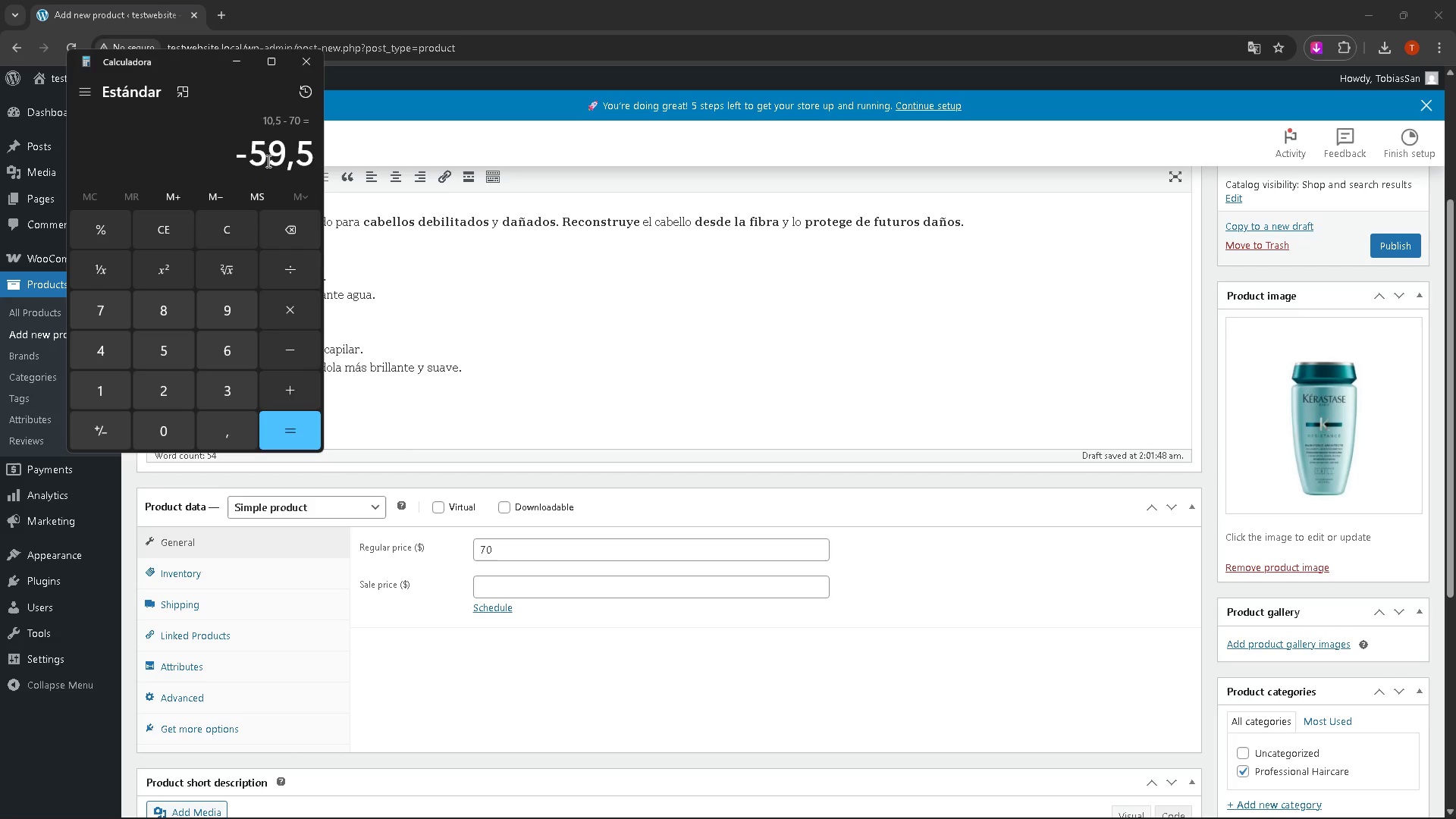 
left_click_drag(start_coordinate=[250, 153], to_coordinate=[322, 156])
 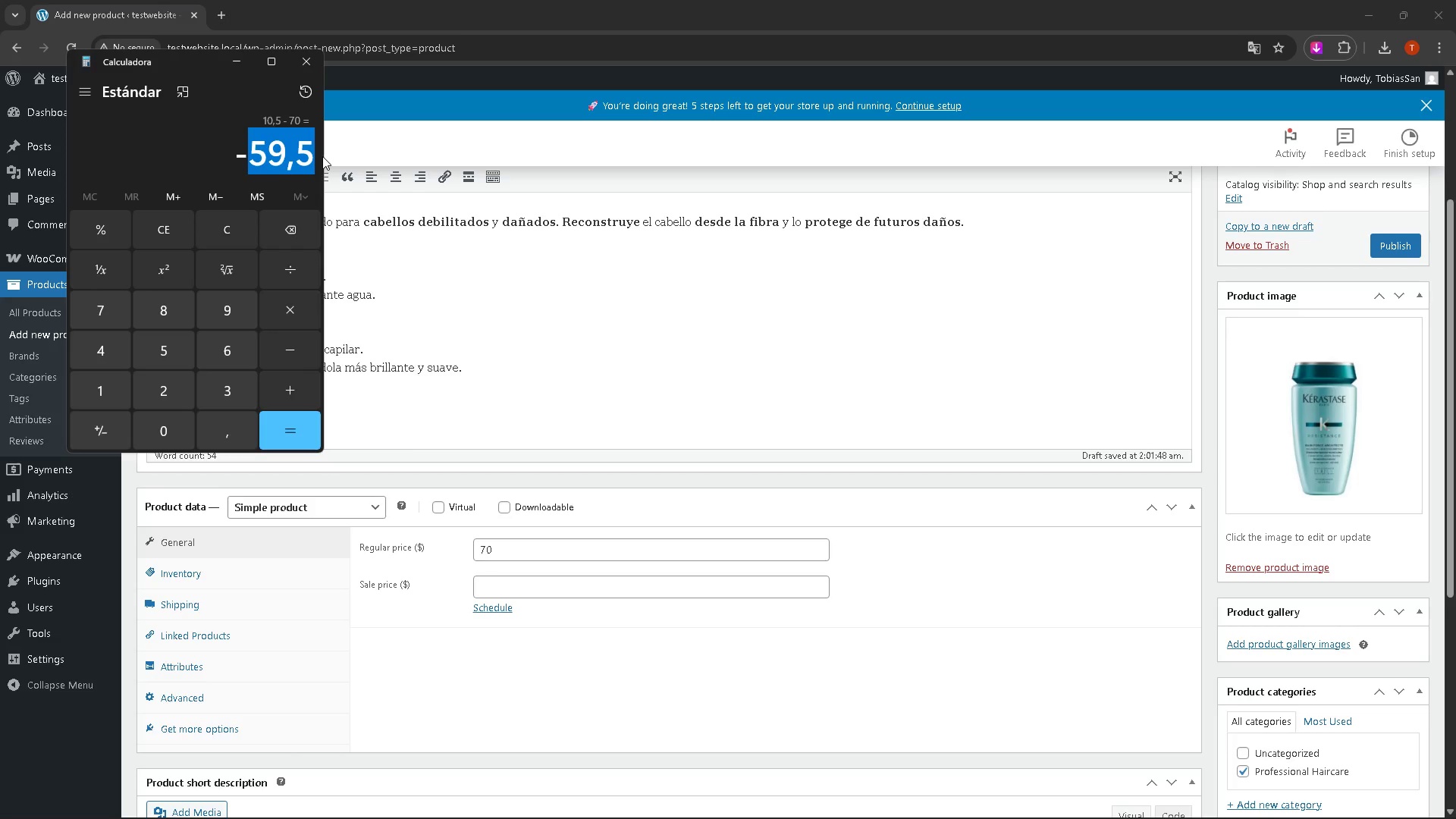 
key(Control+C)
 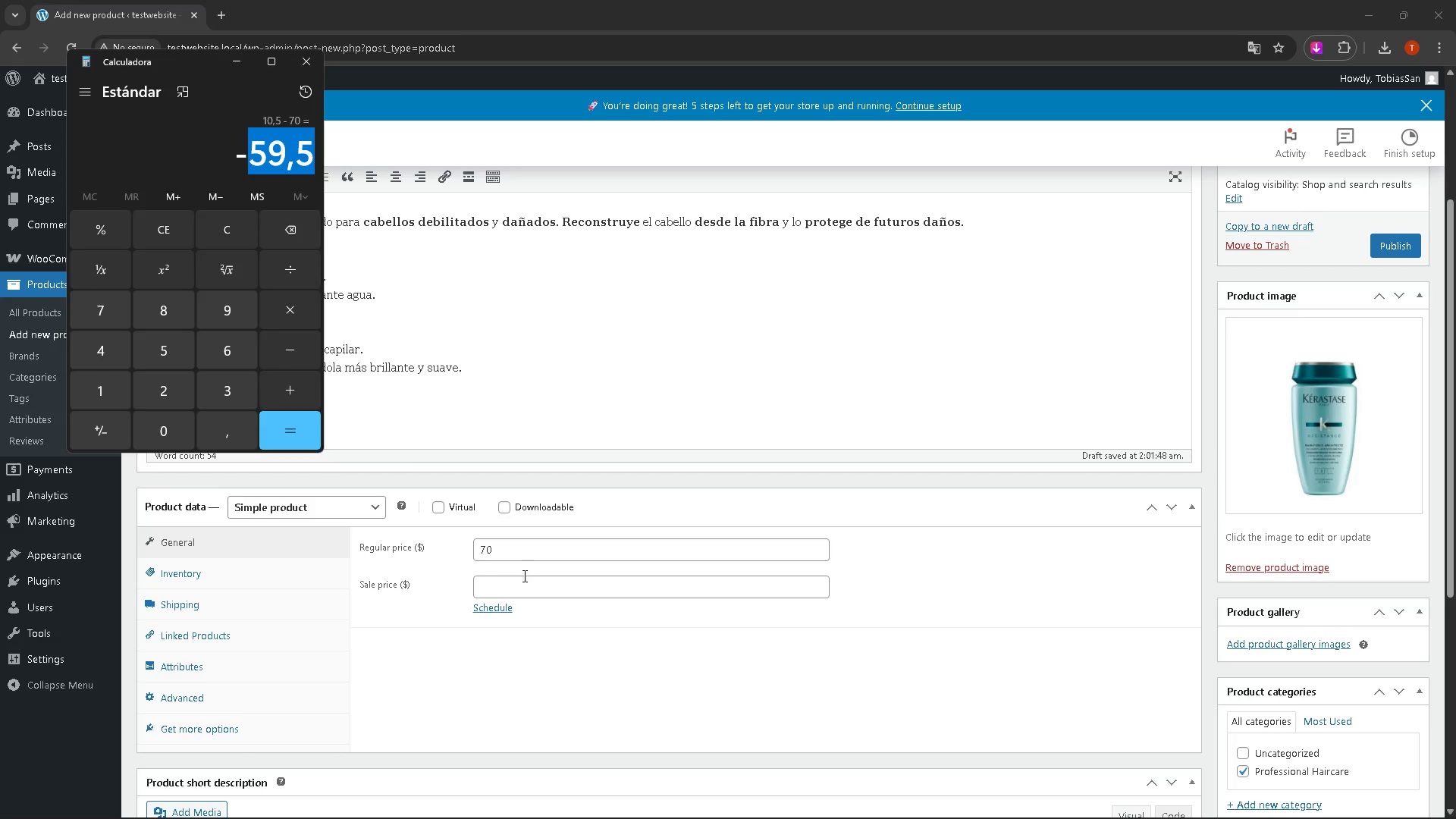 
key(Control+ControlLeft)
 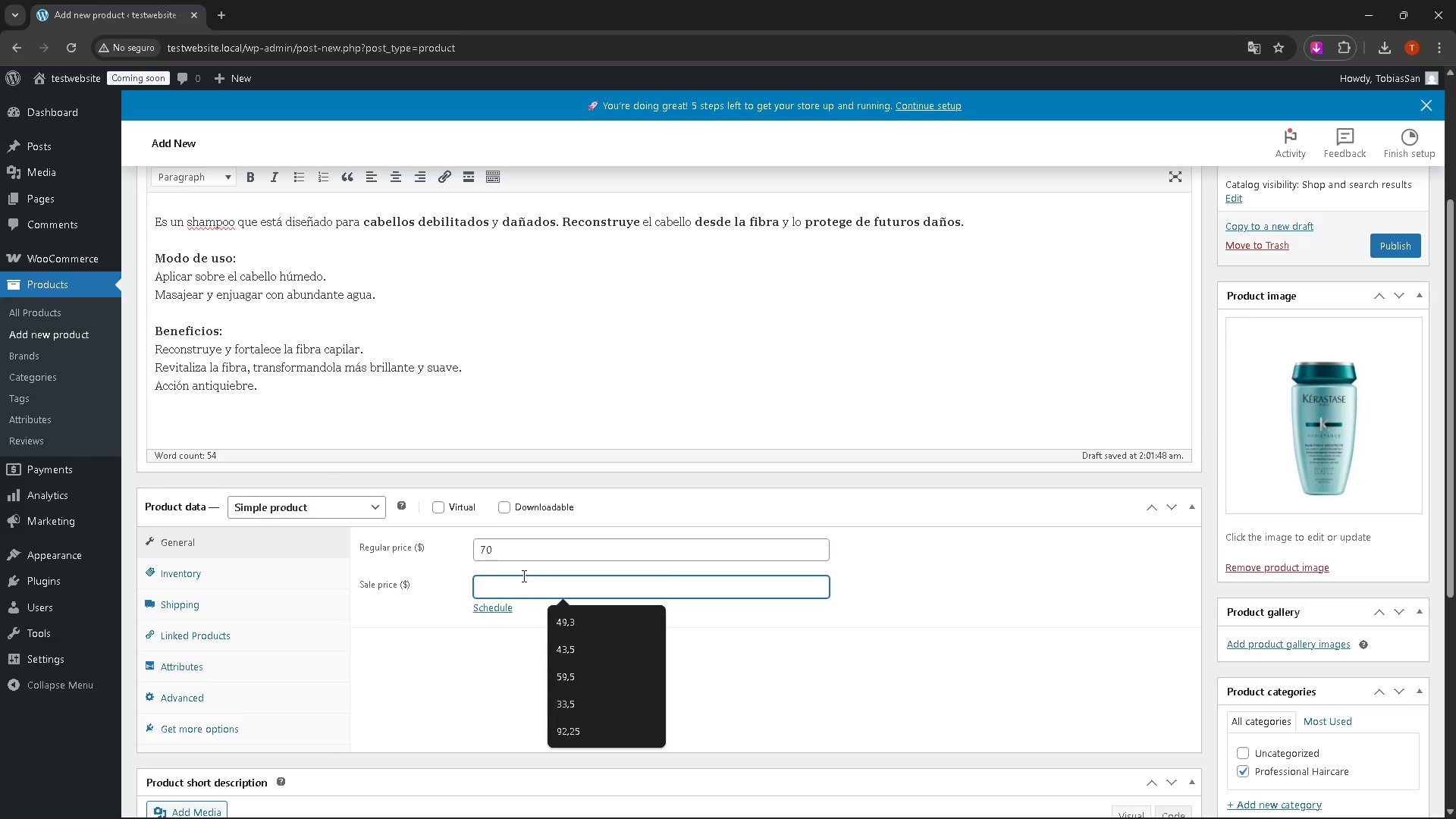 
key(Control+V)
 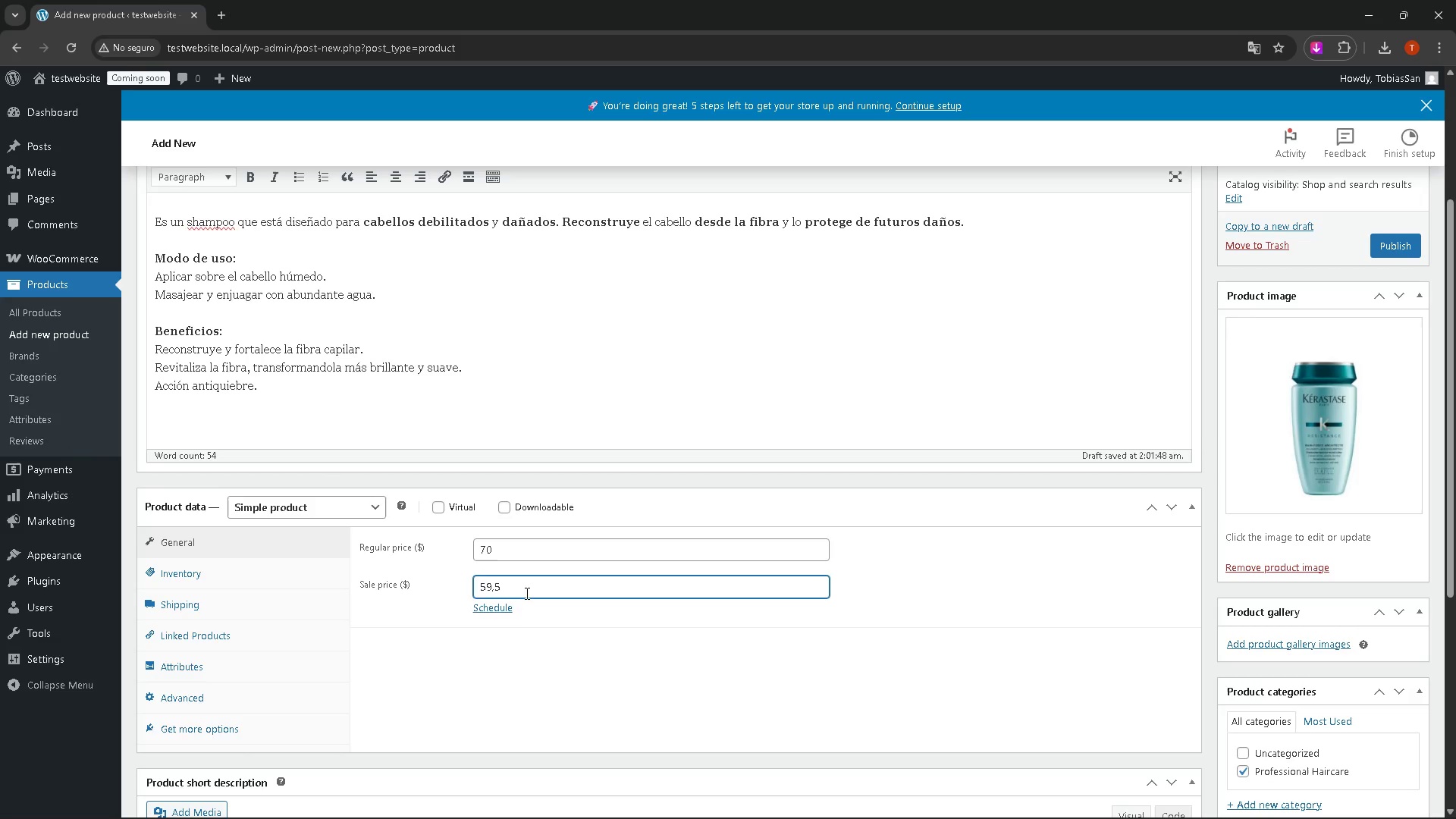 
left_click([532, 607])
 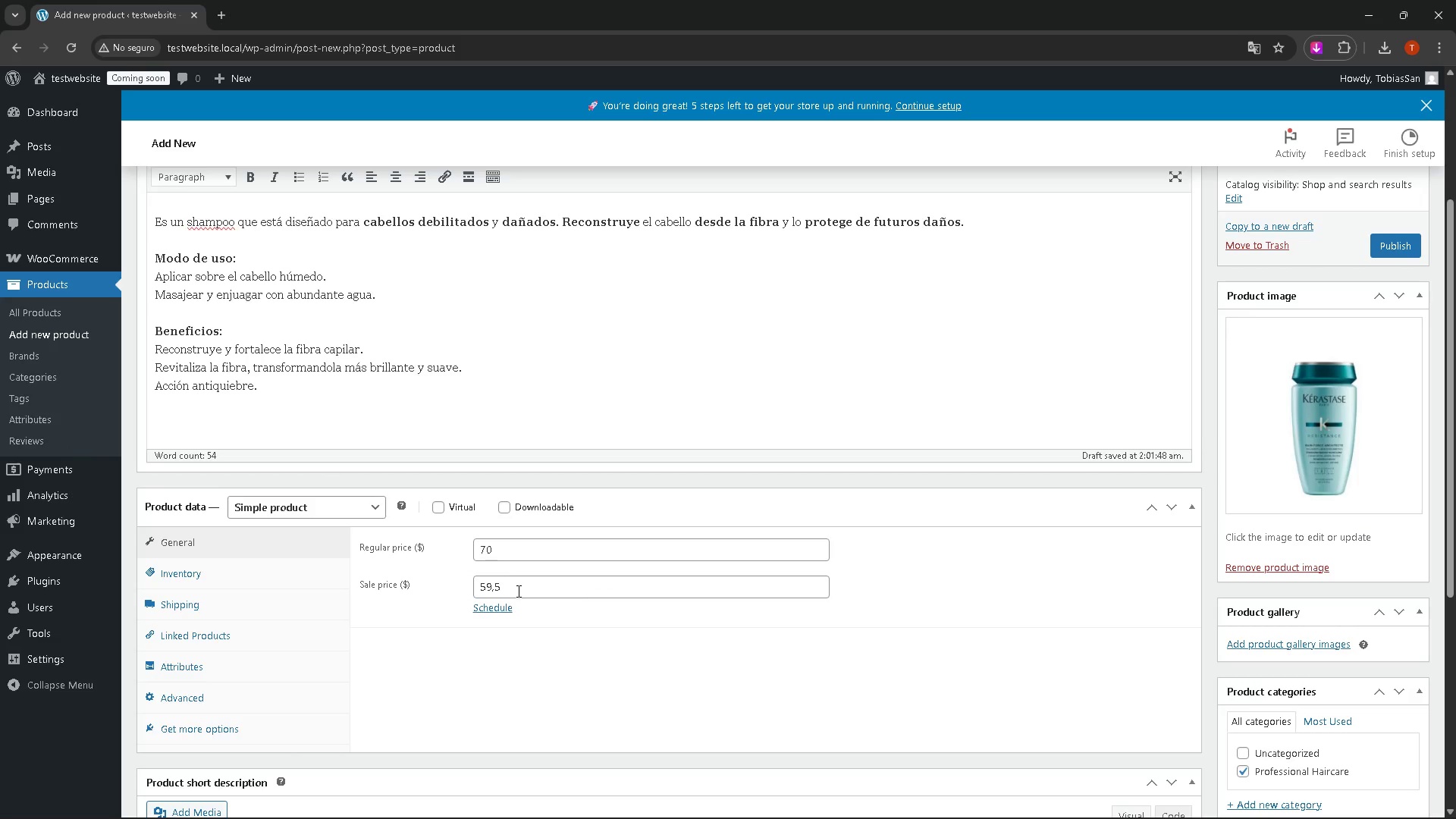 
left_click([488, 612])
 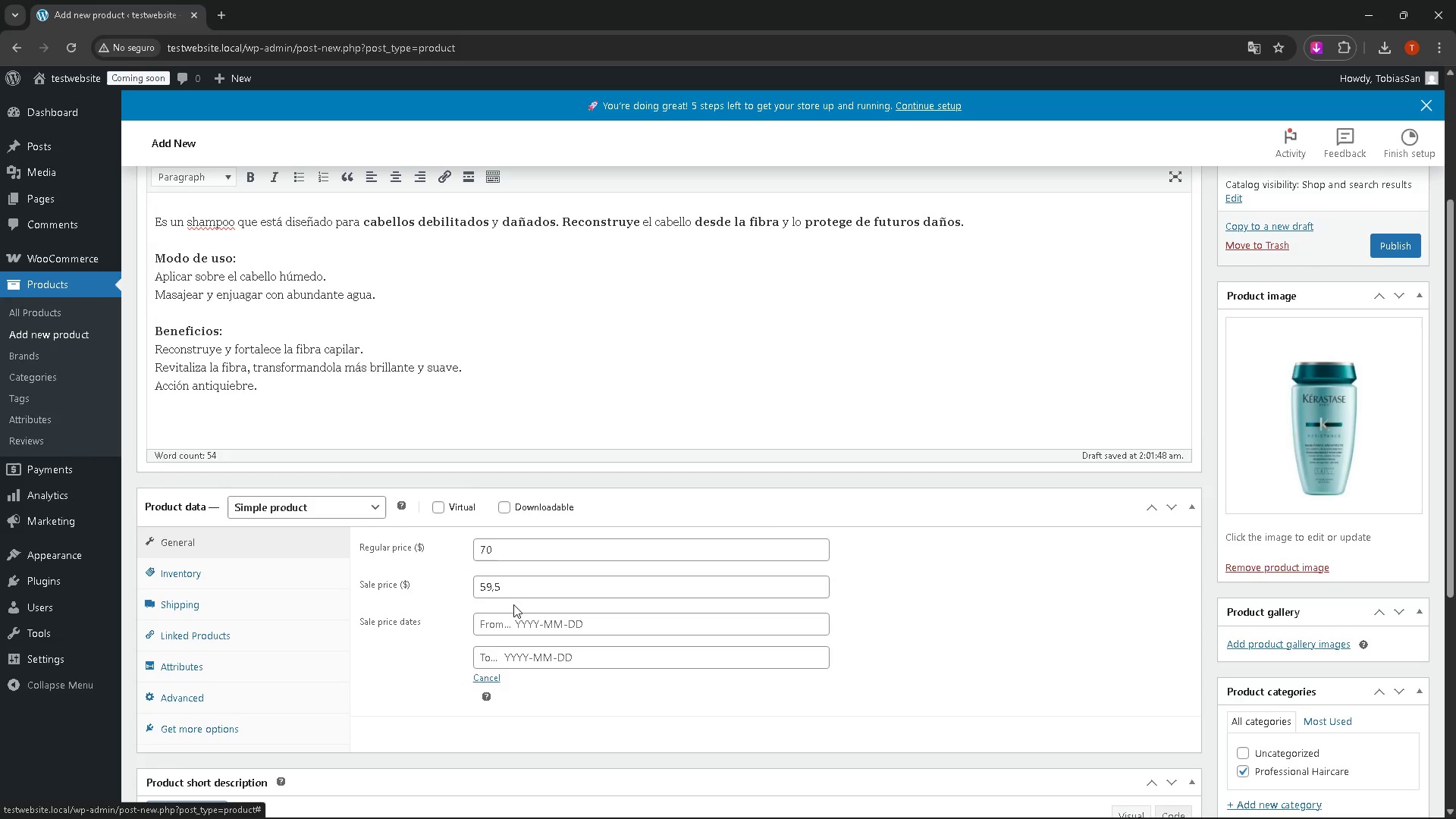 
scroll: coordinate [523, 601], scroll_direction: down, amount: 2.0
 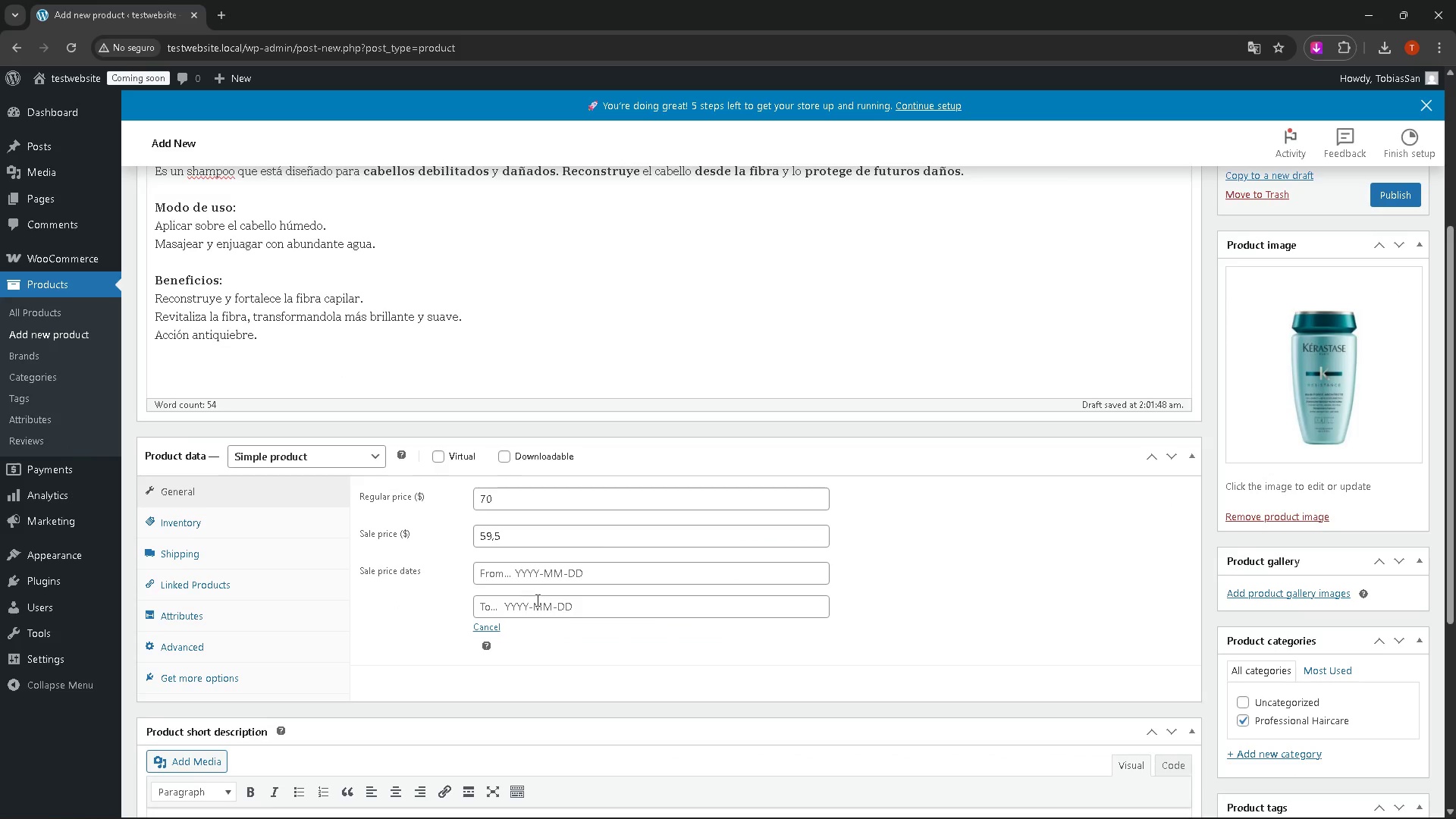 
left_click([515, 573])
 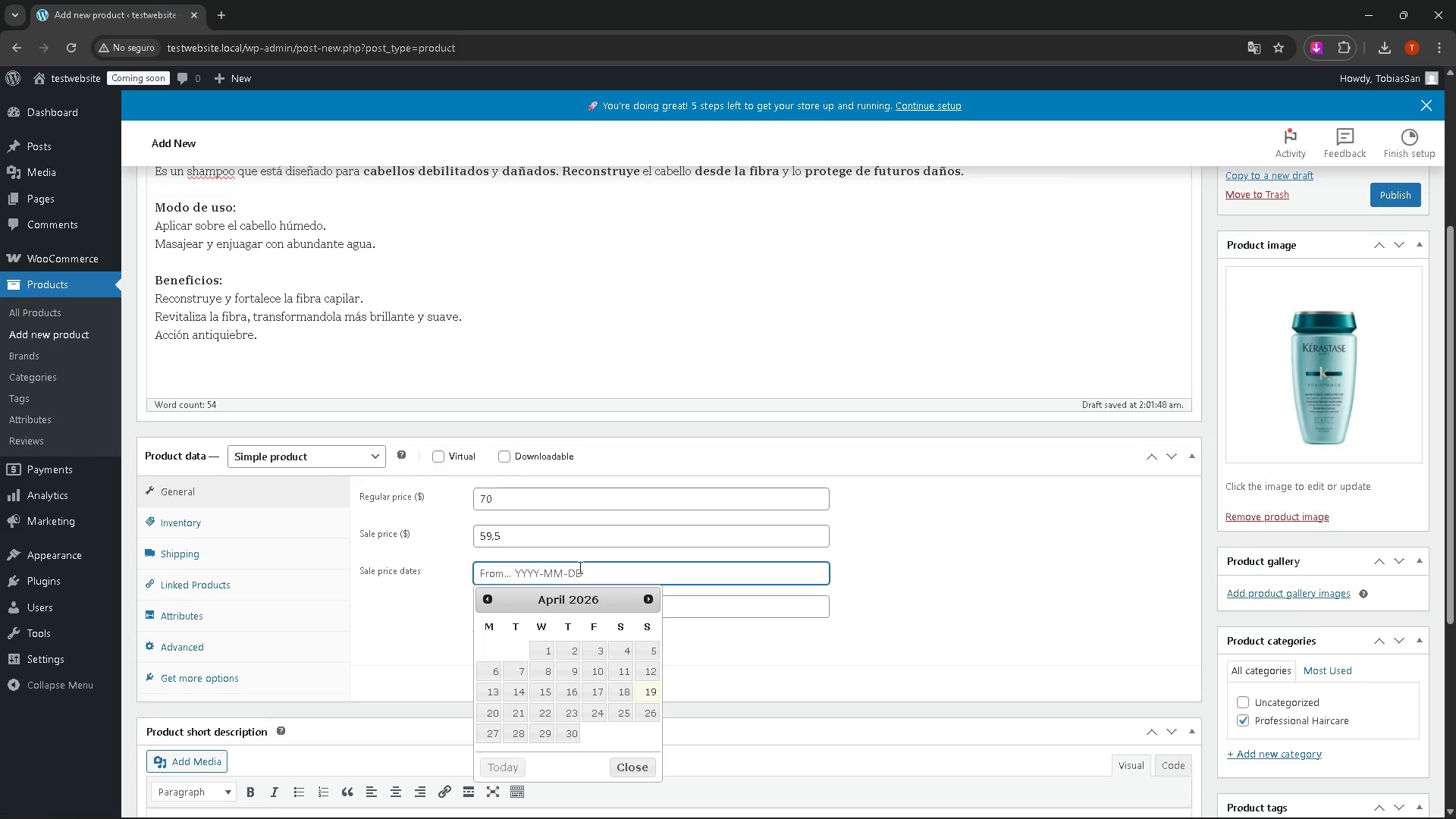 
left_click([416, 607])
 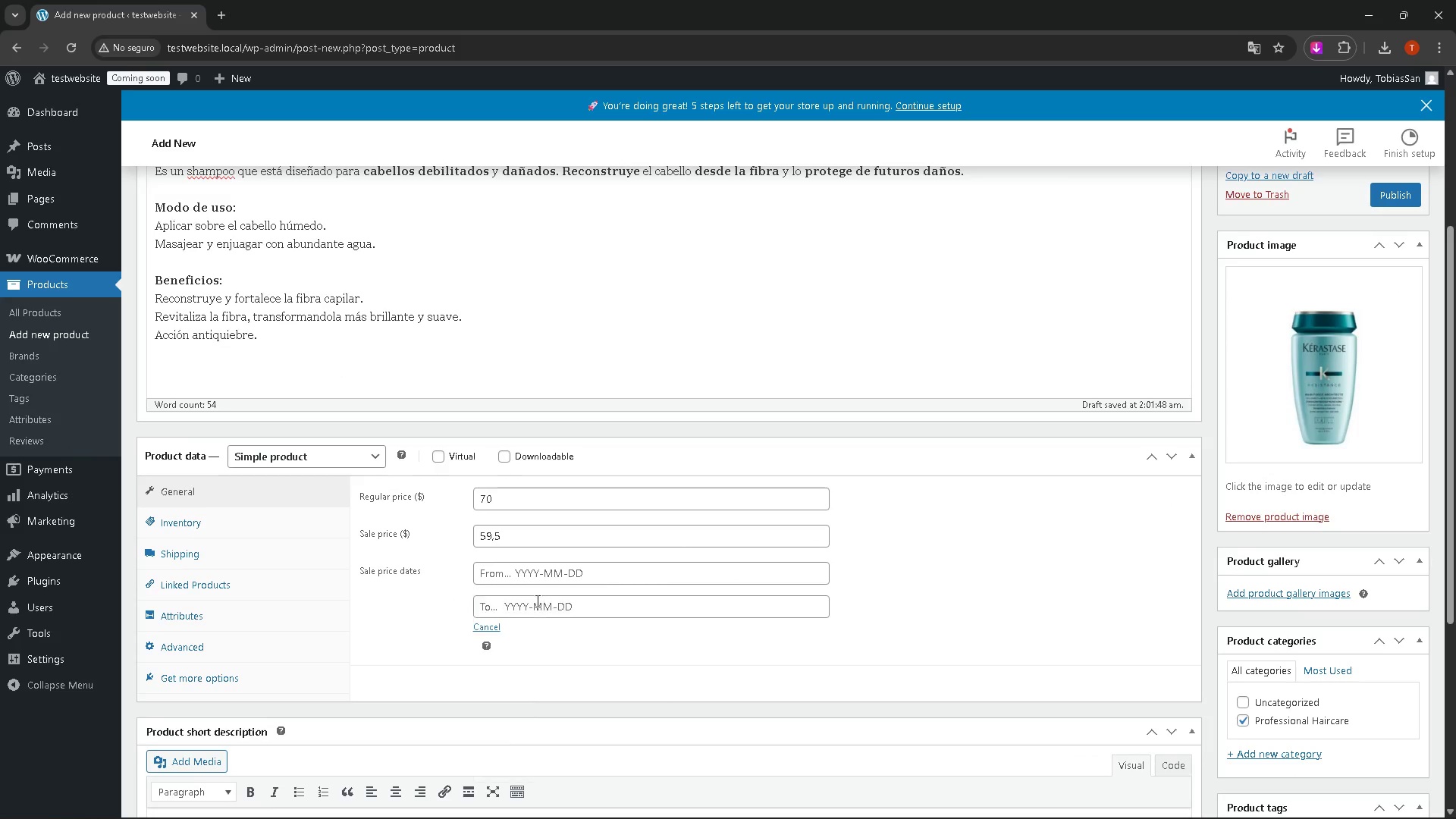 
left_click([538, 601])
 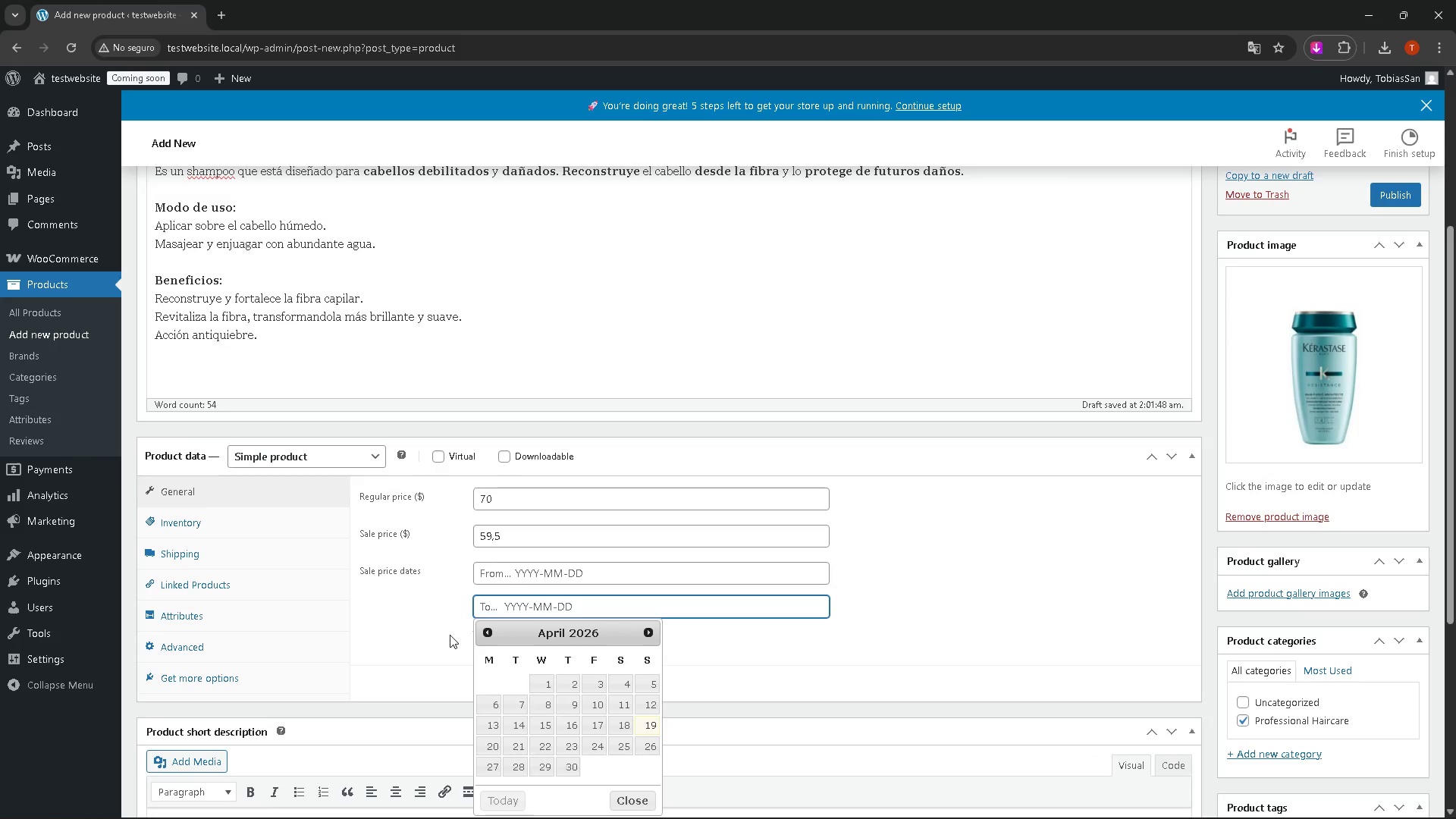 
left_click([449, 635])
 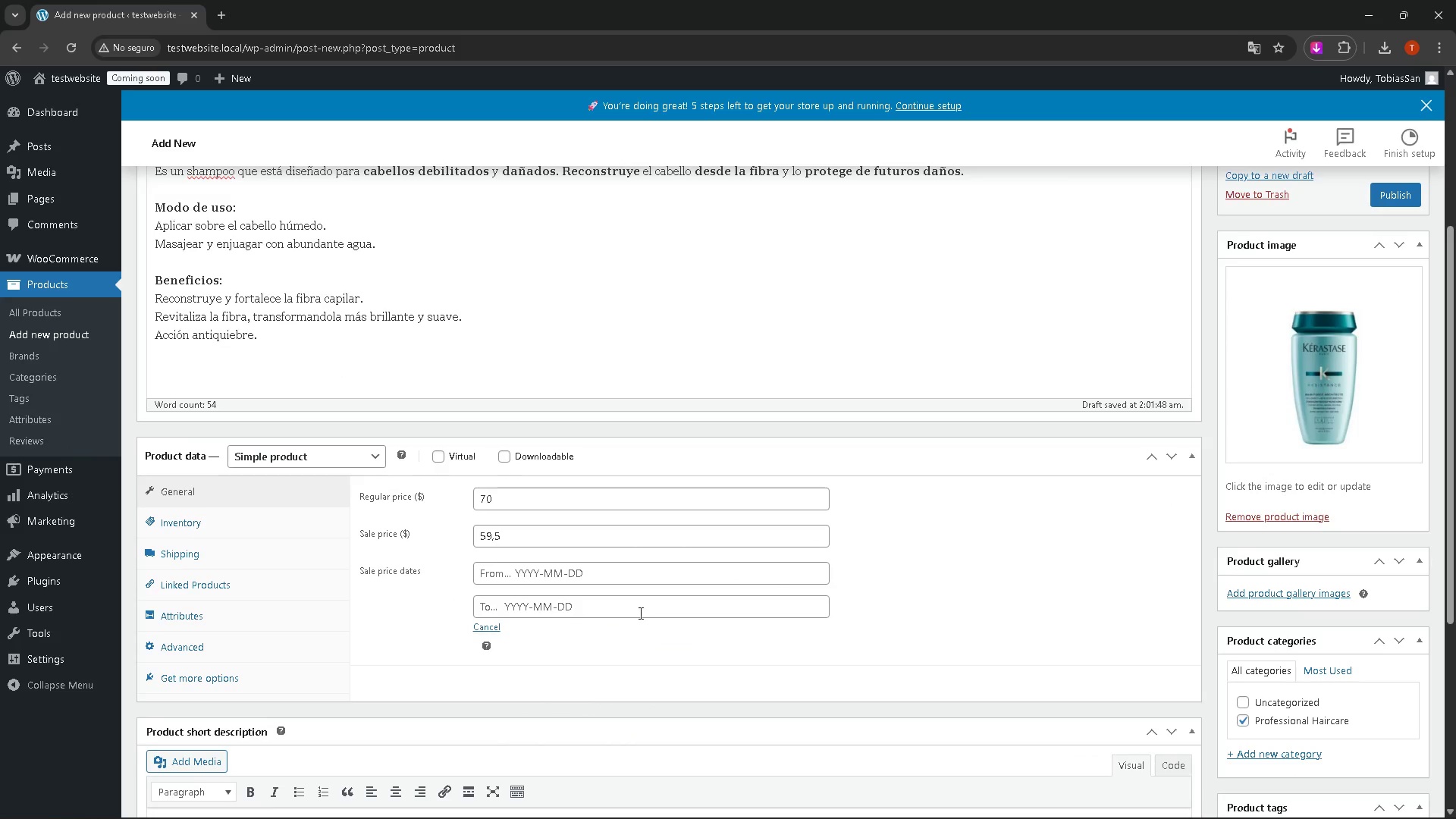 
scroll: coordinate [865, 570], scroll_direction: up, amount: 3.0
 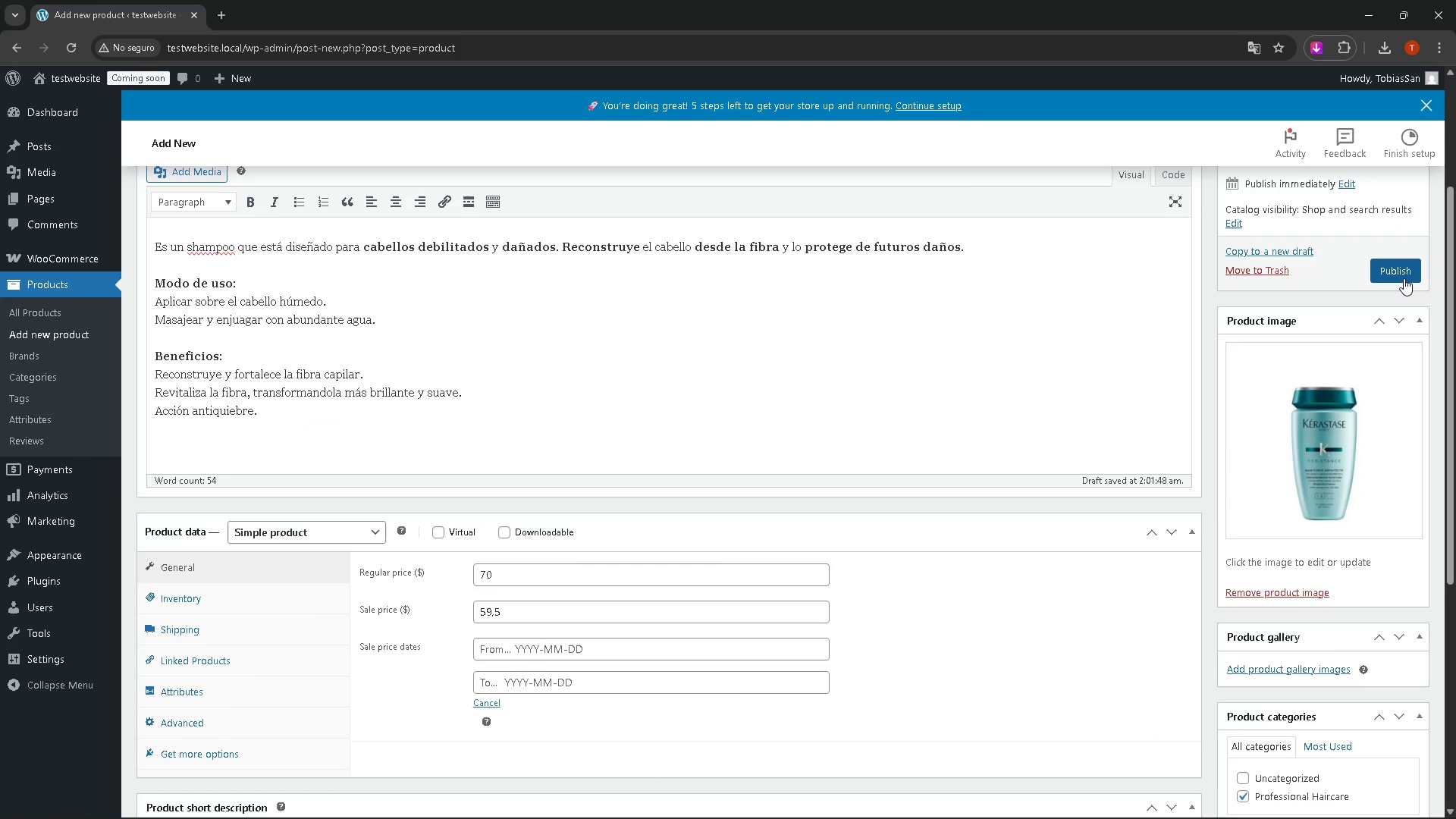 
left_click([1404, 278])
 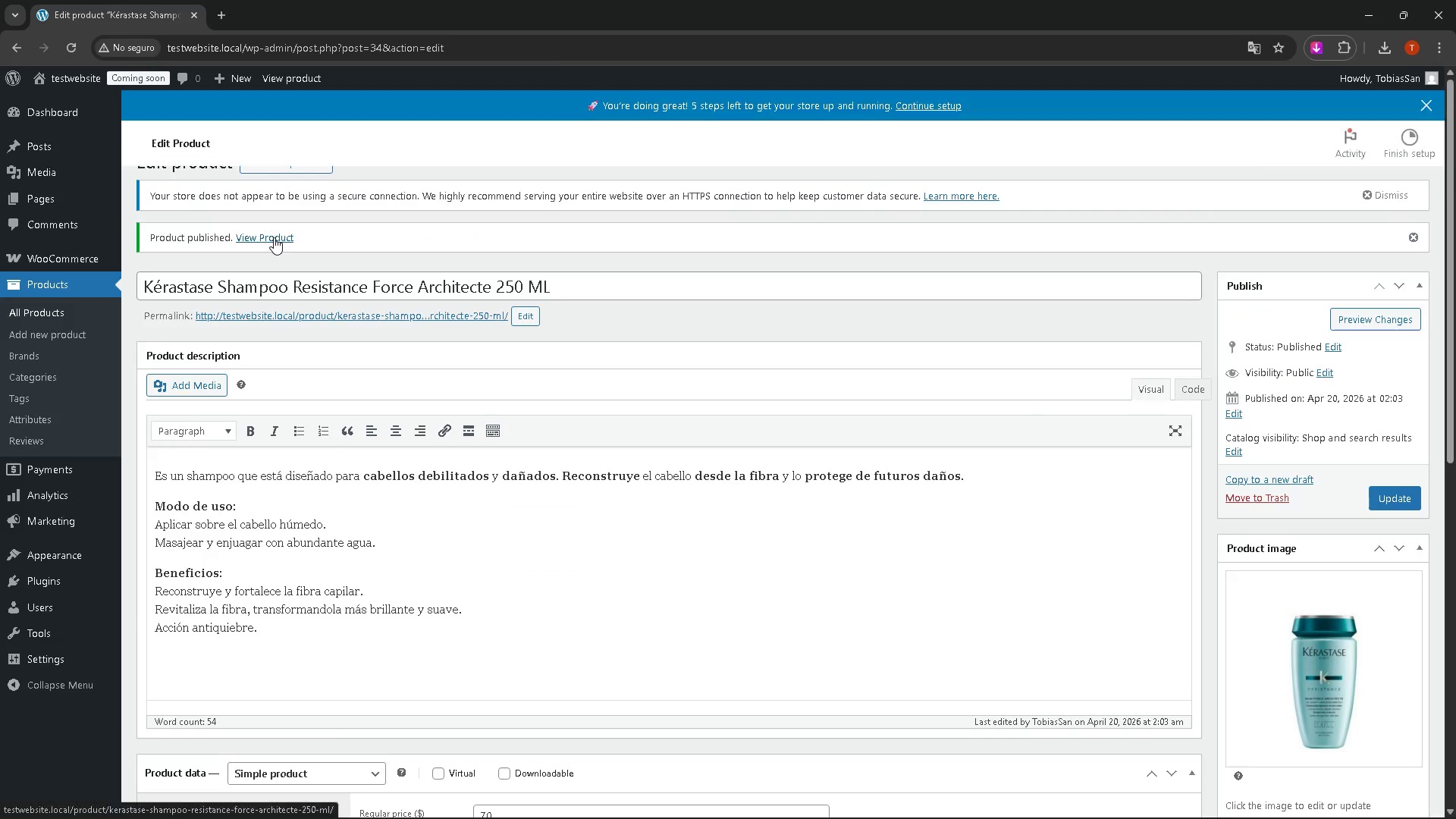 
left_click([260, 265])
 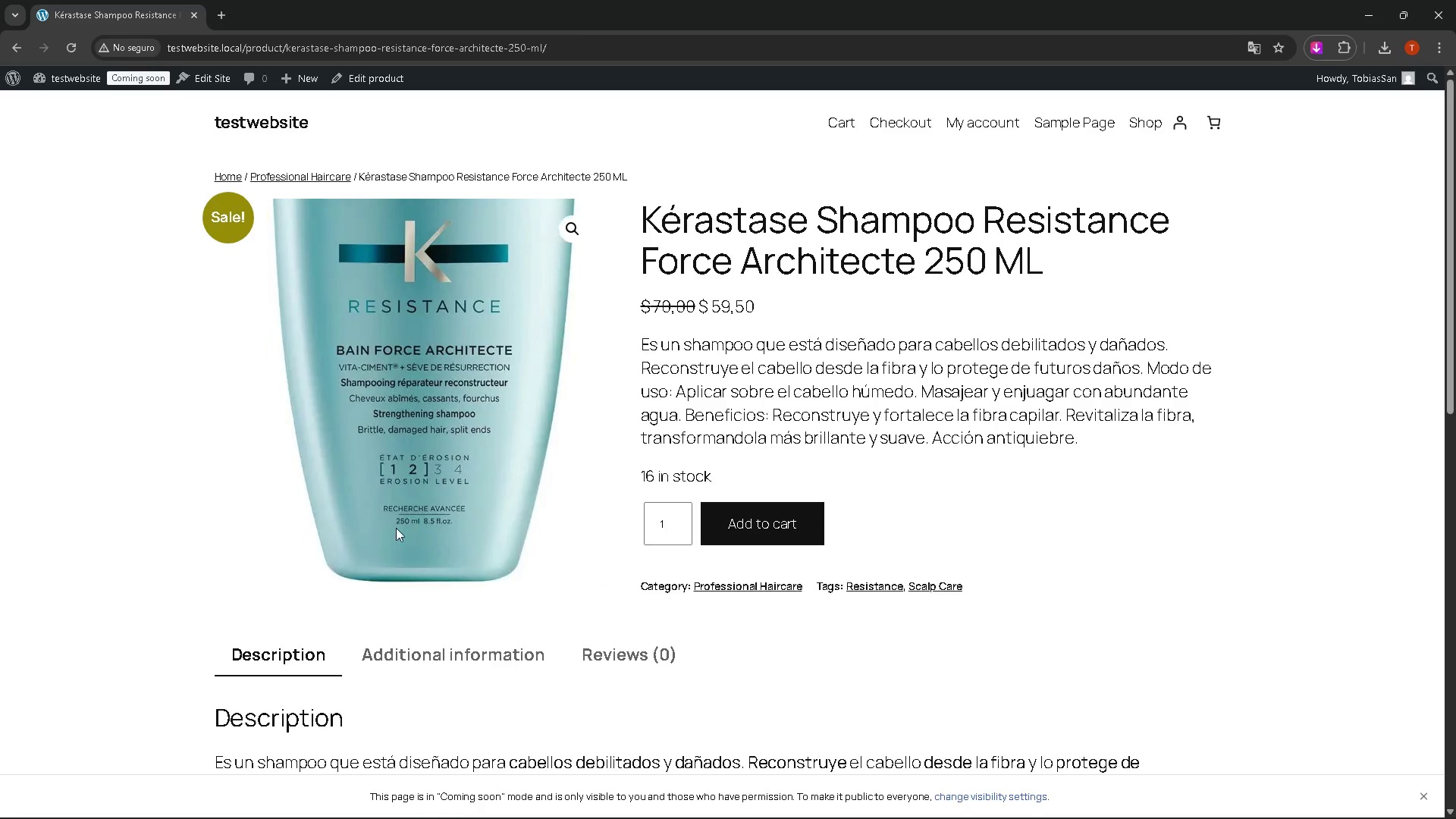 
wait(6.06)
 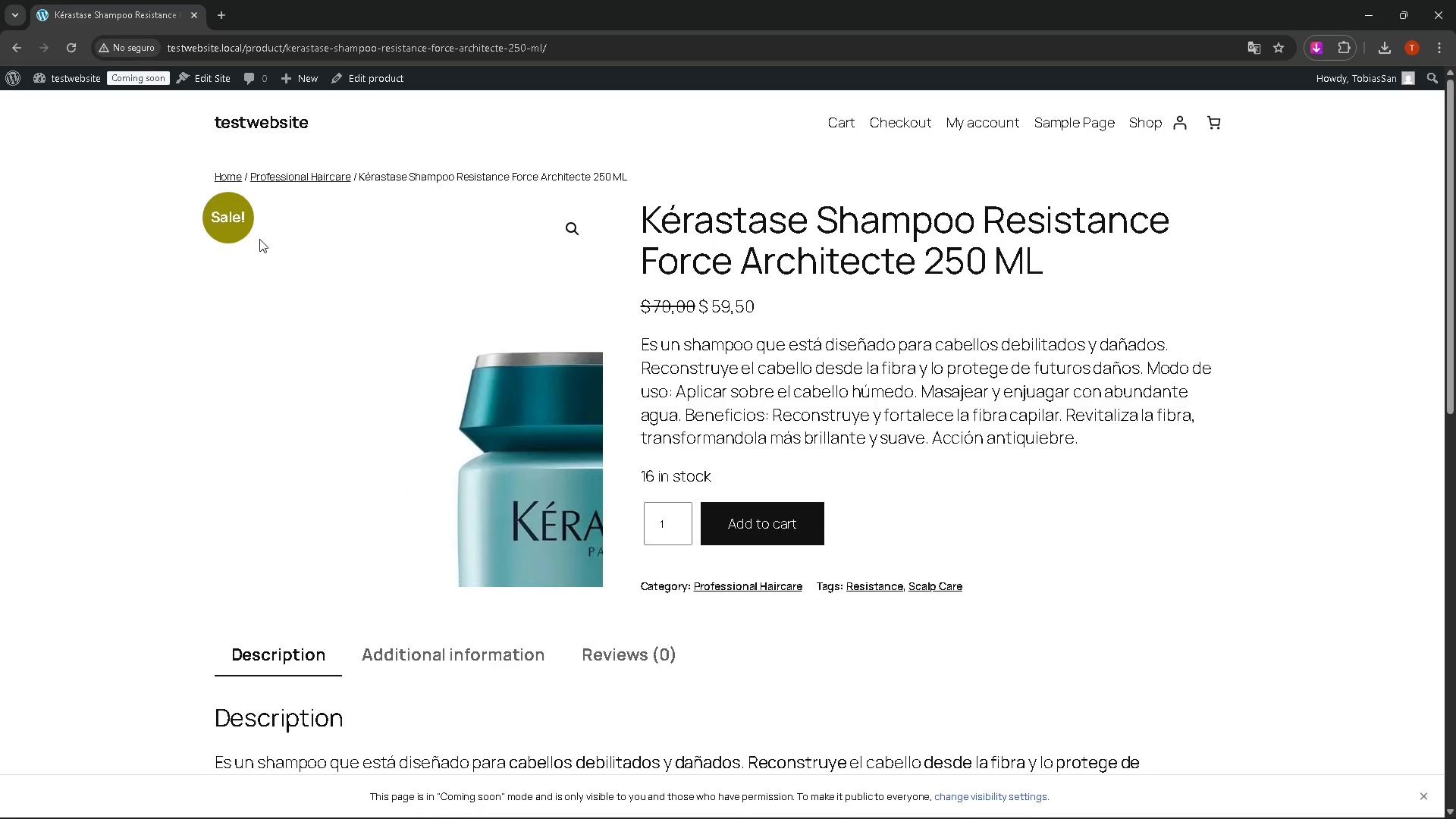 
left_click_drag(start_coordinate=[664, 311], to_coordinate=[743, 326])
 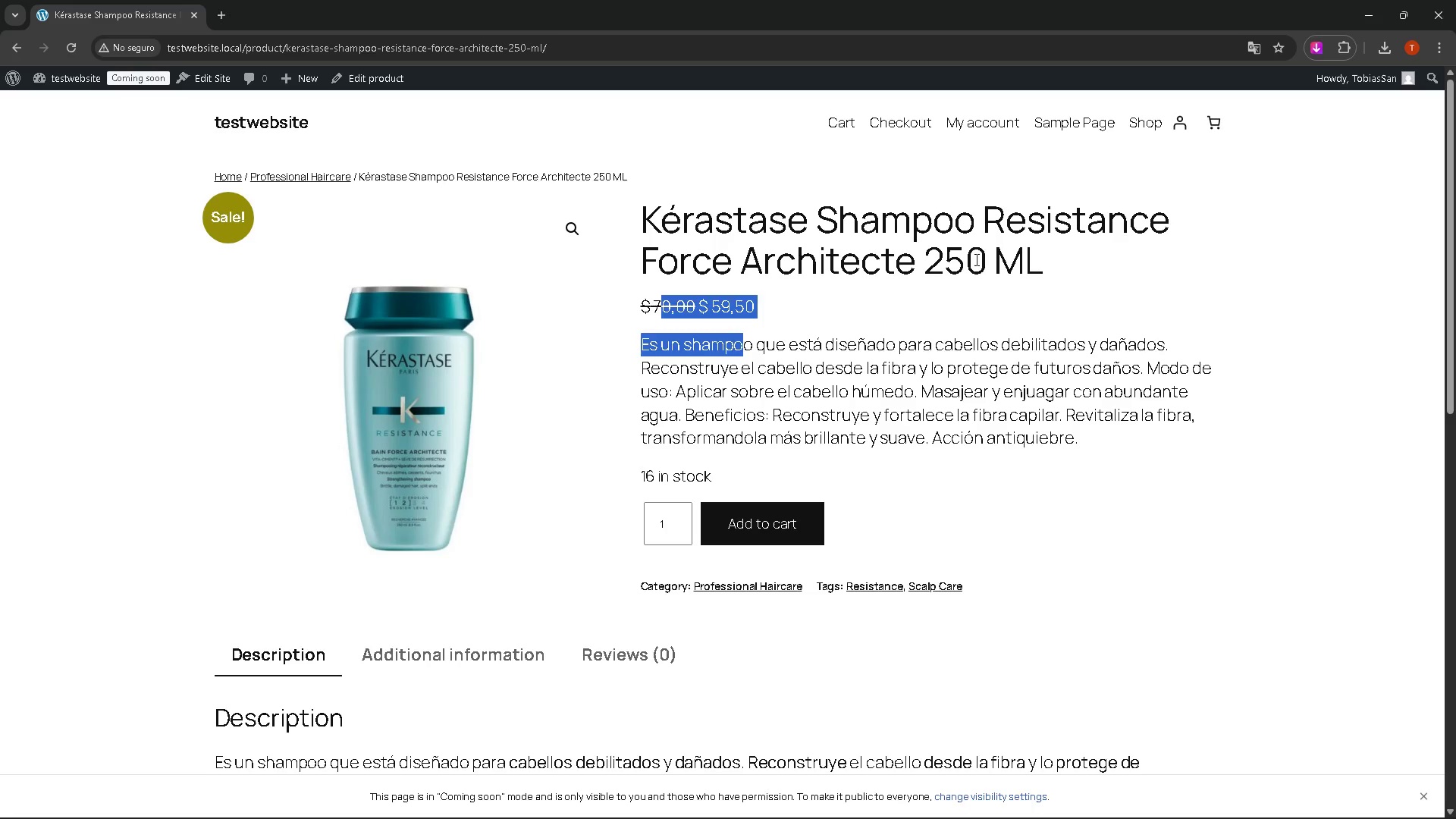 
left_click([971, 252])
 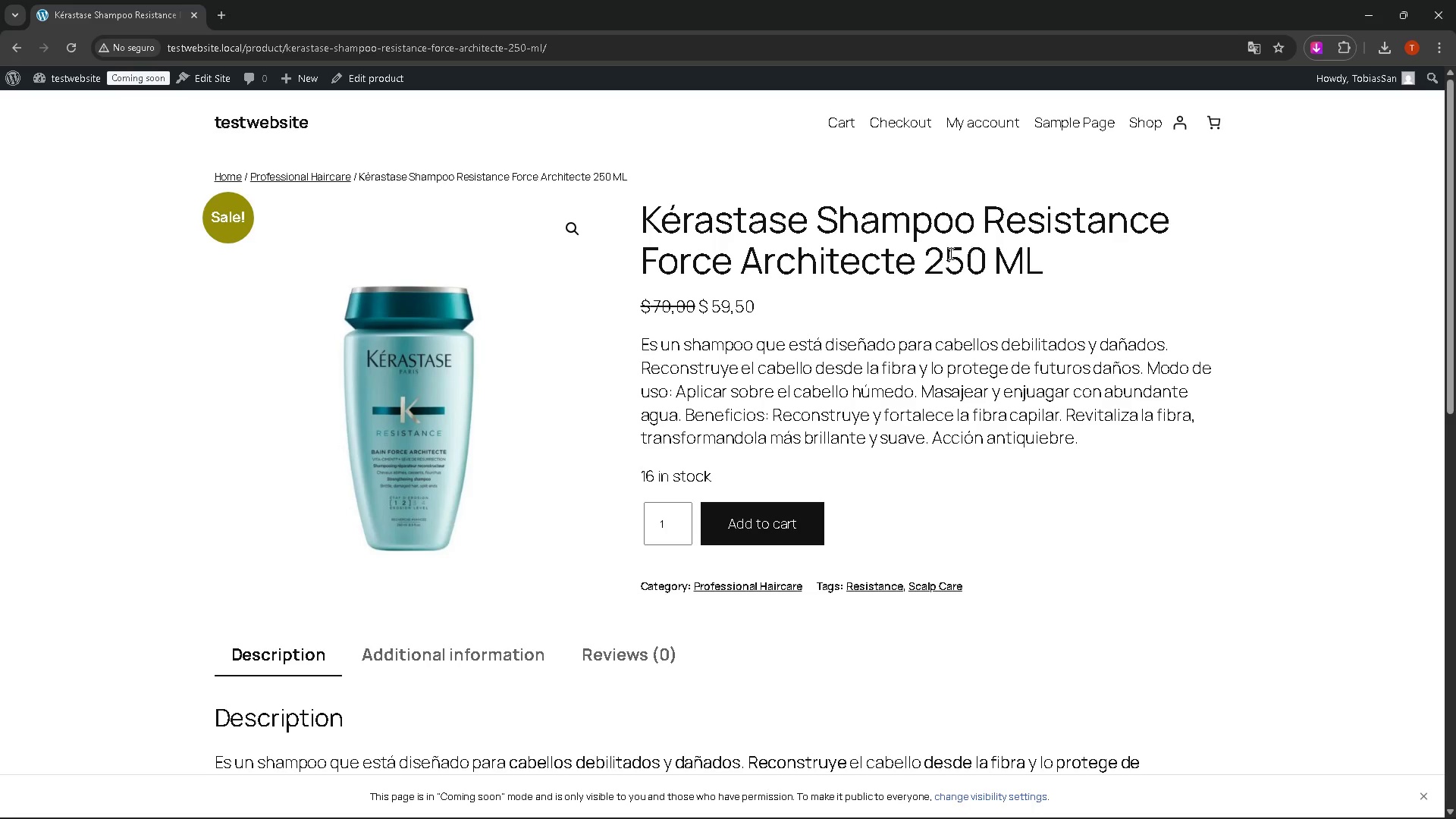 
left_click_drag(start_coordinate=[934, 253], to_coordinate=[1010, 275])
 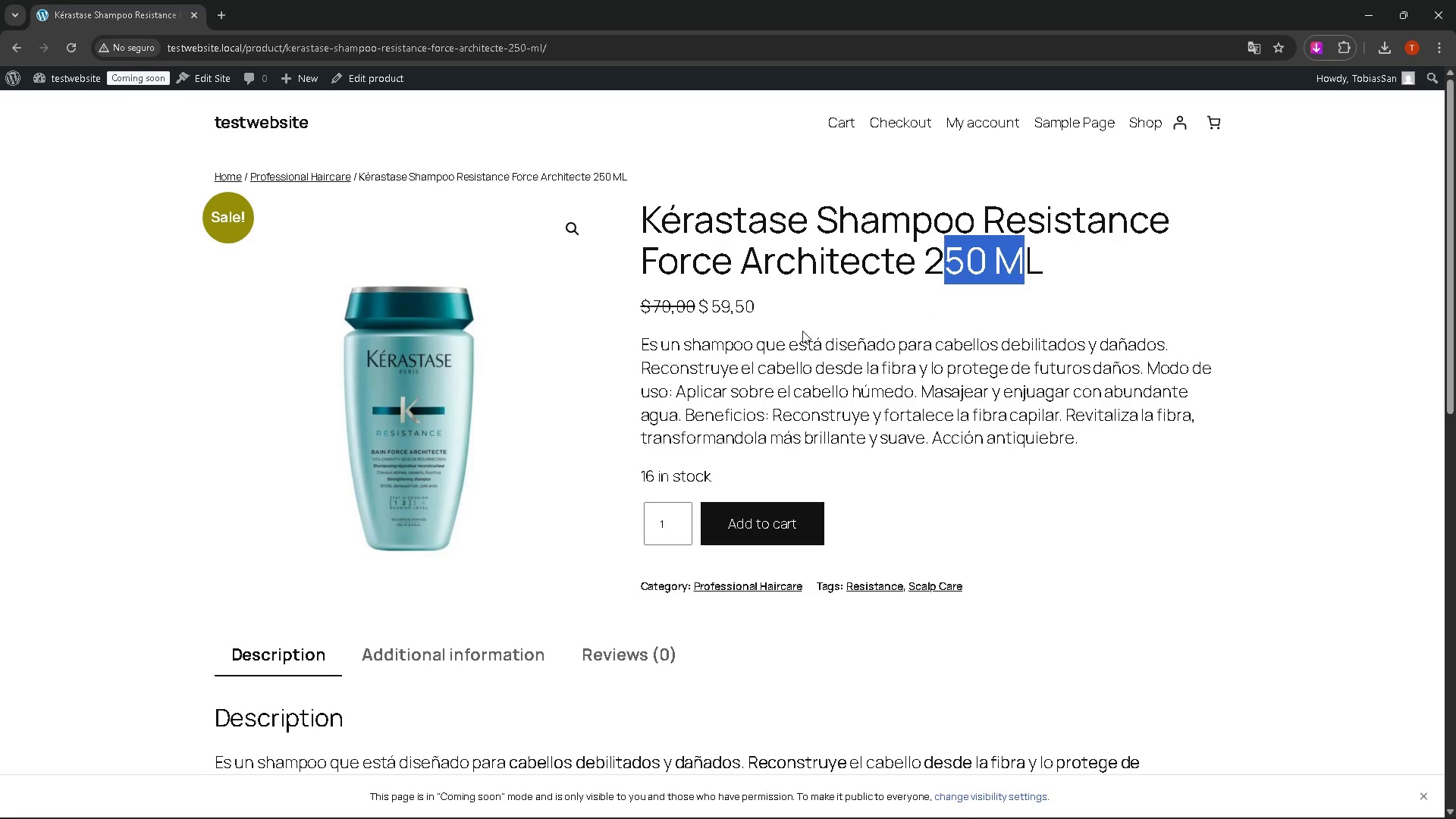 
left_click([748, 318])
 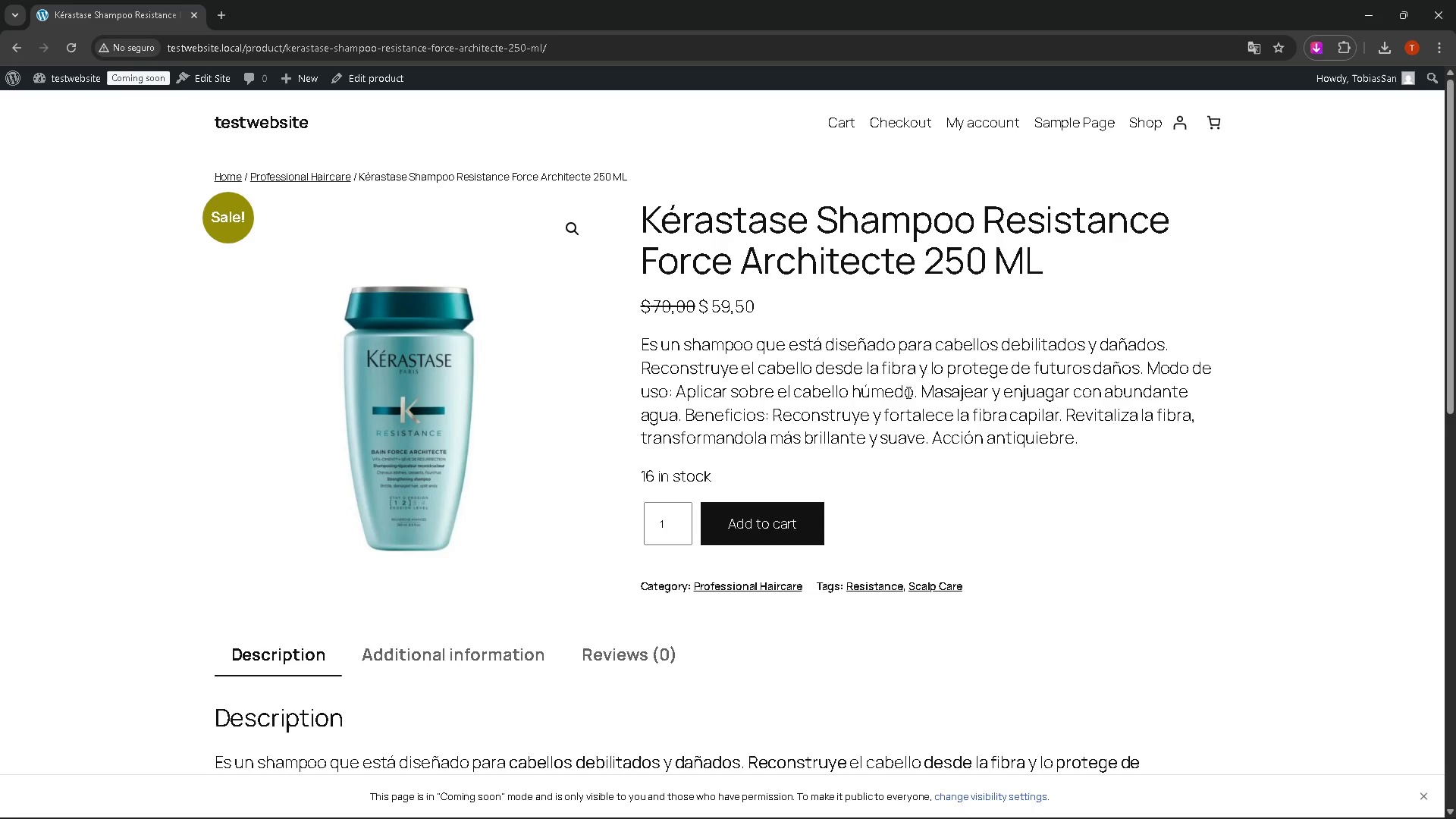 
scroll: coordinate [846, 373], scroll_direction: down, amount: 6.0
 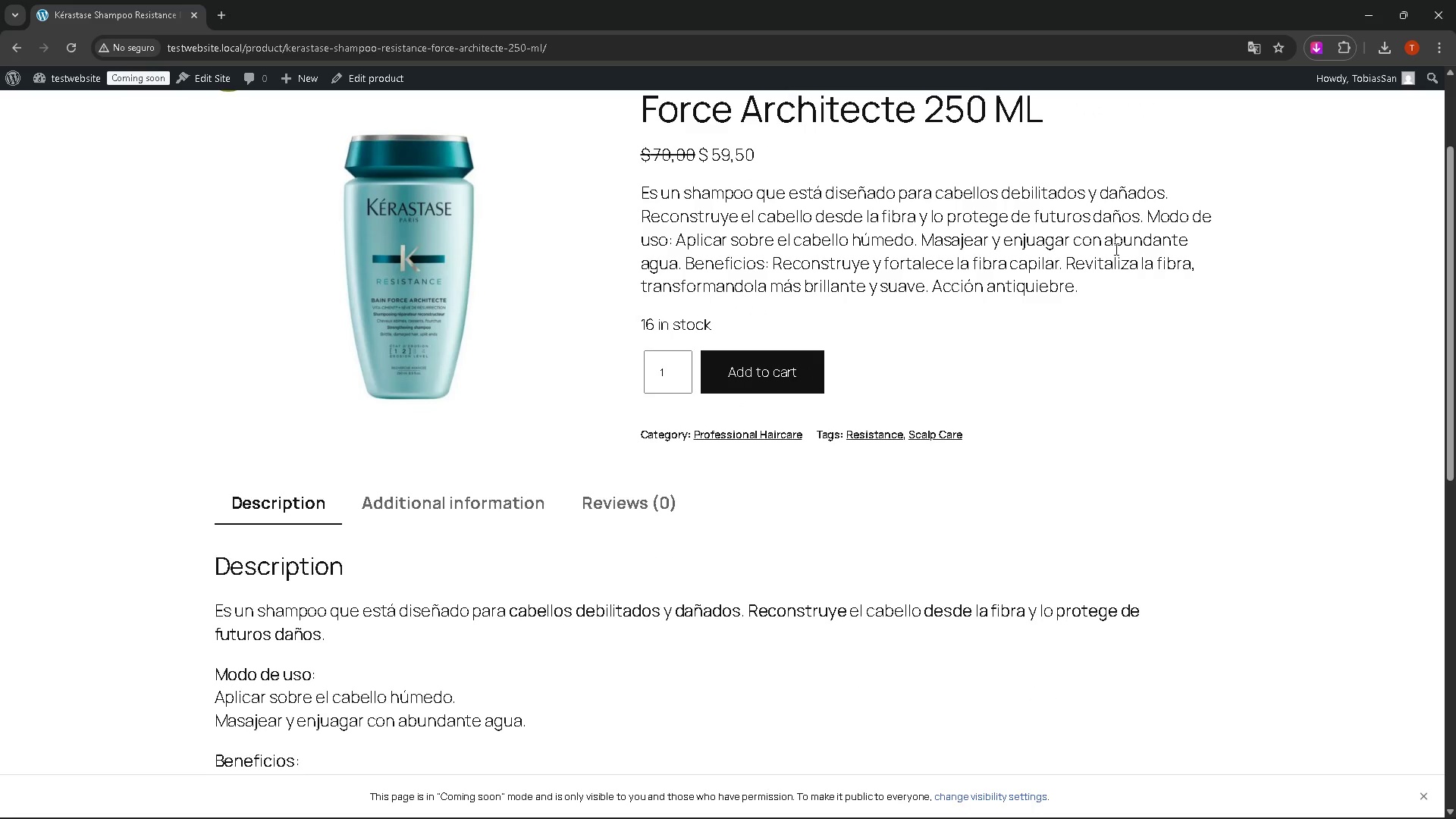 
left_click([495, 284])
 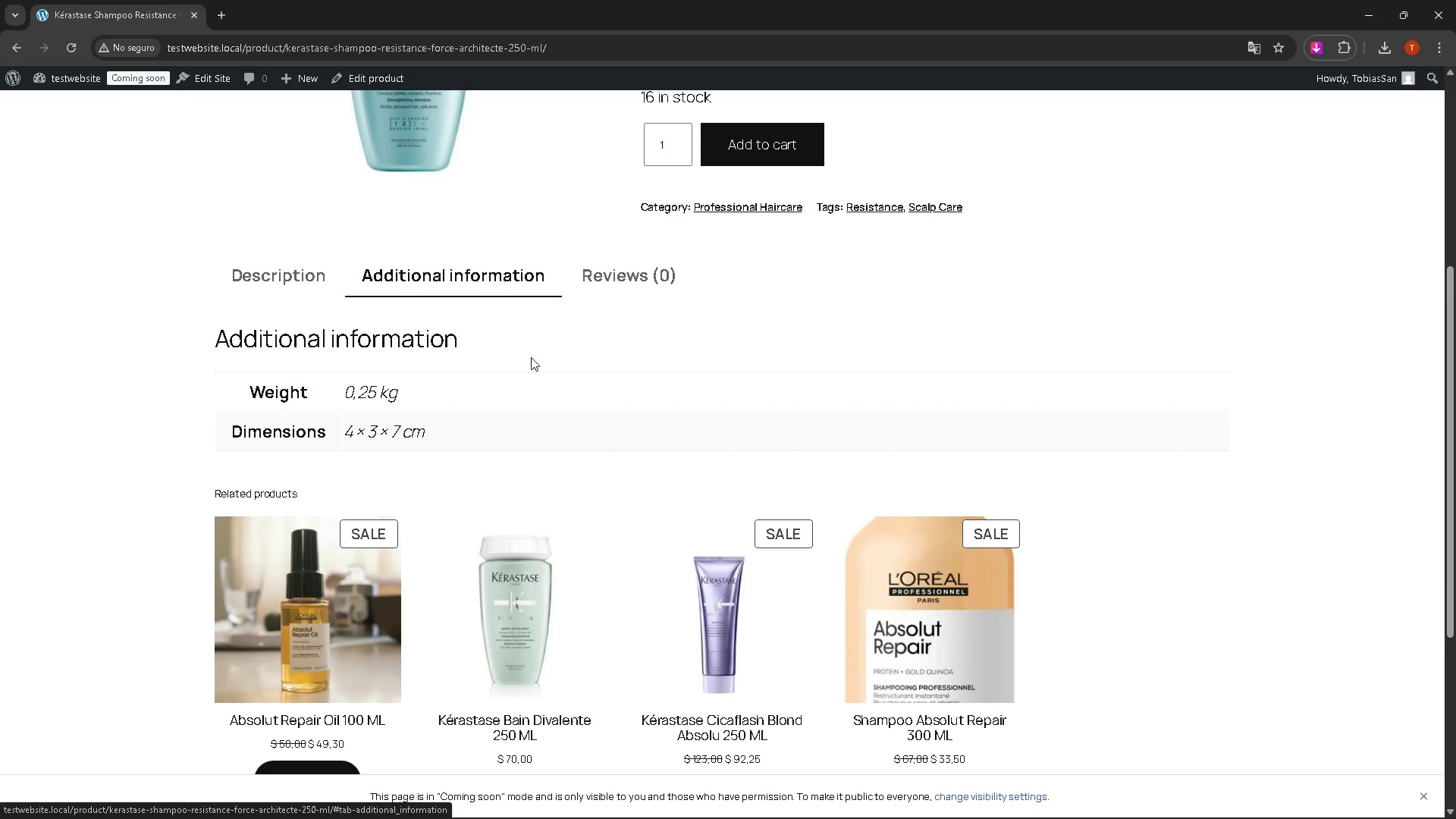 
scroll: coordinate [773, 363], scroll_direction: down, amount: 9.0
 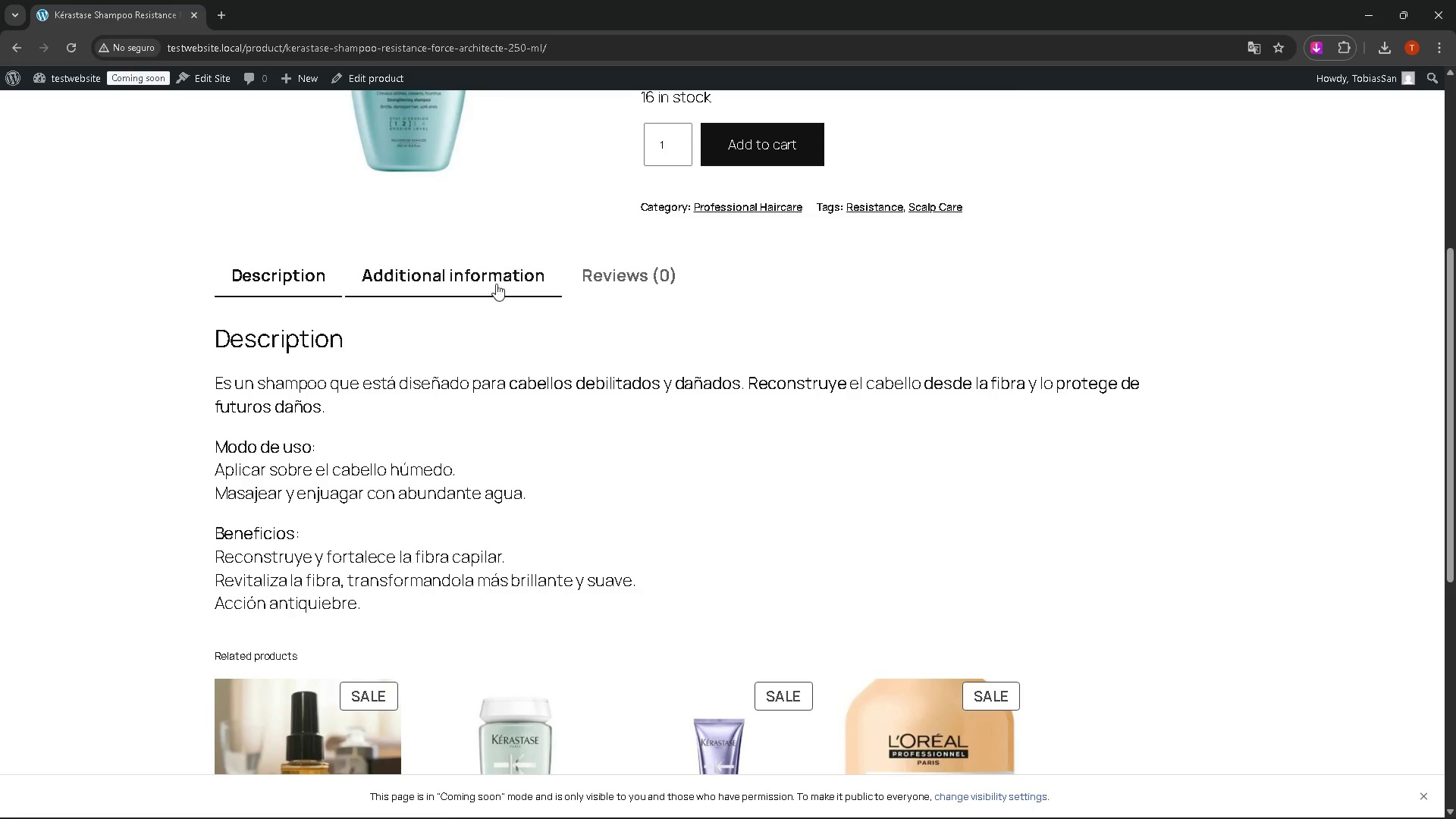 
scroll: coordinate [510, 391], scroll_direction: up, amount: 4.0
 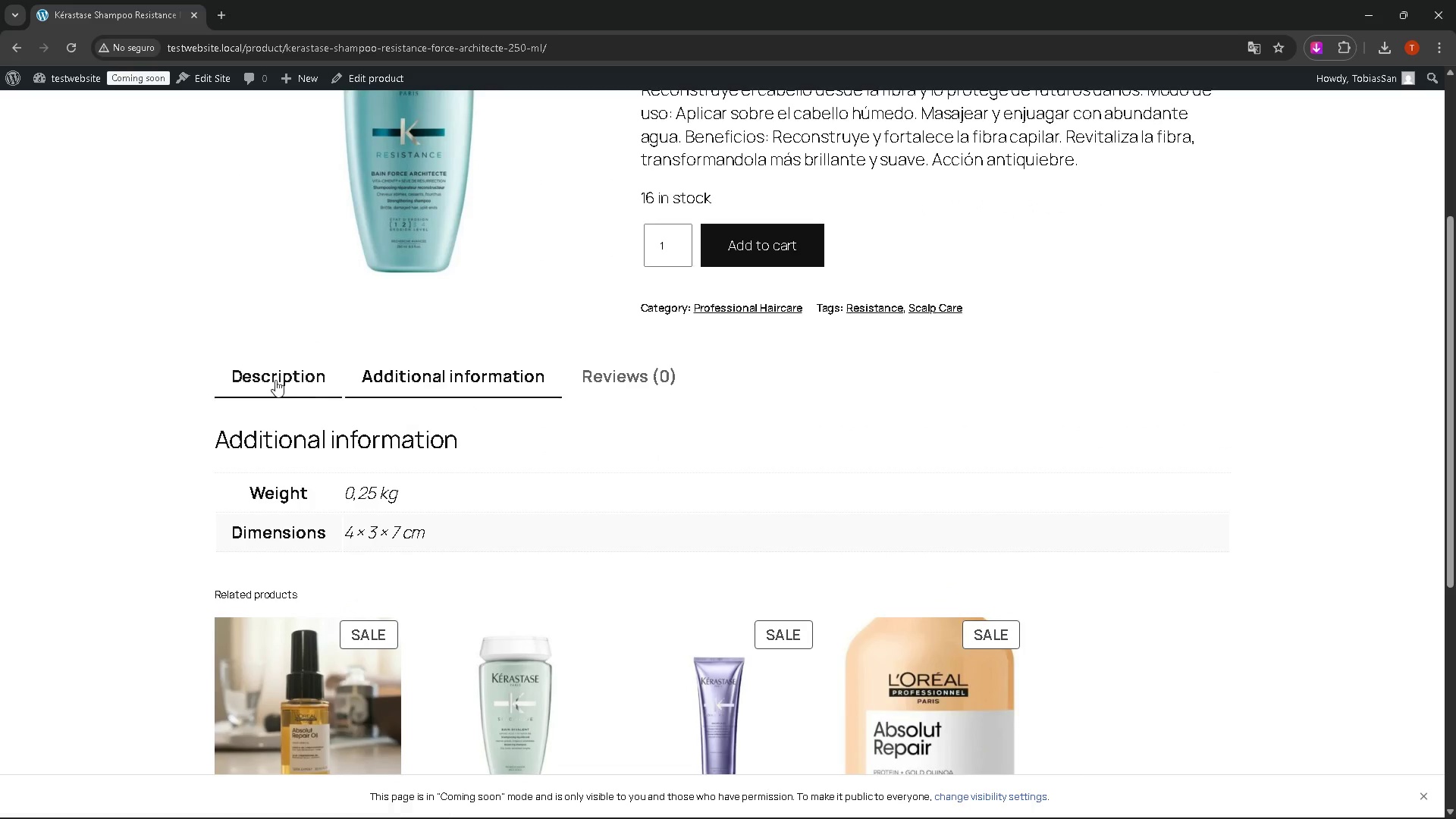 
left_click([271, 379])
 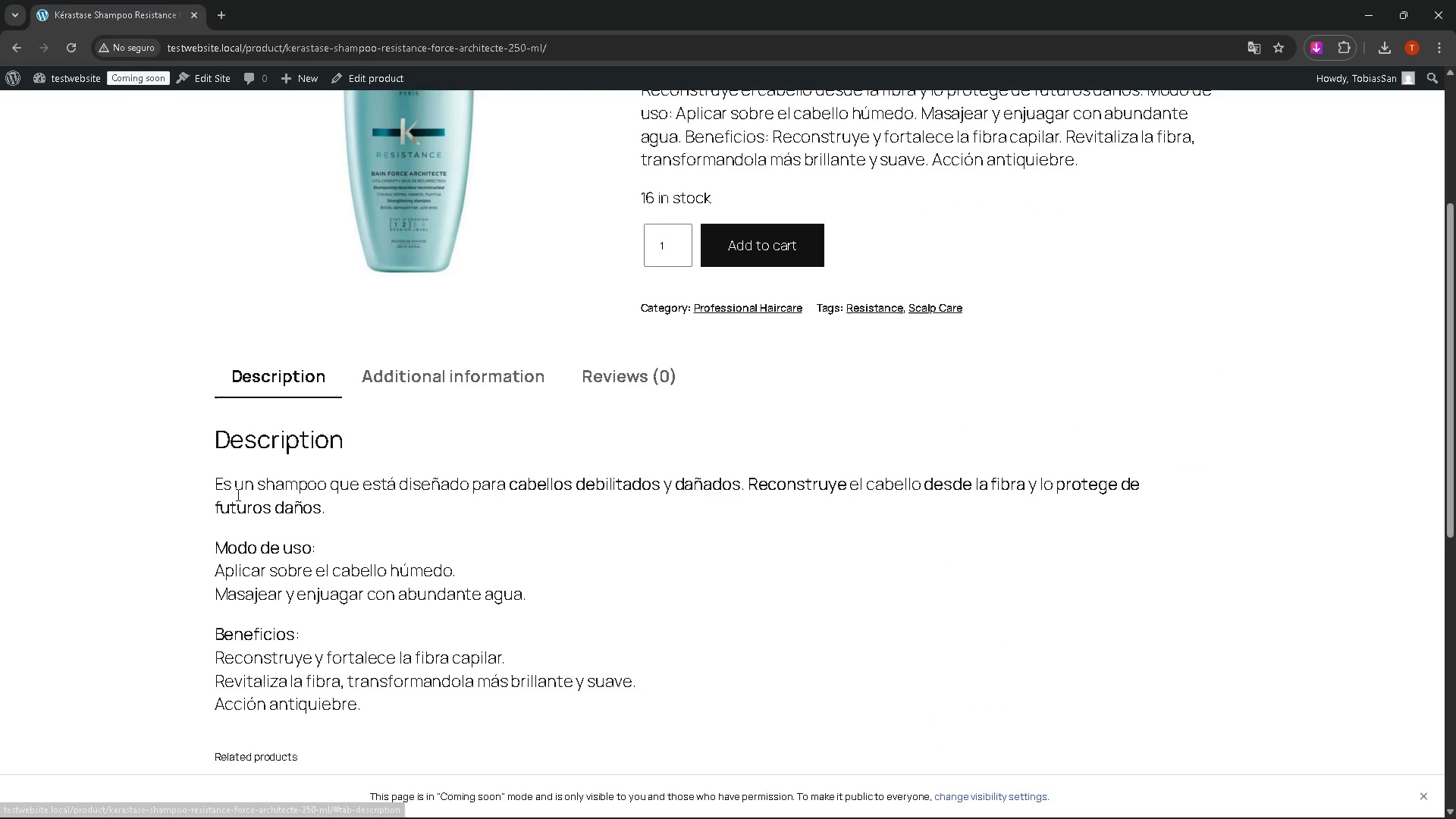 
left_click_drag(start_coordinate=[208, 490], to_coordinate=[489, 711])
 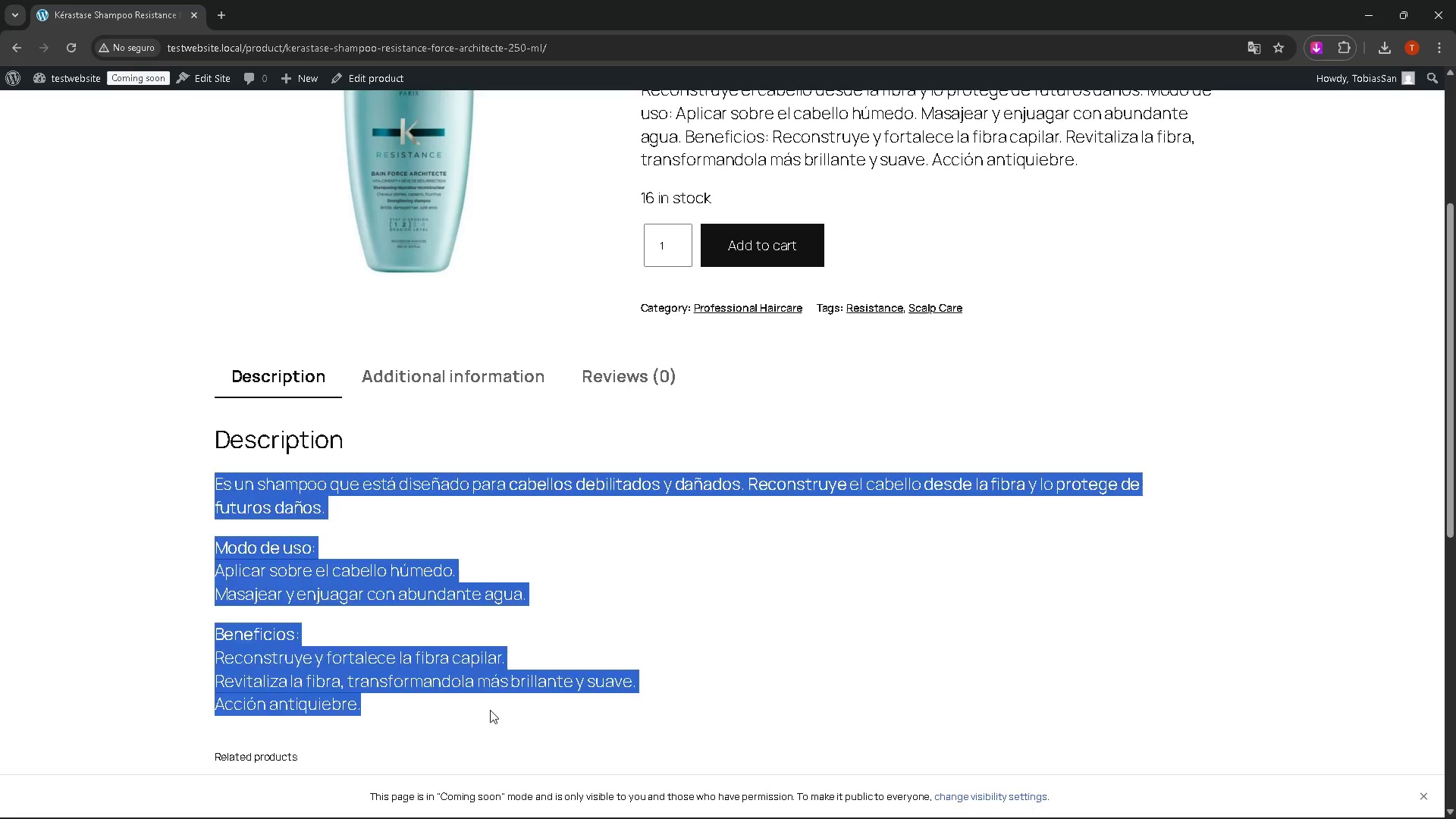 
left_click([490, 710])
 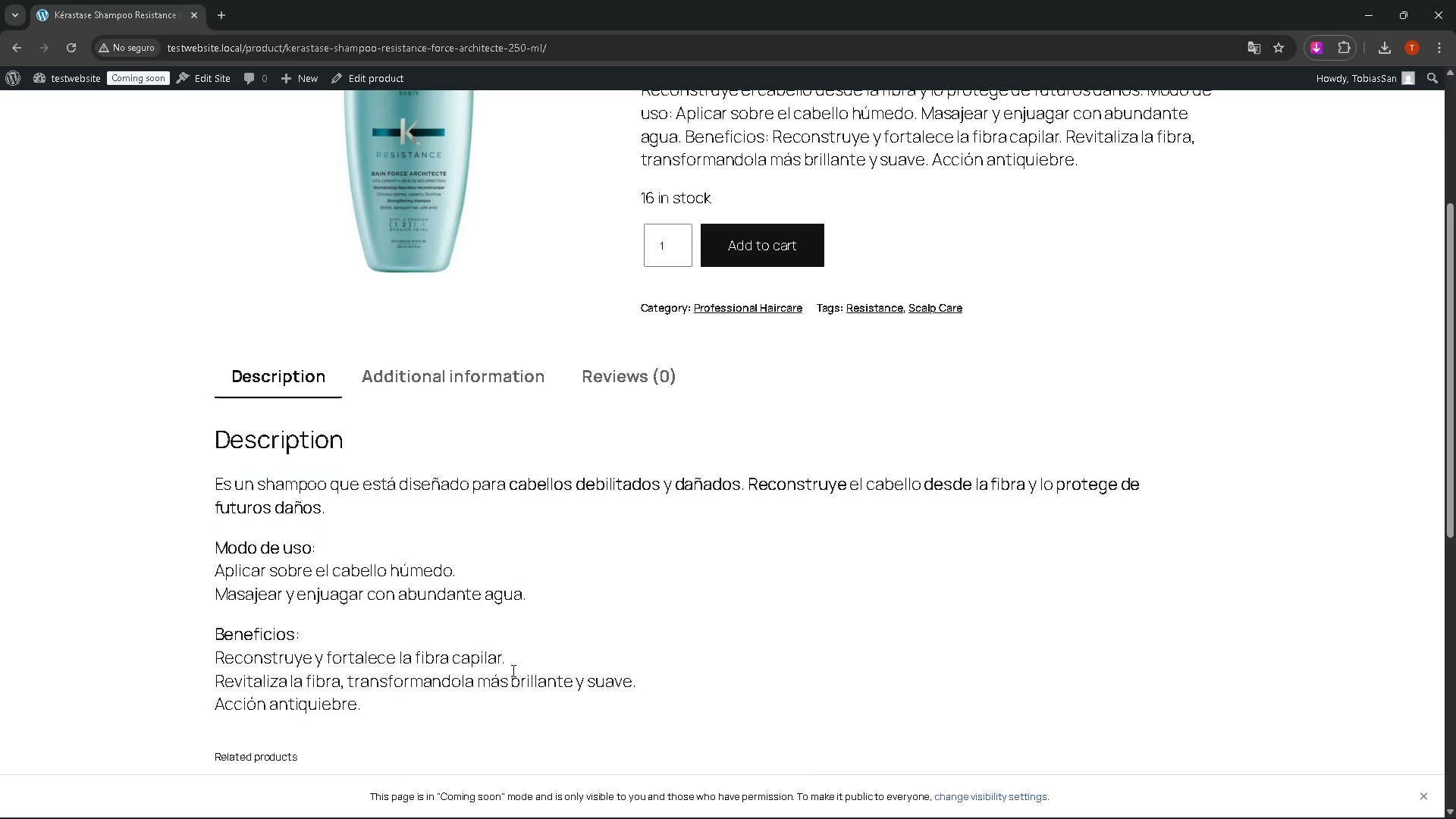 
scroll: coordinate [772, 505], scroll_direction: up, amount: 3.0
 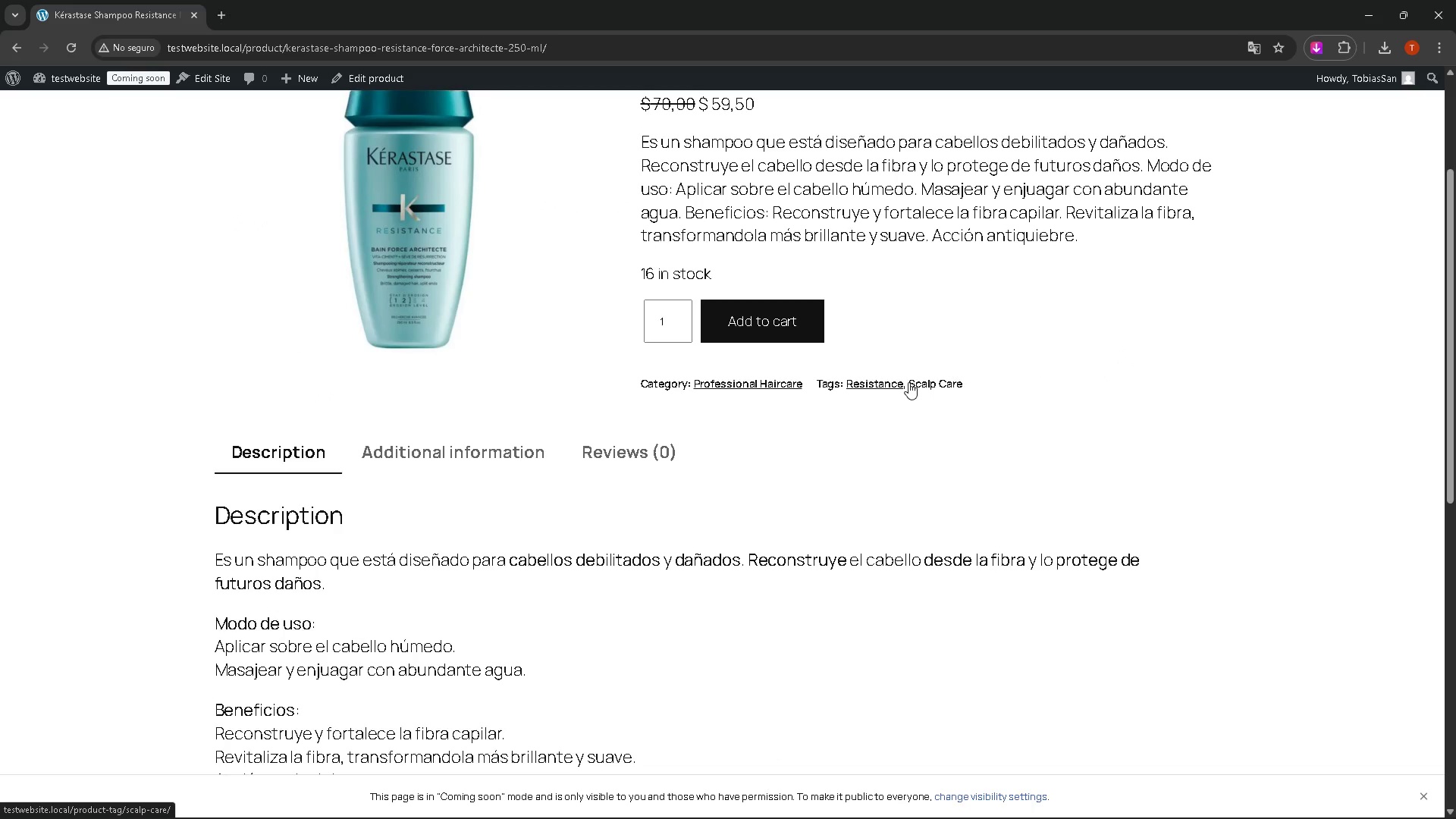 
left_click([921, 388])
 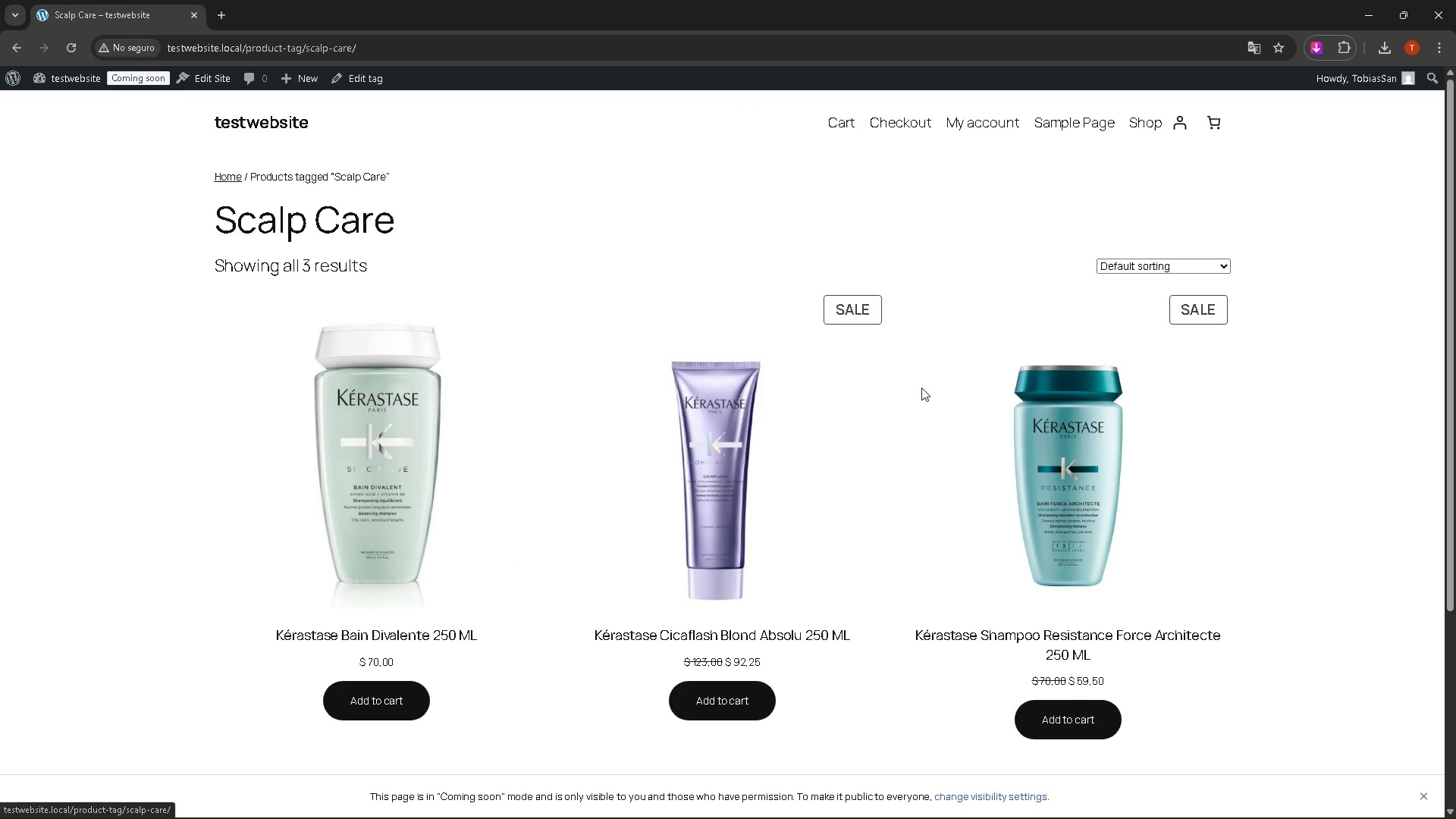 
scroll: coordinate [833, 436], scroll_direction: none, amount: 0.0
 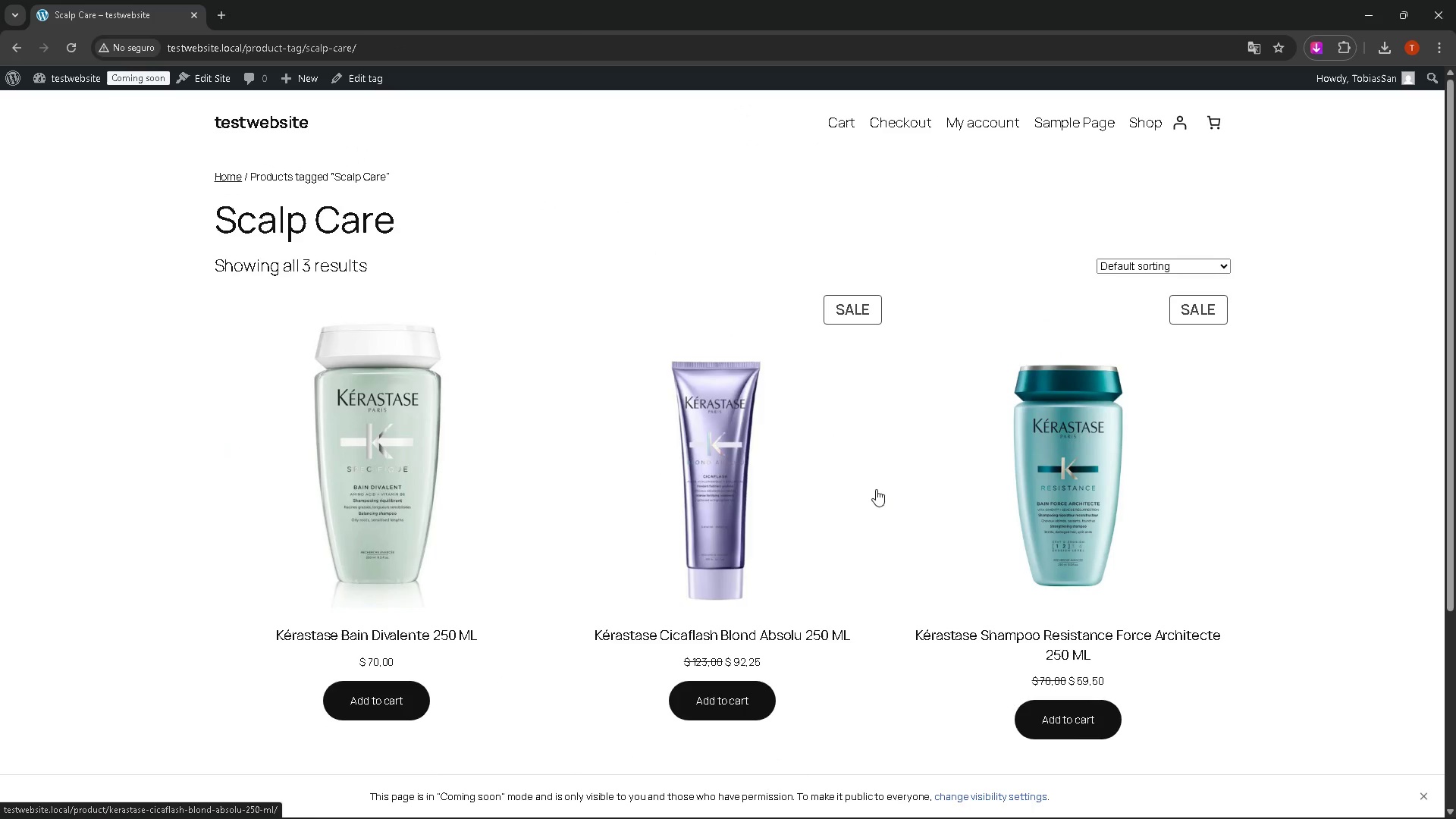 
 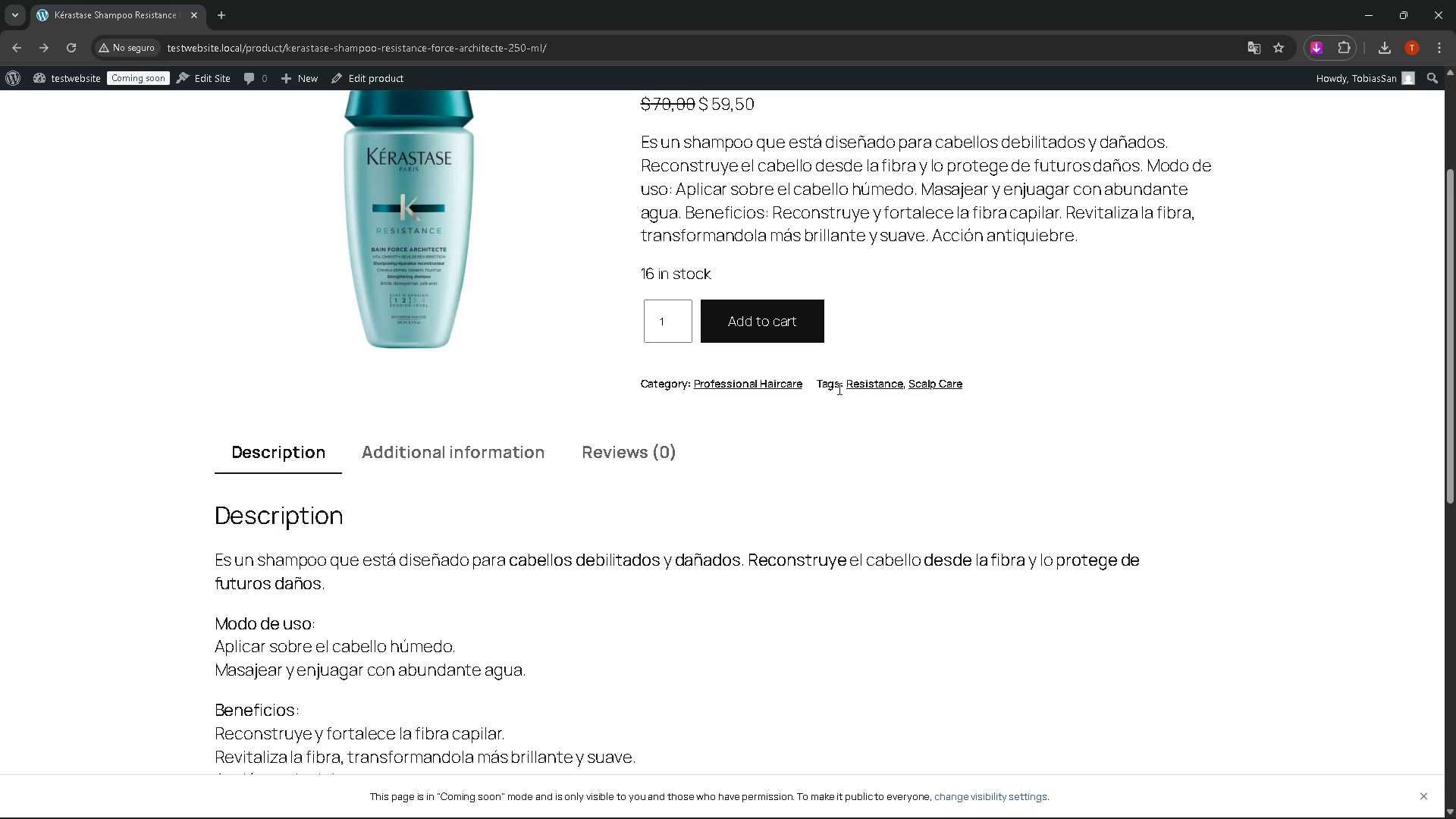 
left_click([864, 379])
 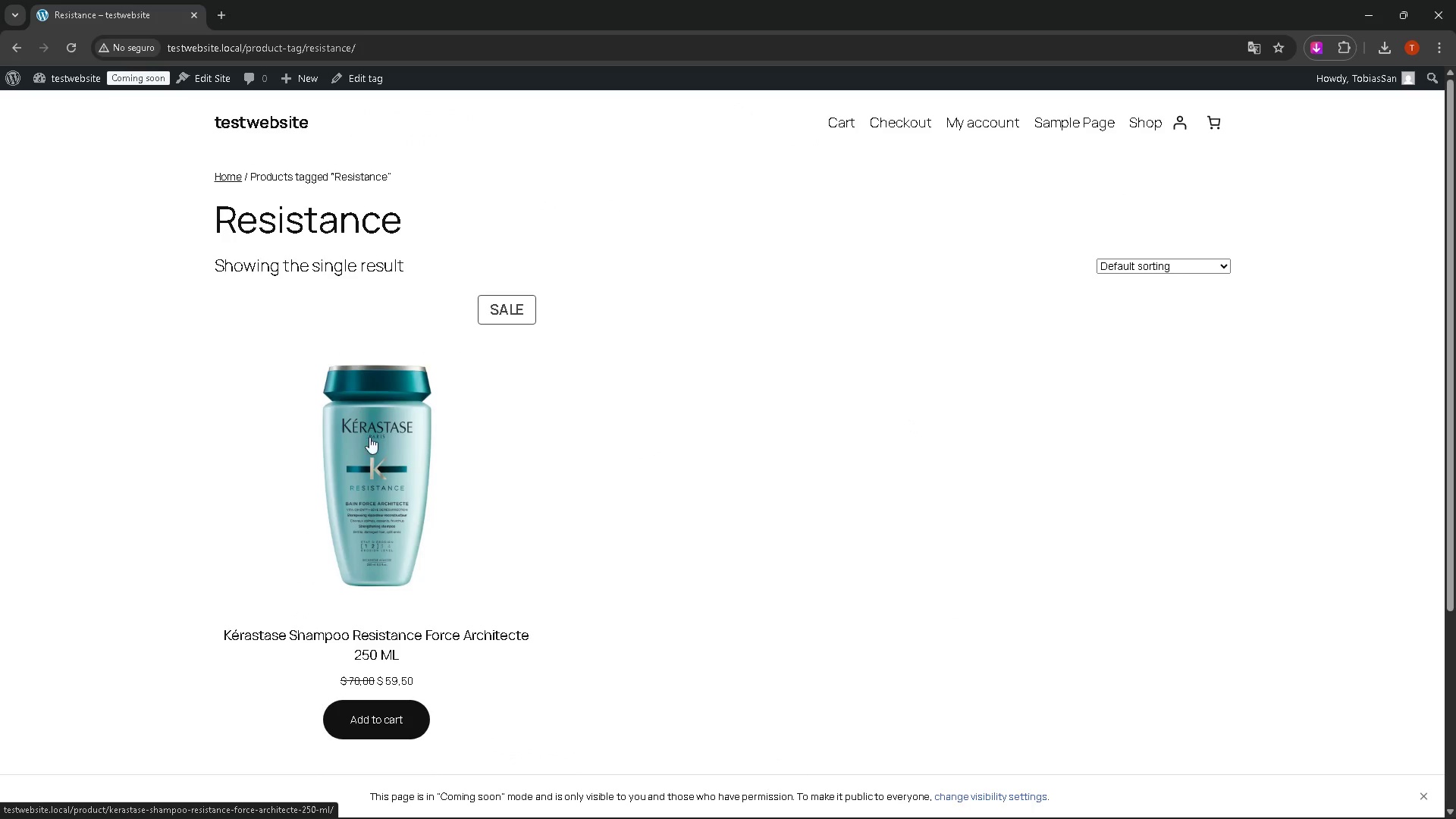 
 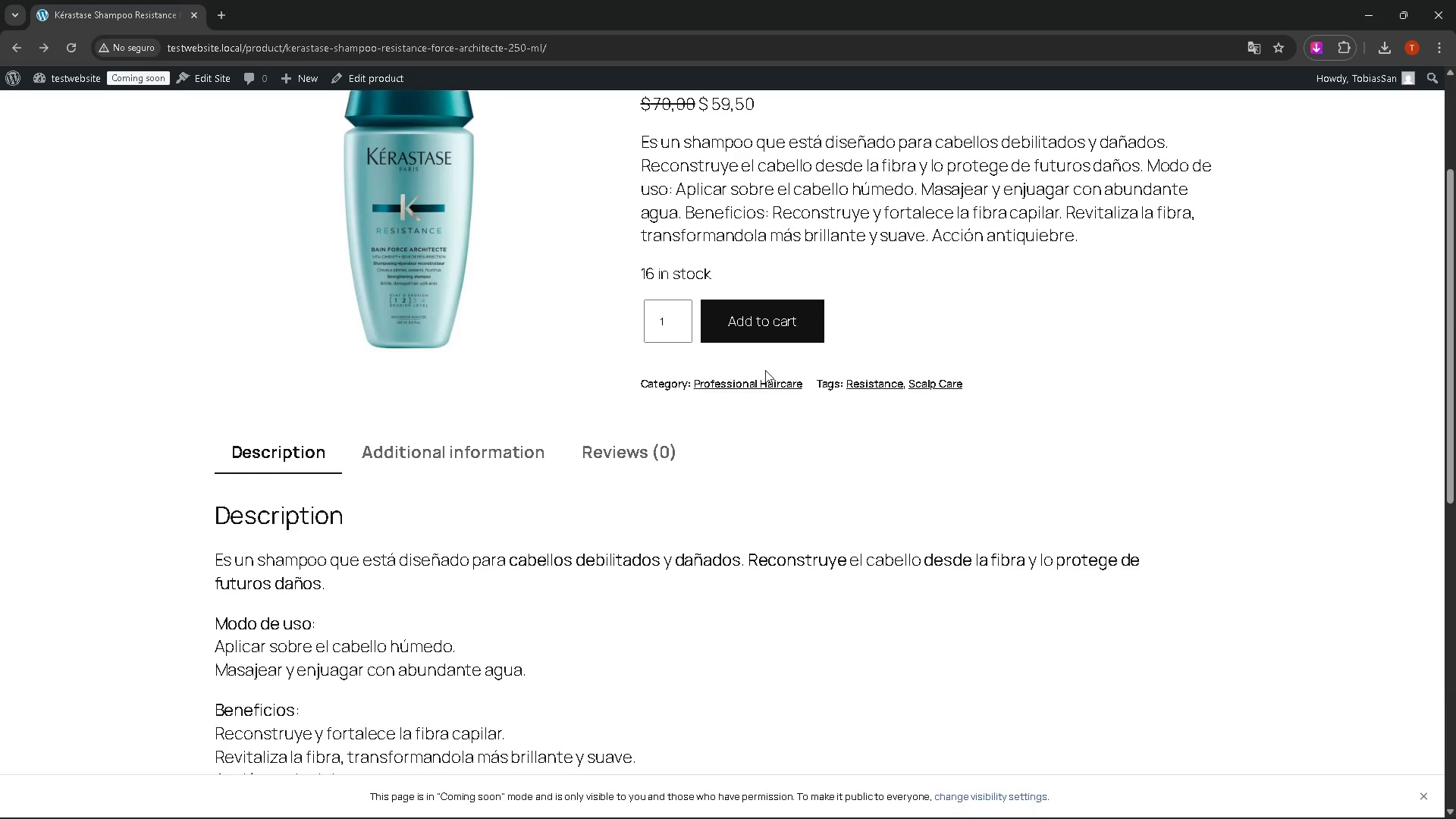 
left_click([760, 384])
 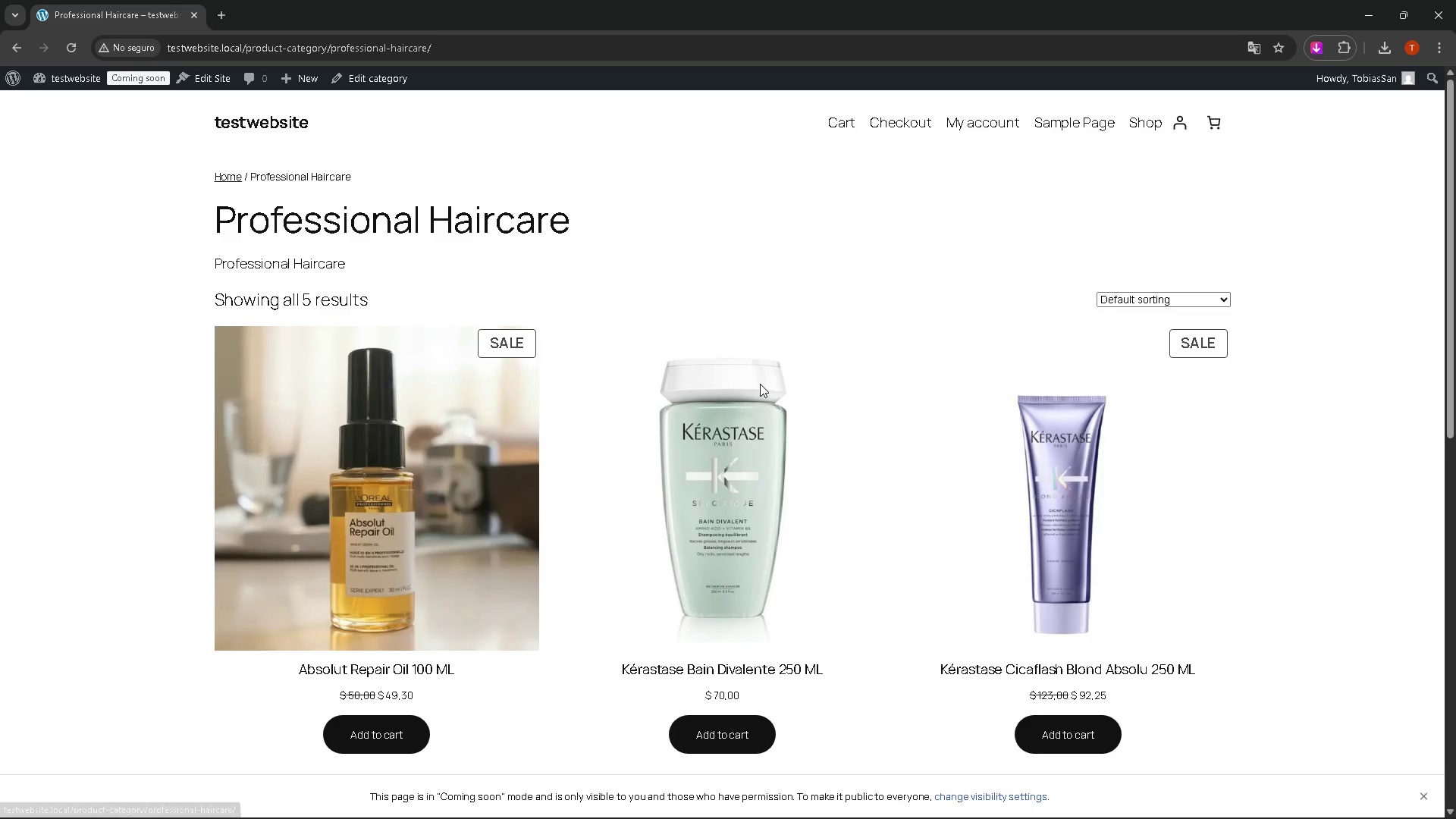 
scroll: coordinate [591, 491], scroll_direction: down, amount: 16.0
 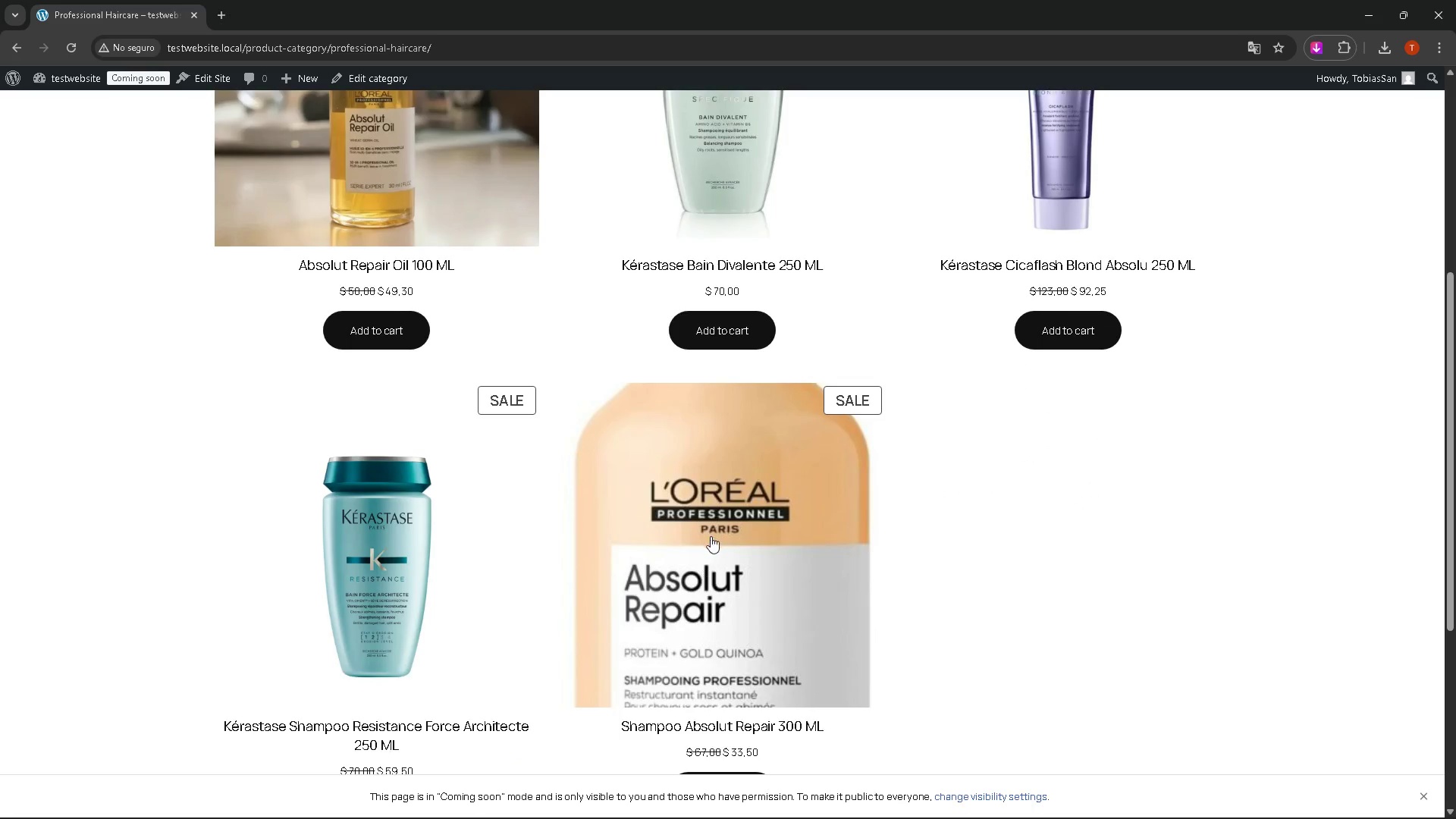 
scroll: coordinate [258, 358], scroll_direction: up, amount: 16.0
 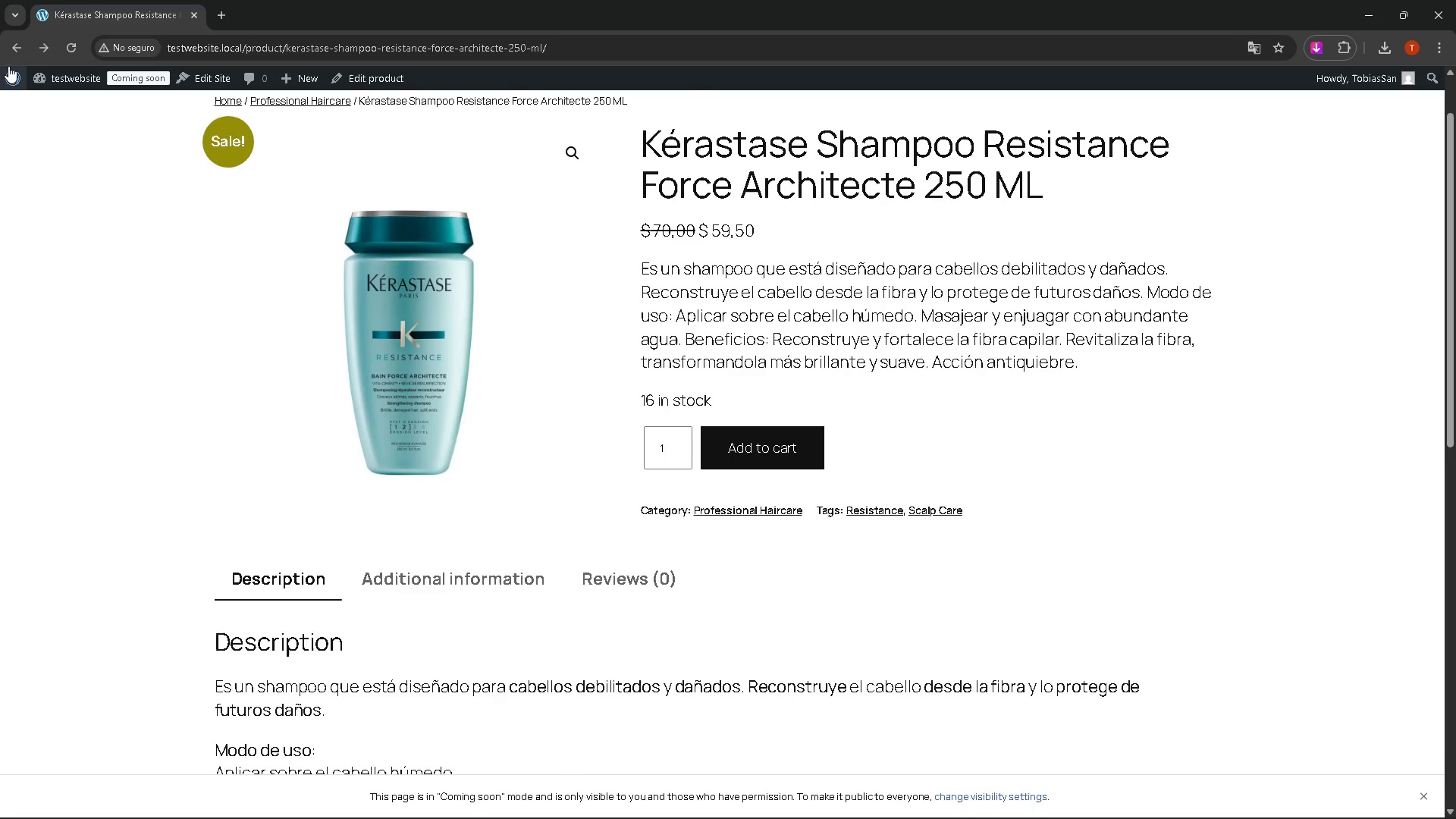 
left_click([19, 73])
 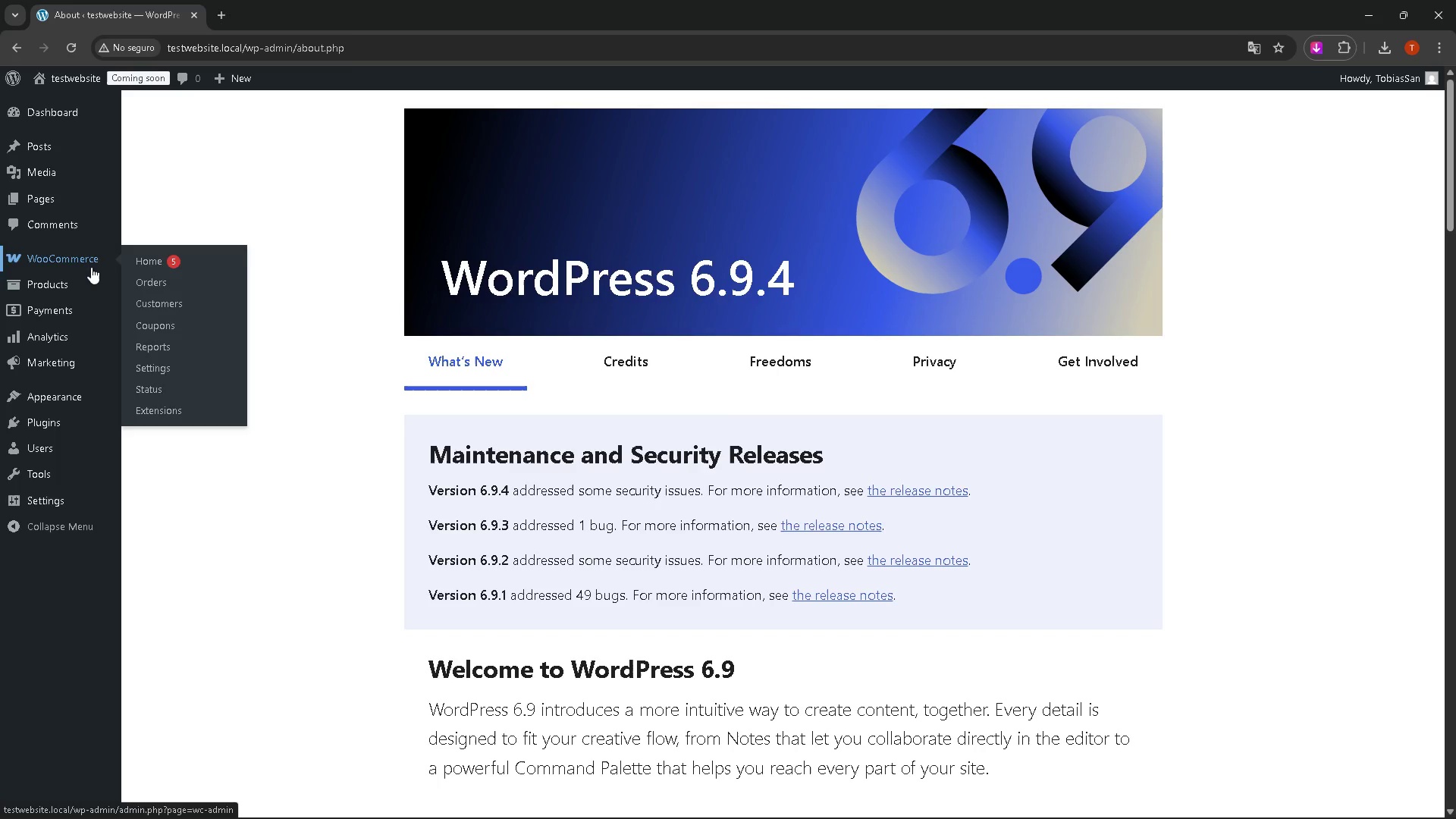 
left_click([137, 285])
 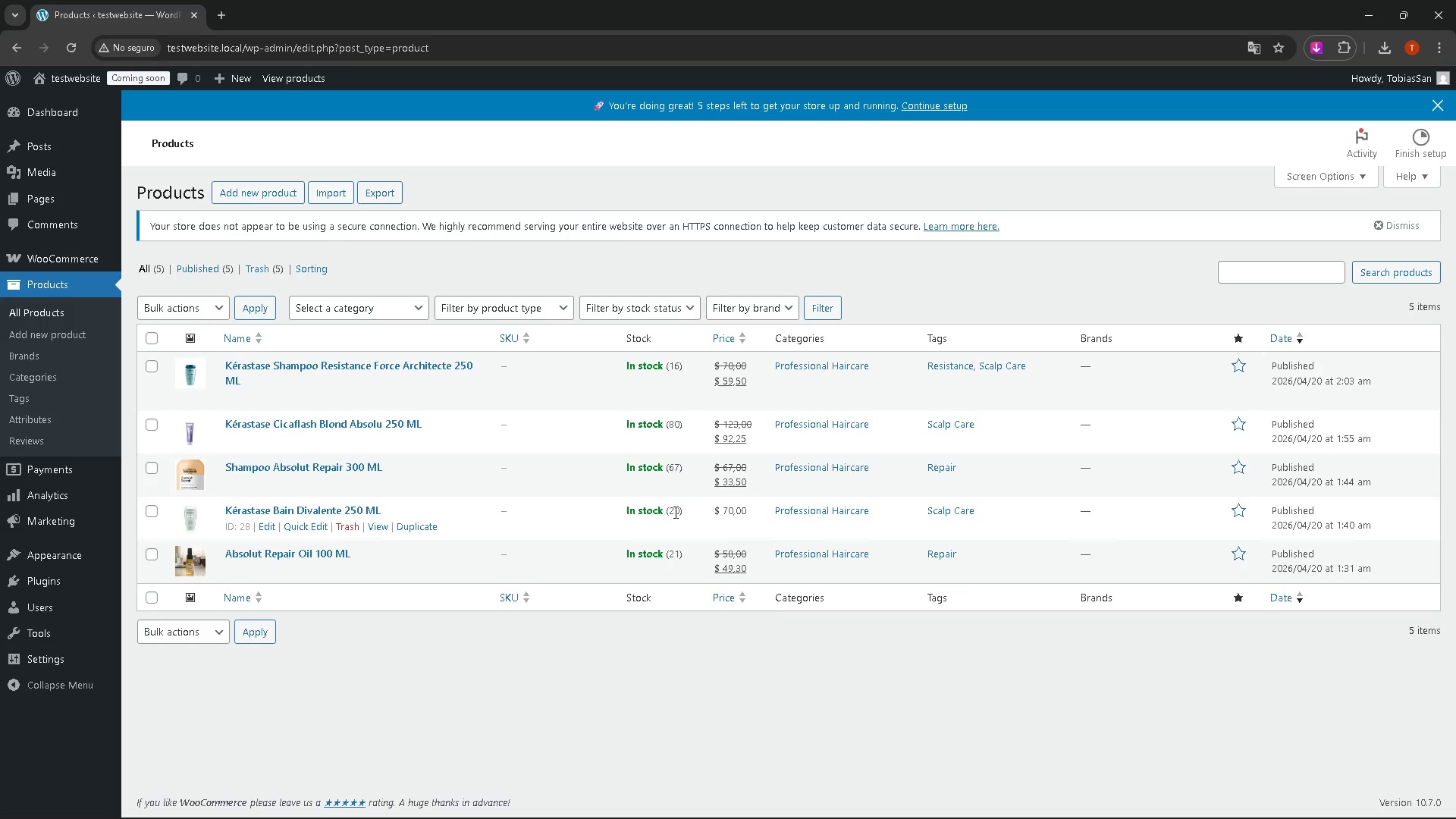 
wait(18.23)
 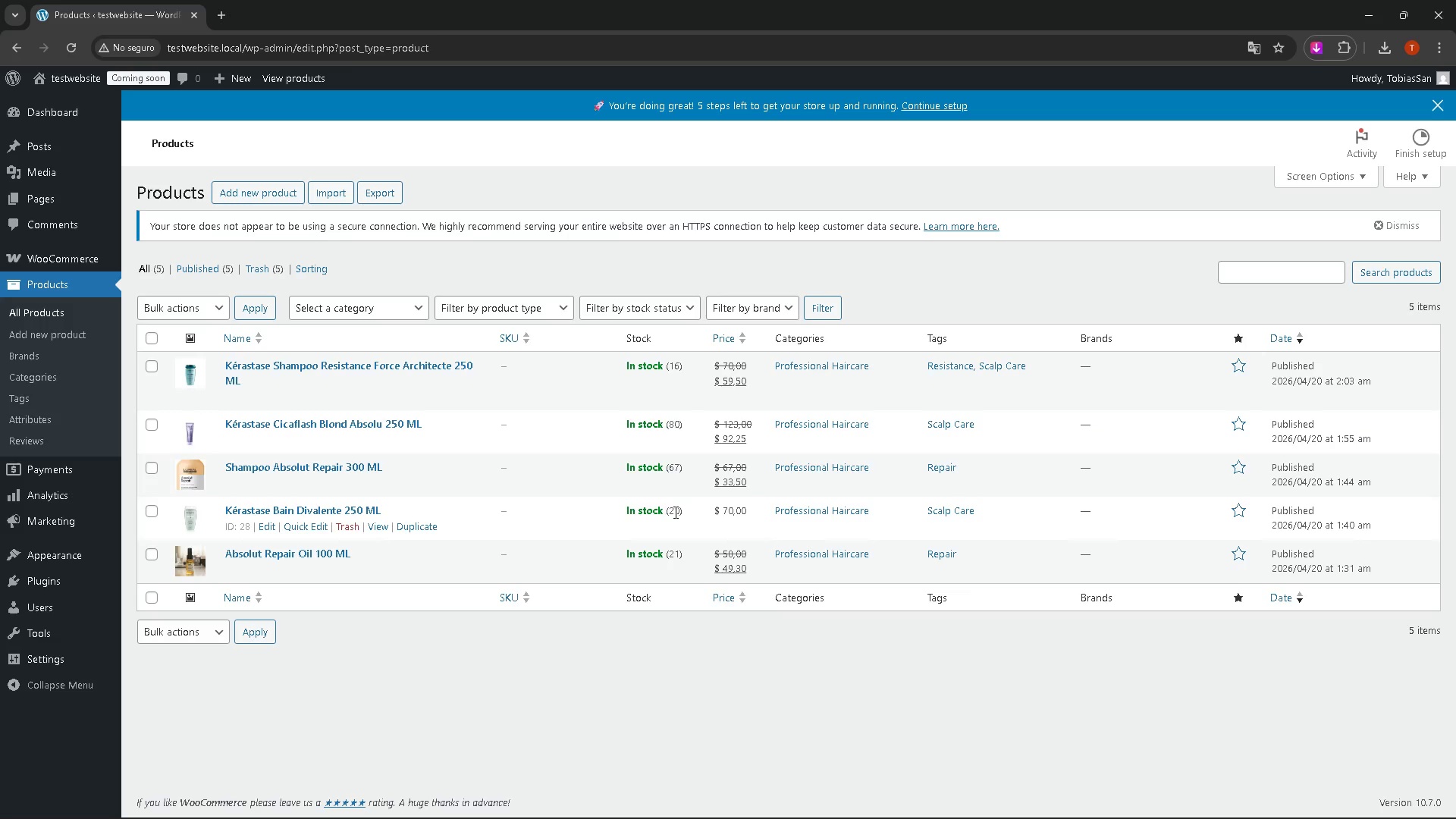 
left_click([270, 526])
 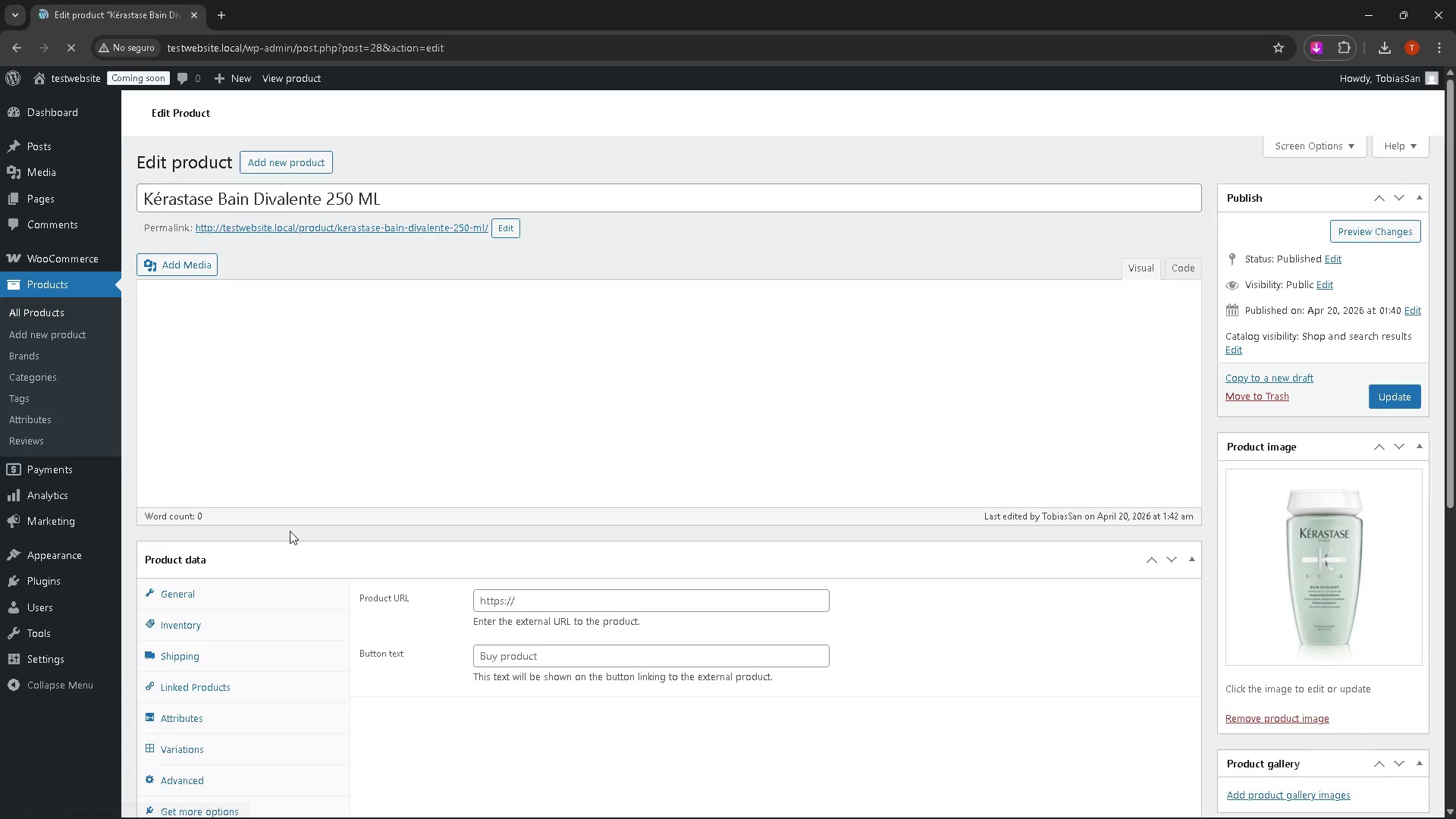 
scroll: coordinate [306, 605], scroll_direction: down, amount: 11.0
 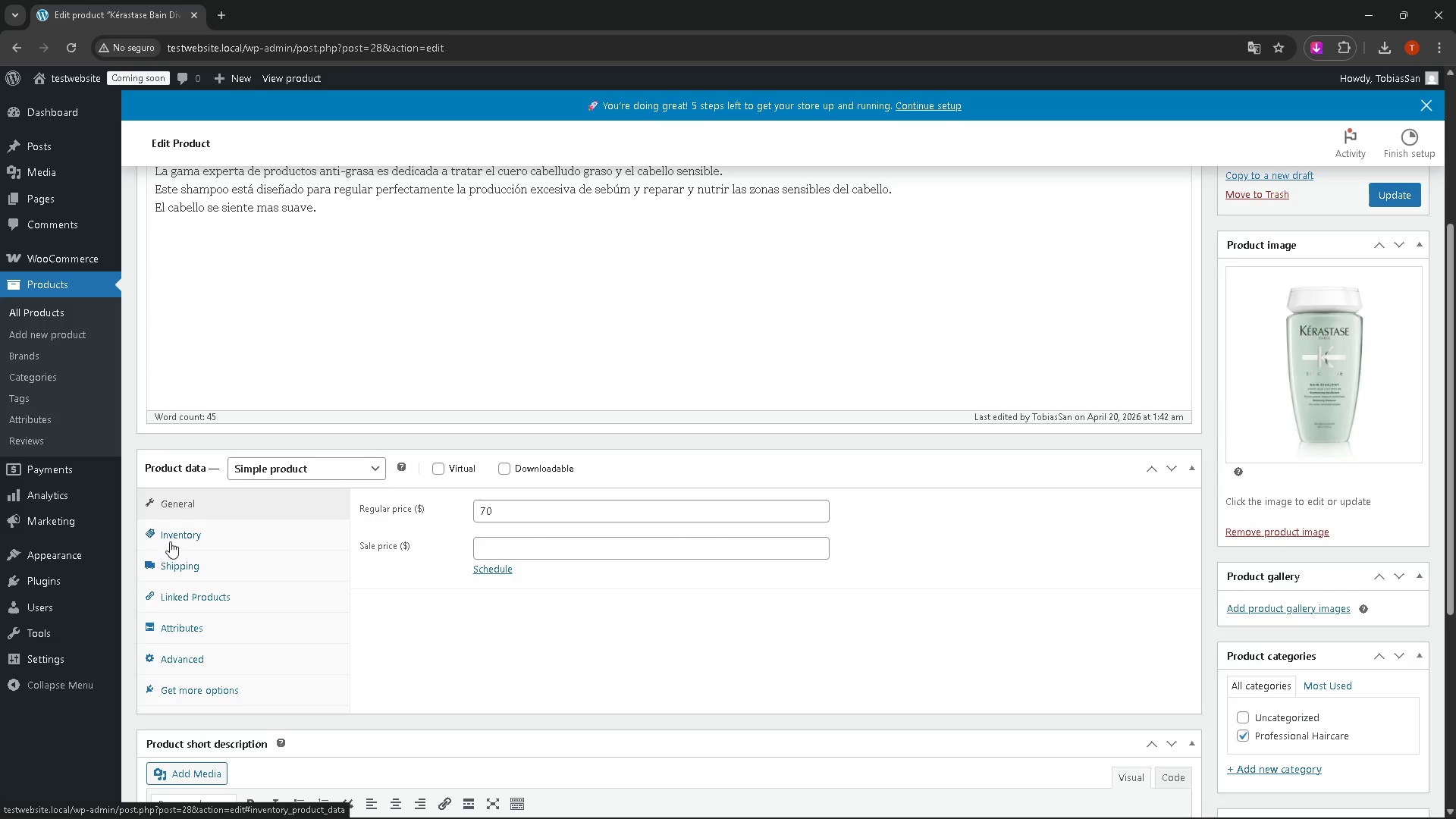 
left_click([170, 541])
 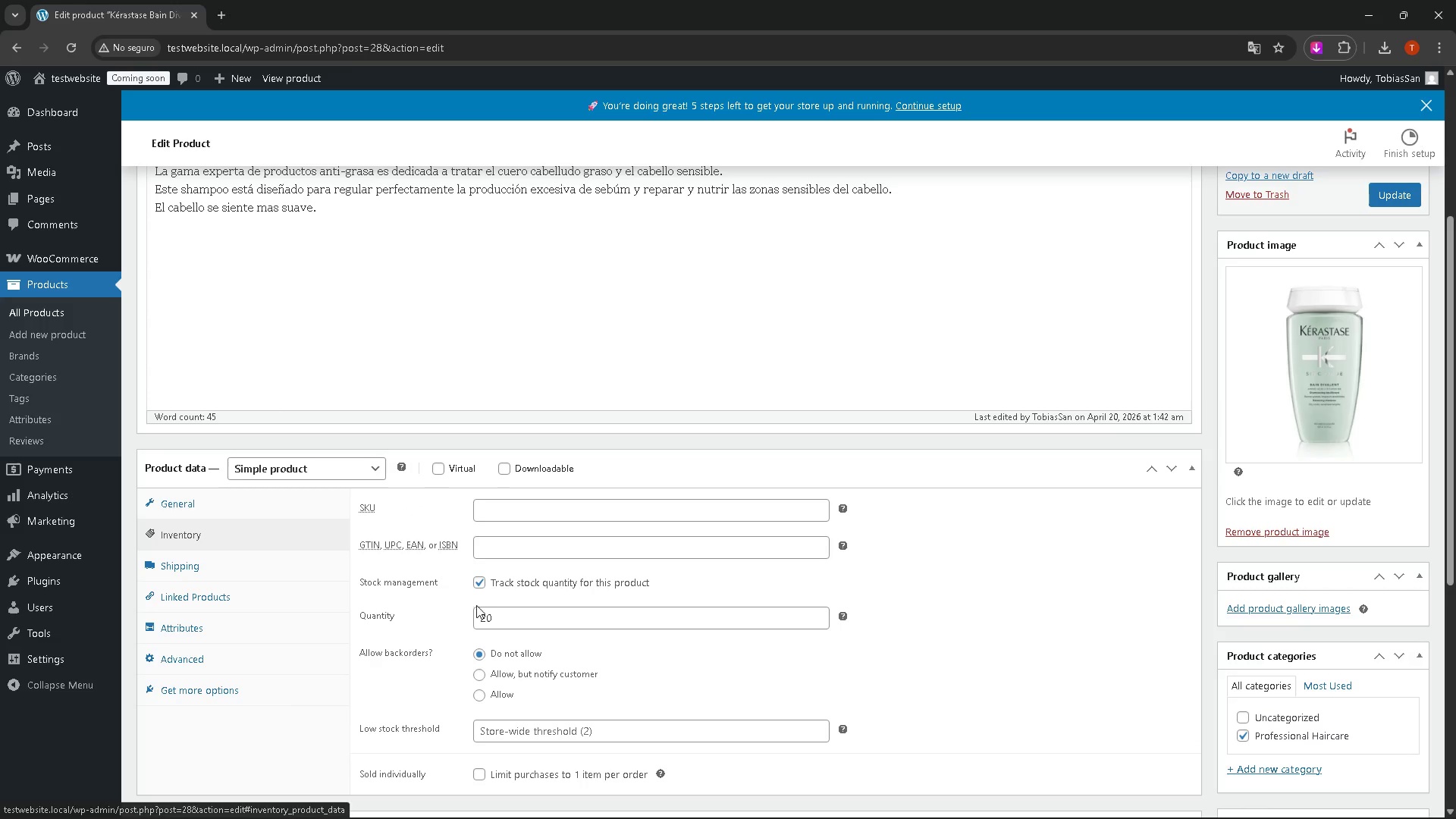 
left_click_drag(start_coordinate=[498, 613], to_coordinate=[467, 625])
 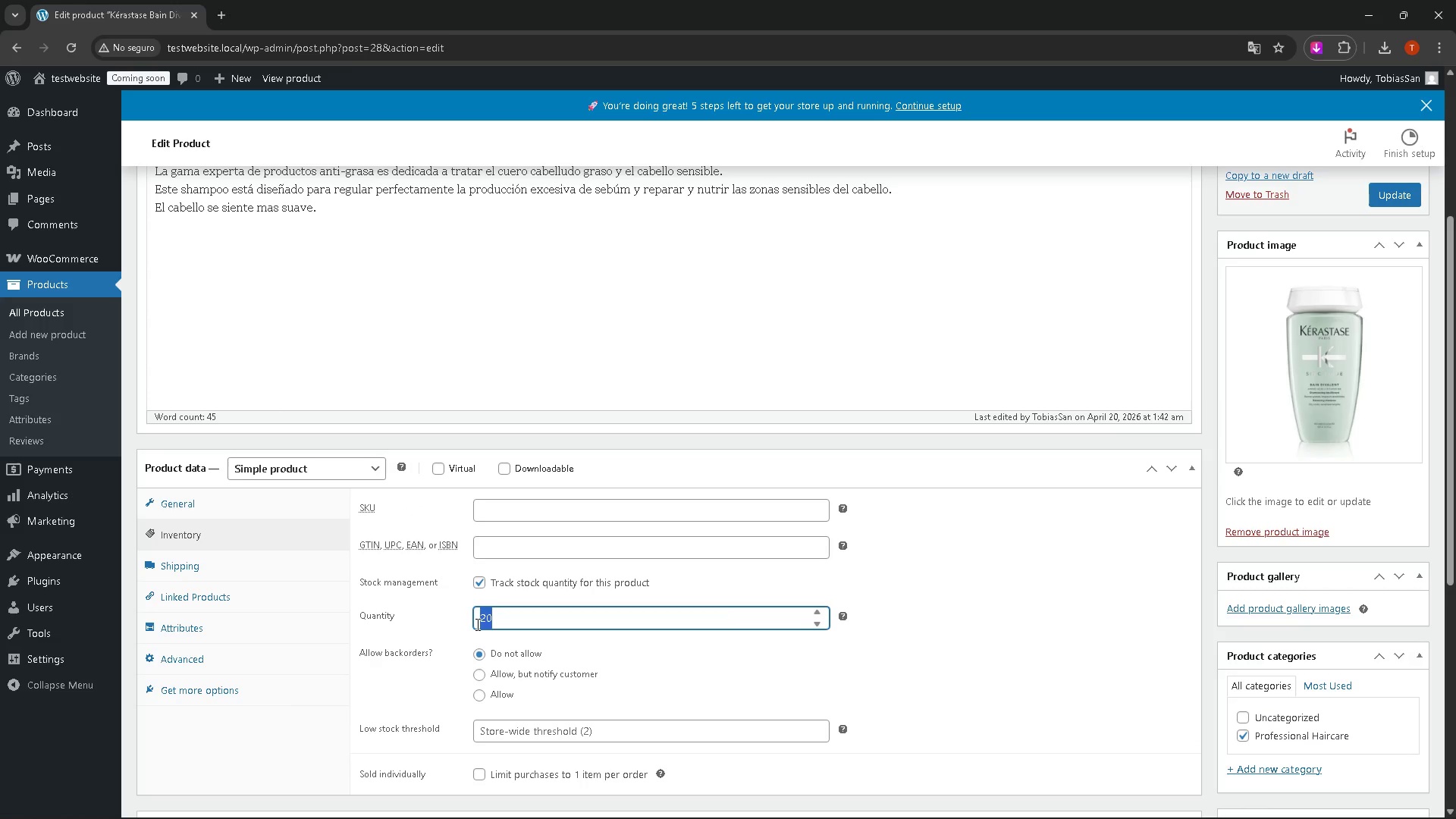 
type(19)
 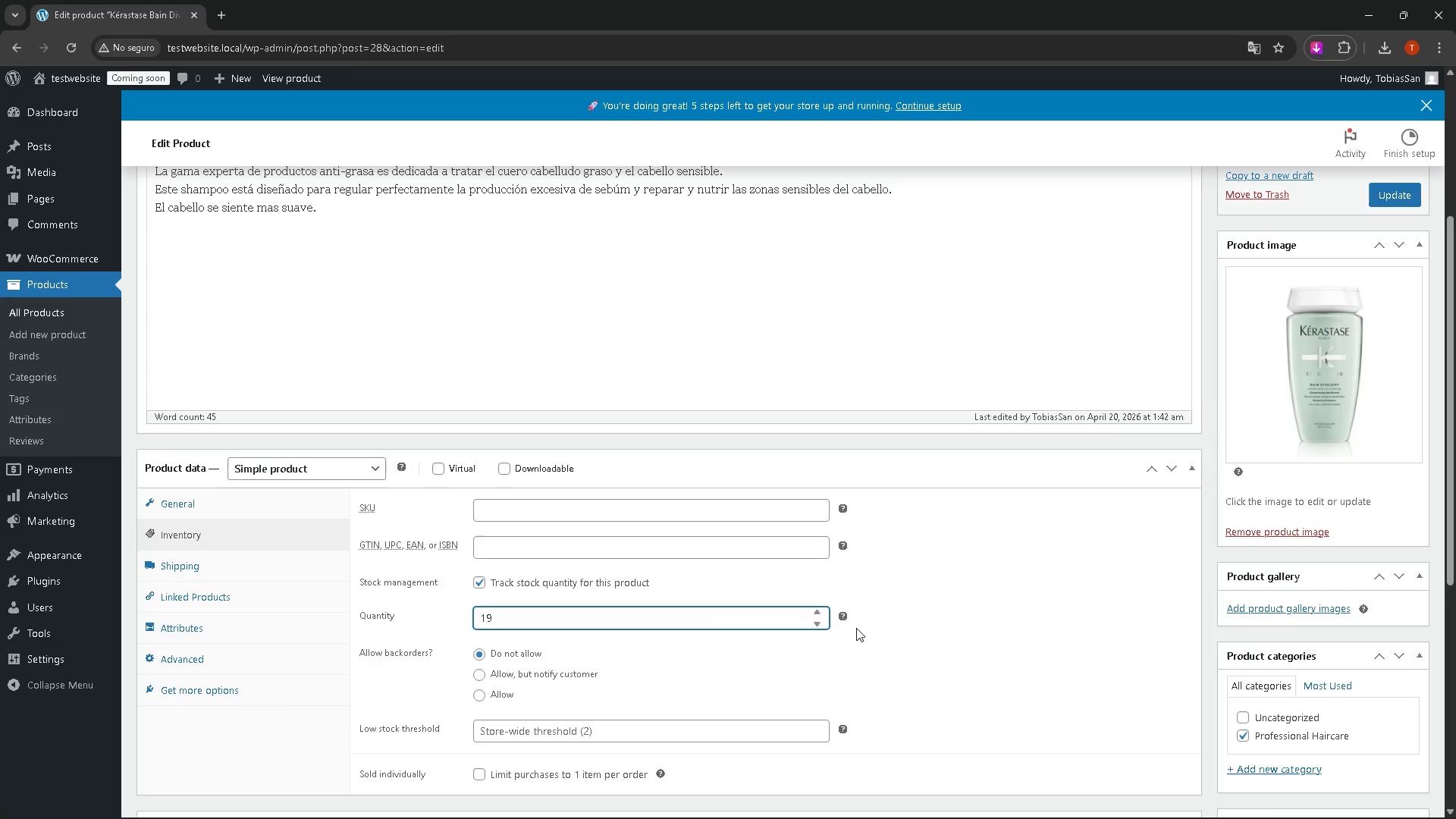 
left_click([948, 613])
 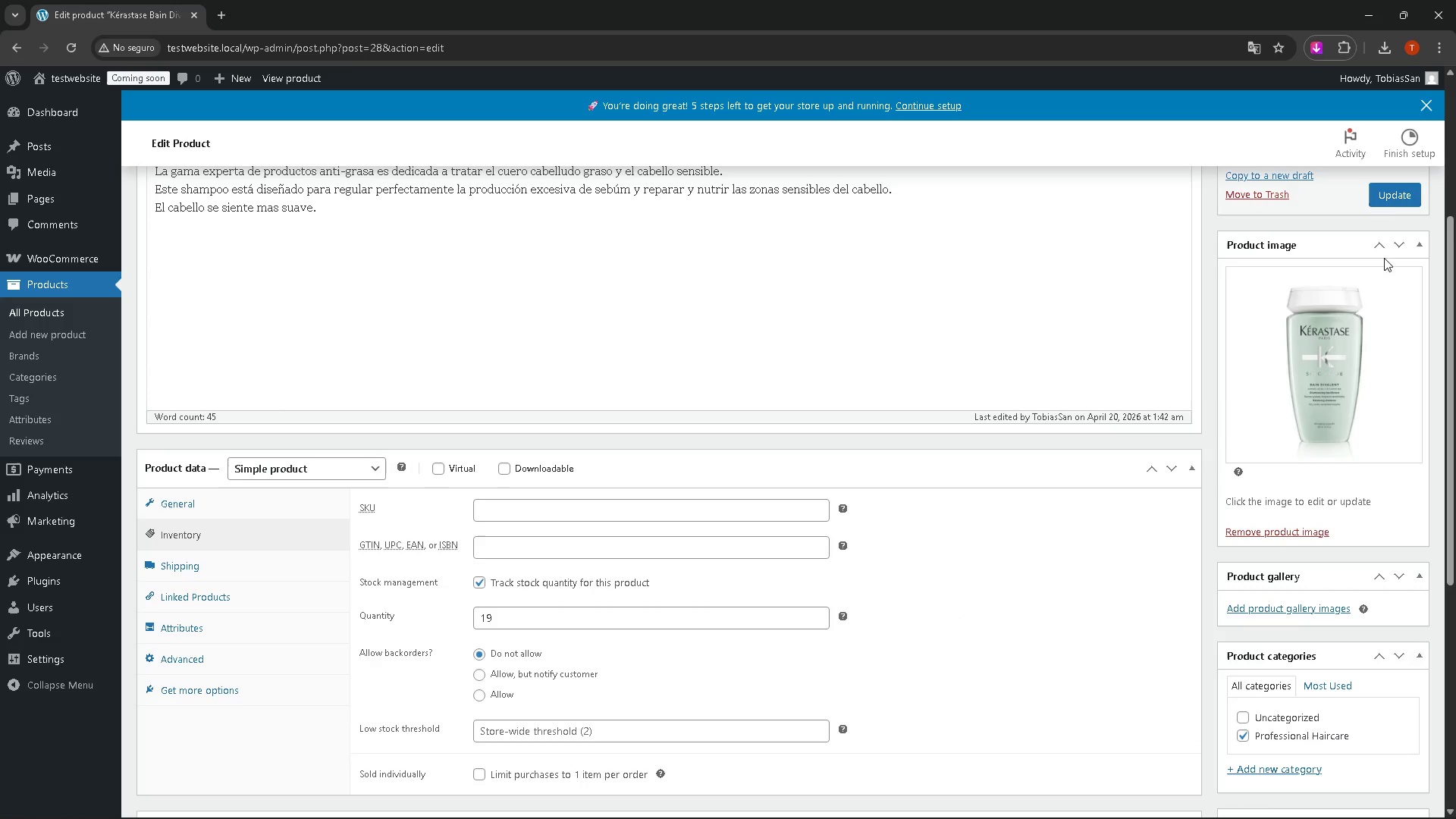 
left_click([1386, 201])
 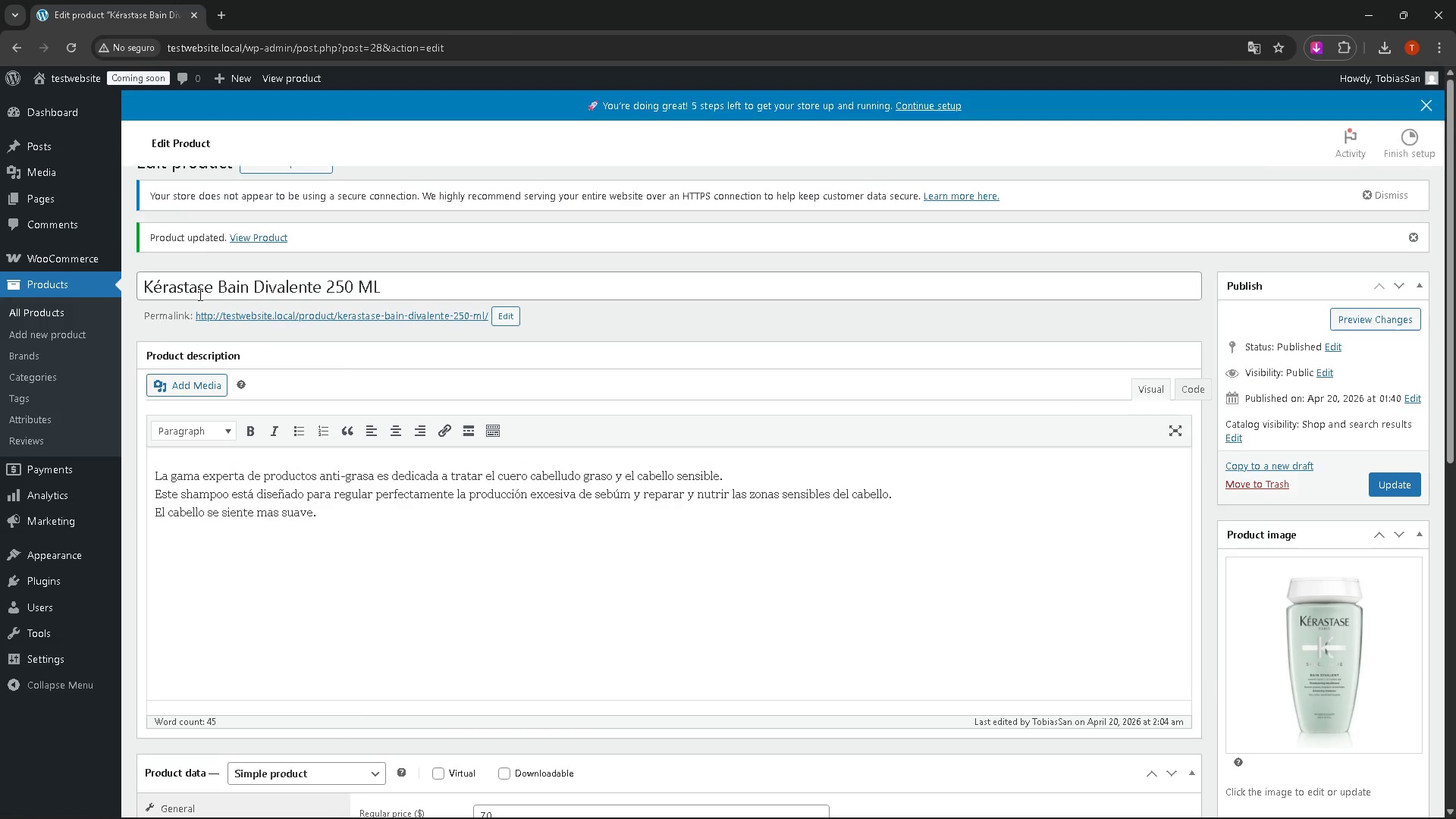 
left_click([59, 303])
 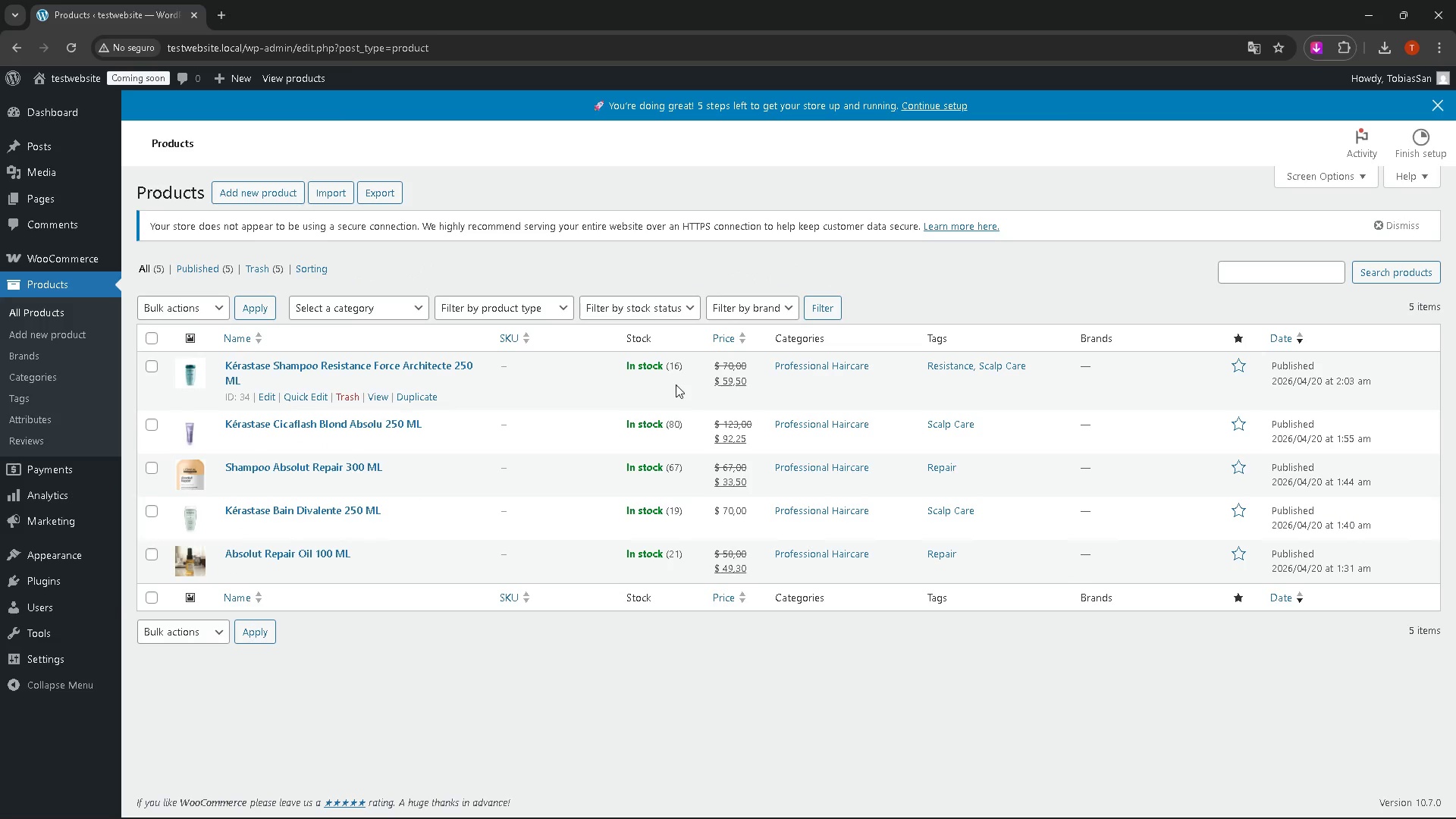 
wait(8.33)
 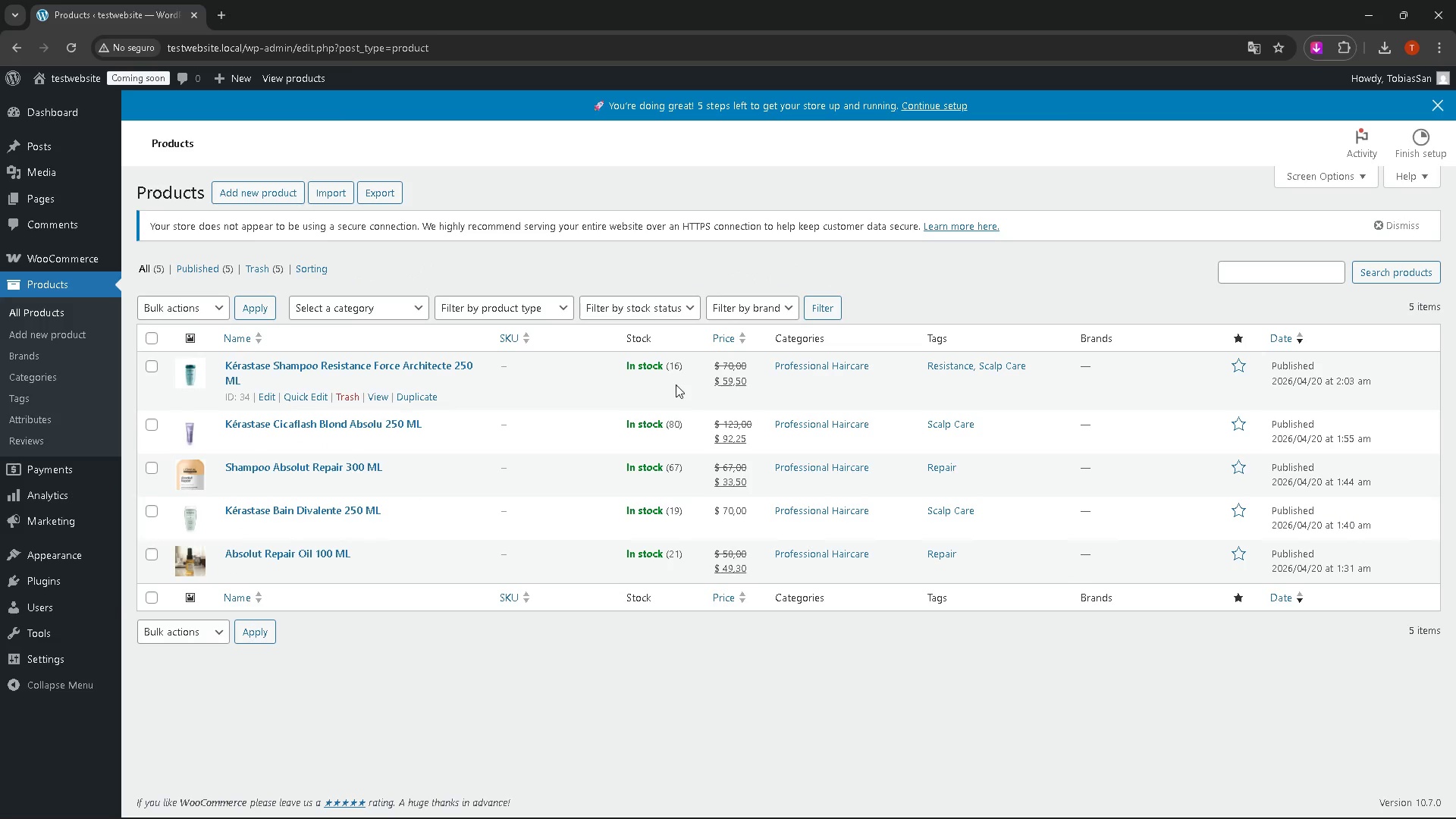 
left_click([266, 396])
 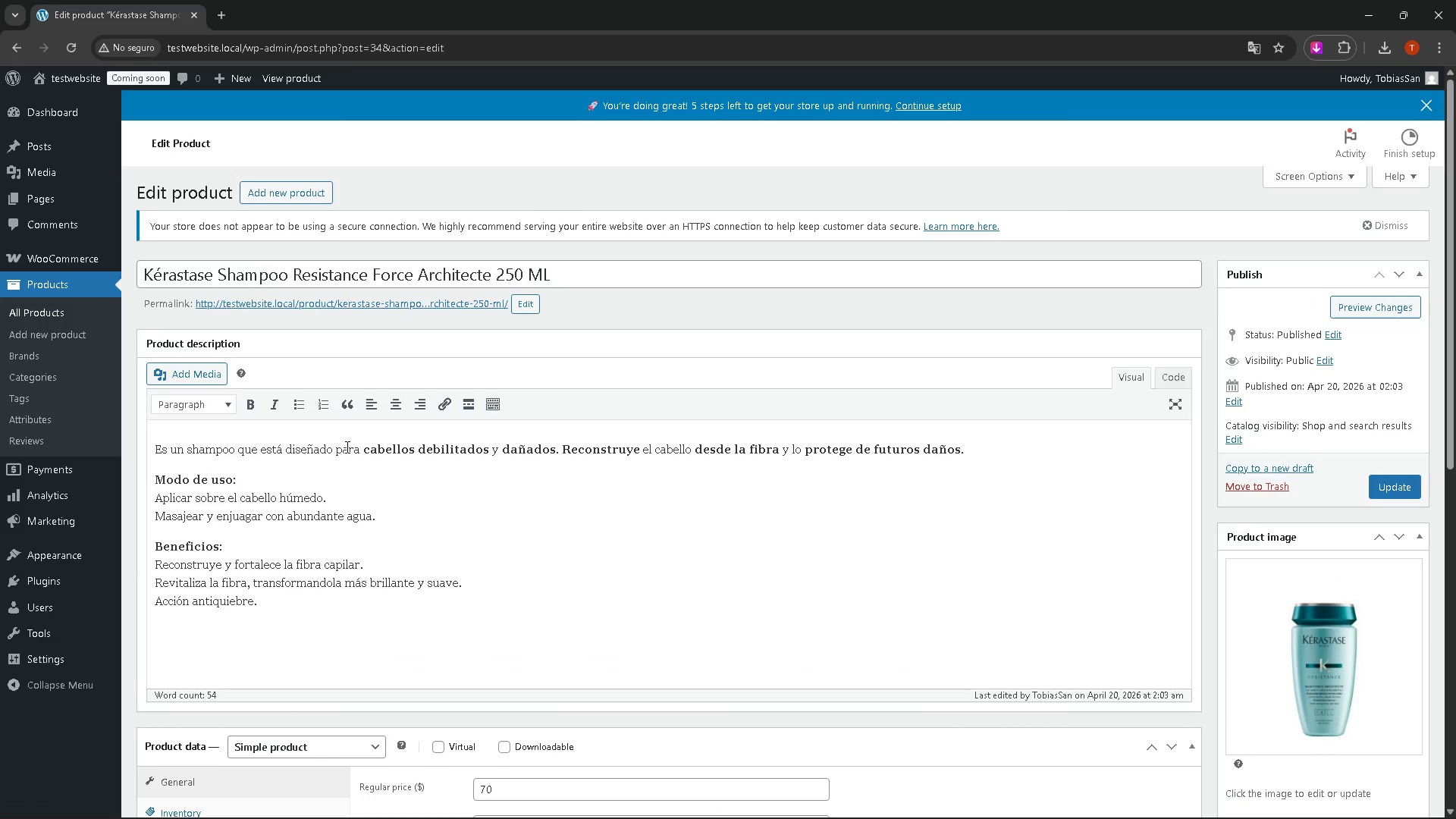 
scroll: coordinate [345, 514], scroll_direction: down, amount: 12.0
 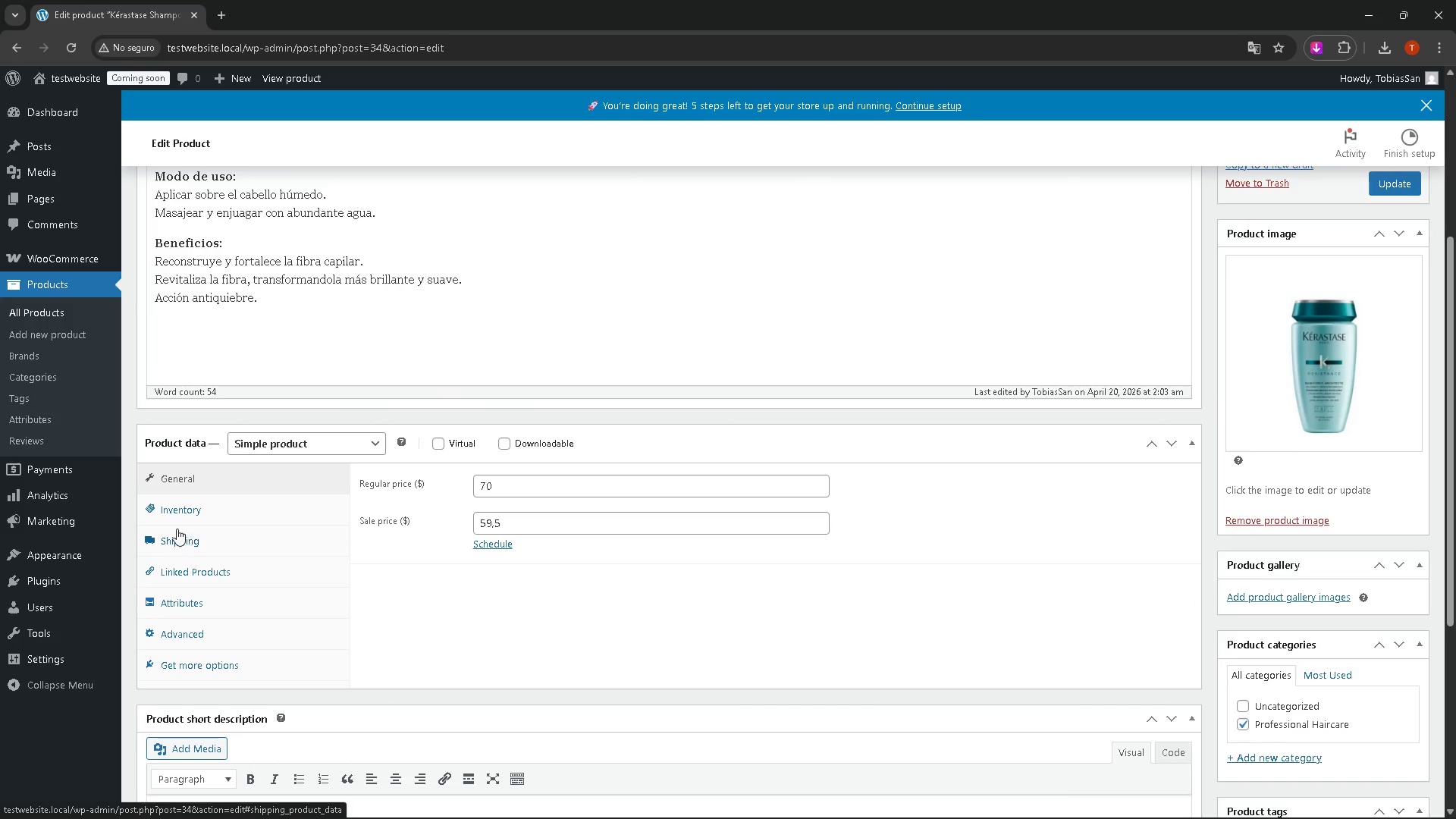 
left_click([170, 513])
 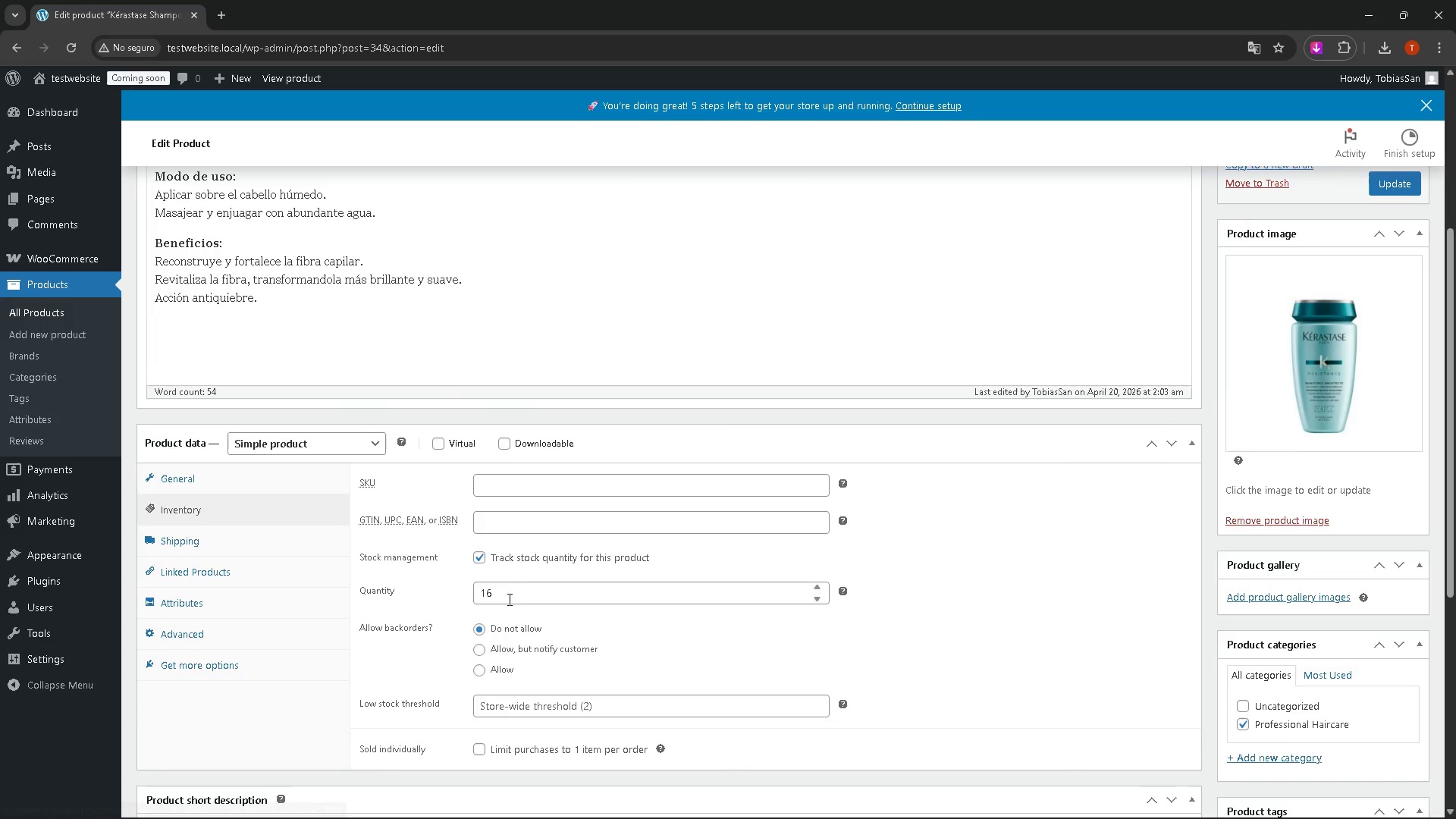 
left_click_drag(start_coordinate=[501, 595], to_coordinate=[474, 594])
 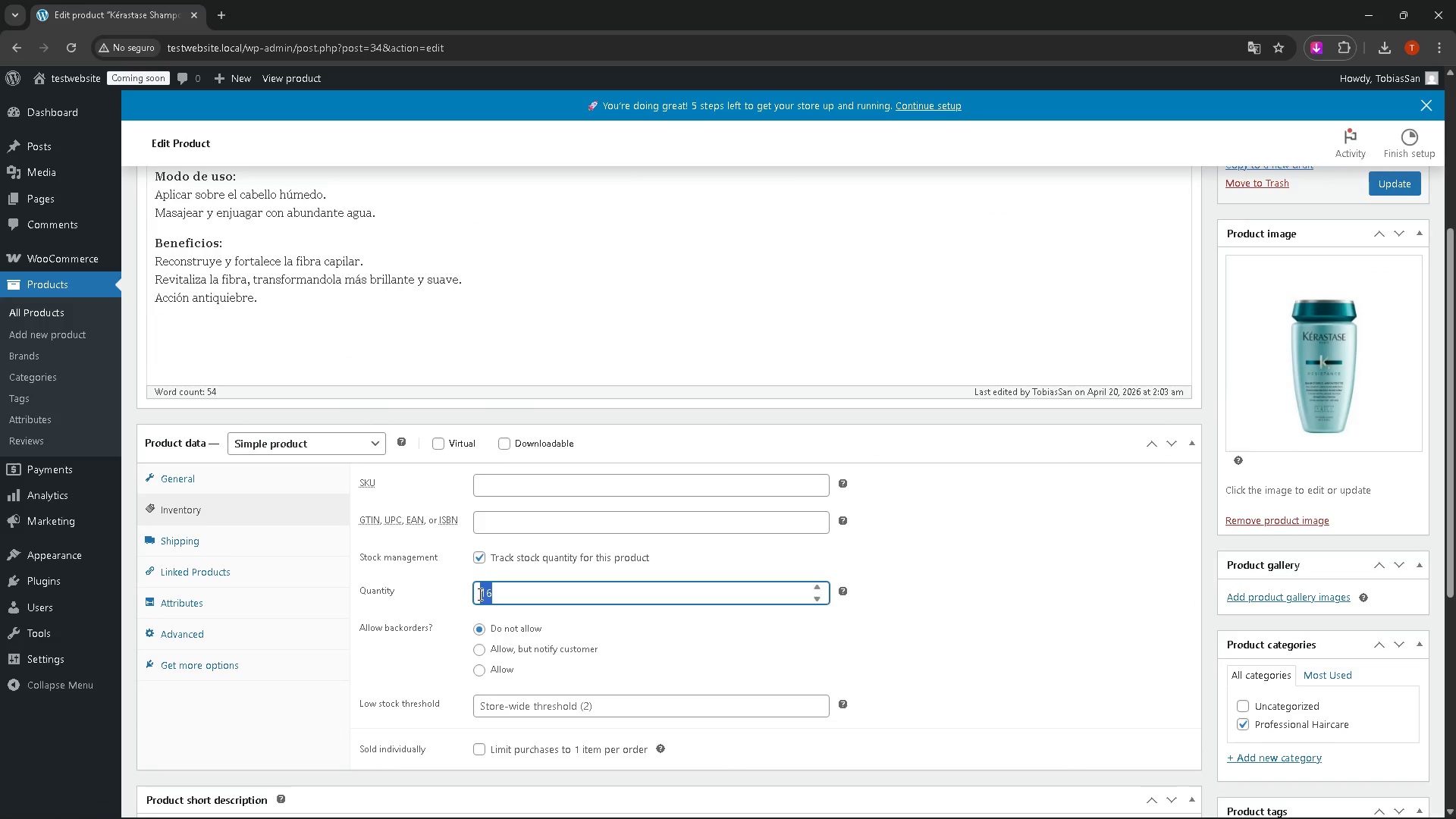 
type(22)
 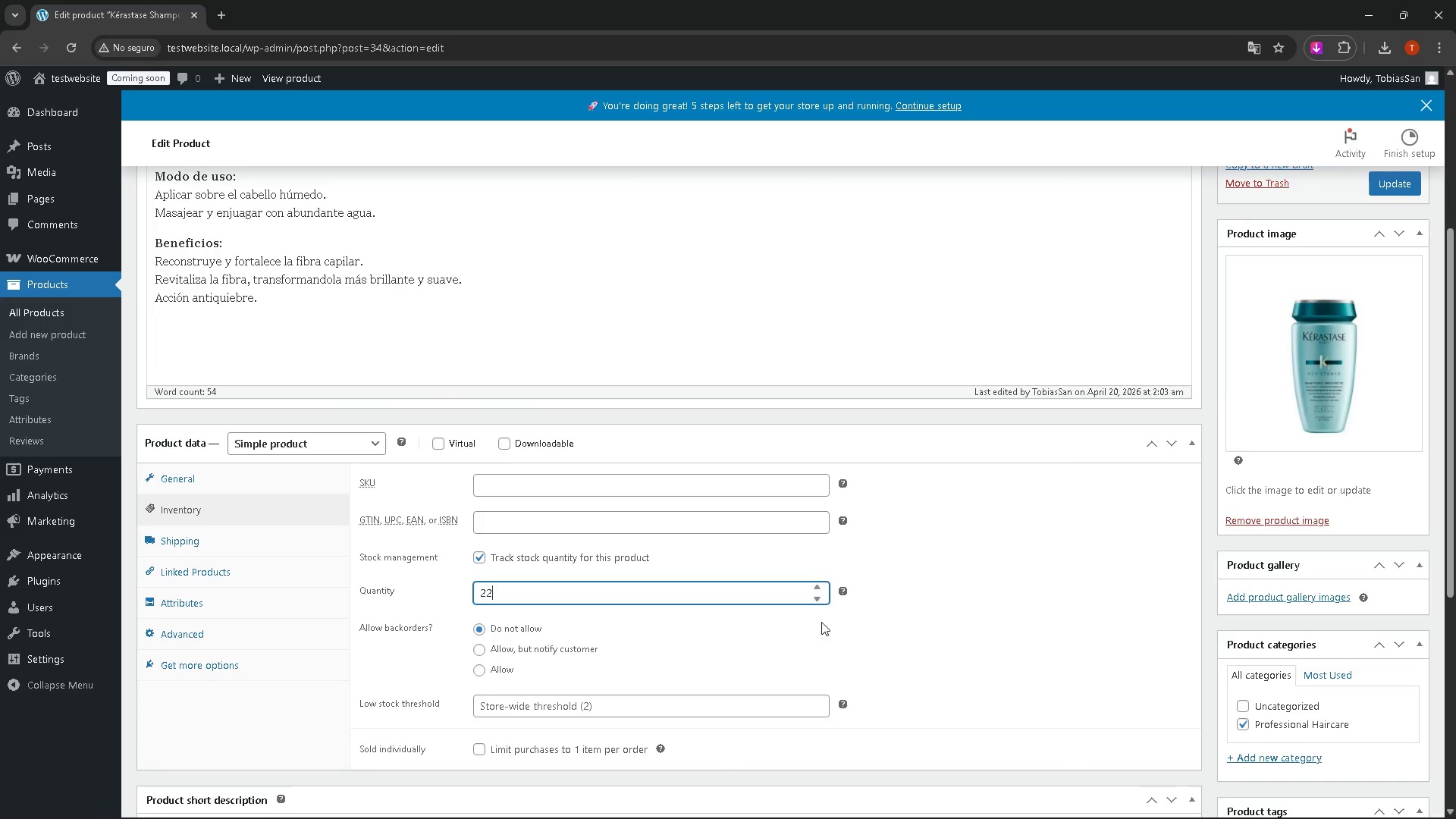 
left_click([886, 606])
 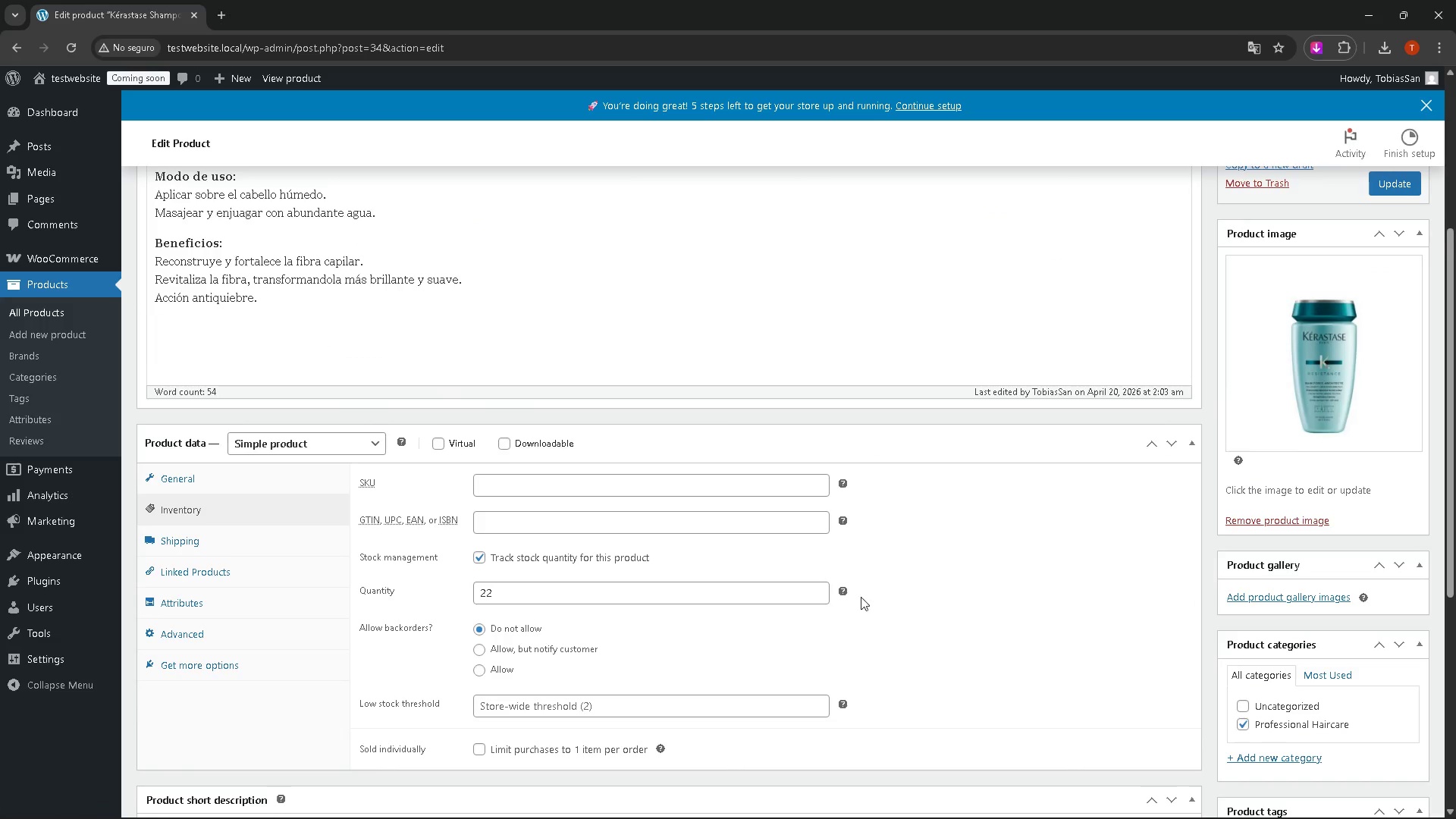 
scroll: coordinate [833, 588], scroll_direction: down, amount: 4.0
 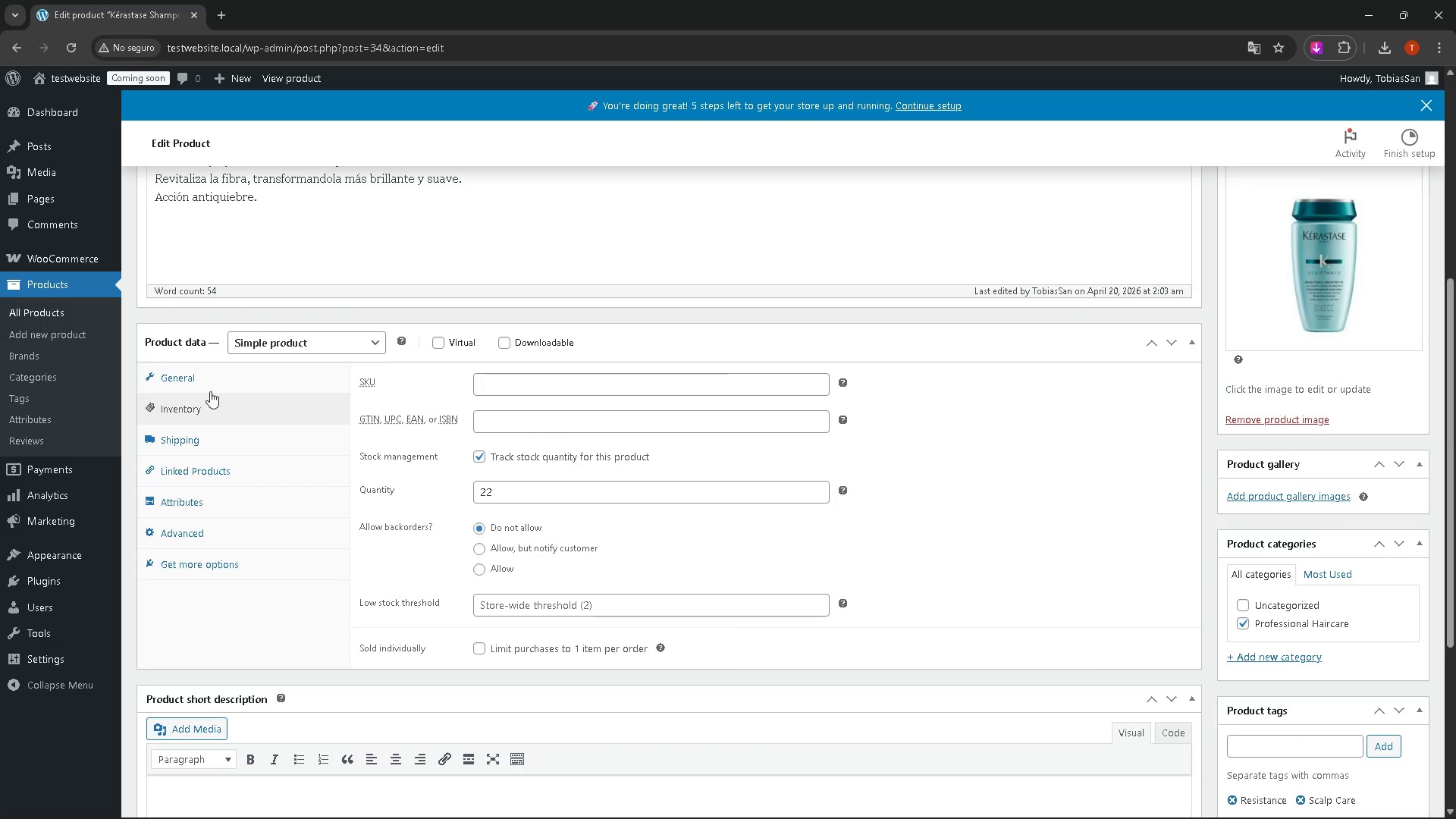 
left_click([190, 377])
 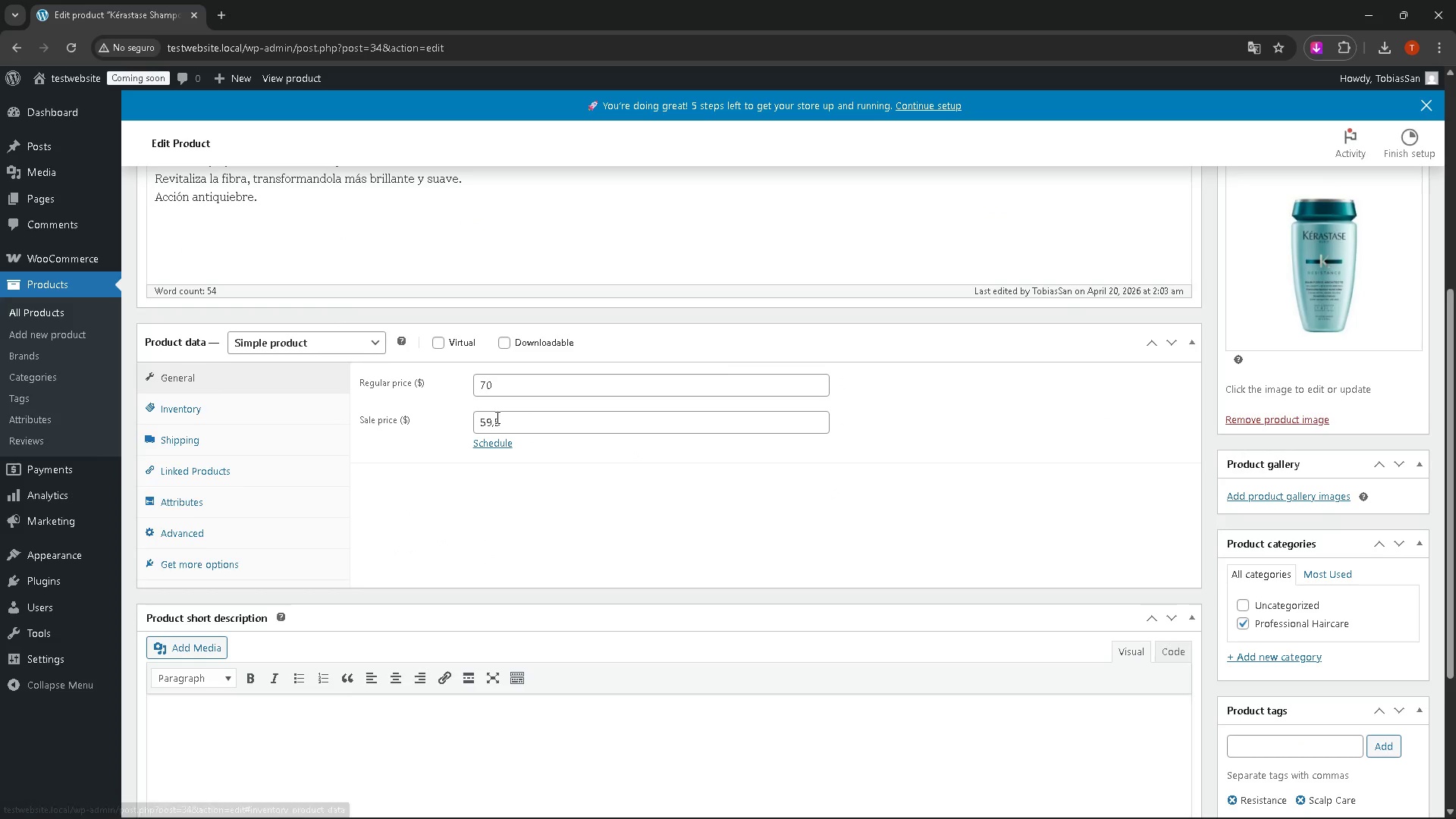 
left_click_drag(start_coordinate=[475, 425], to_coordinate=[519, 426])
 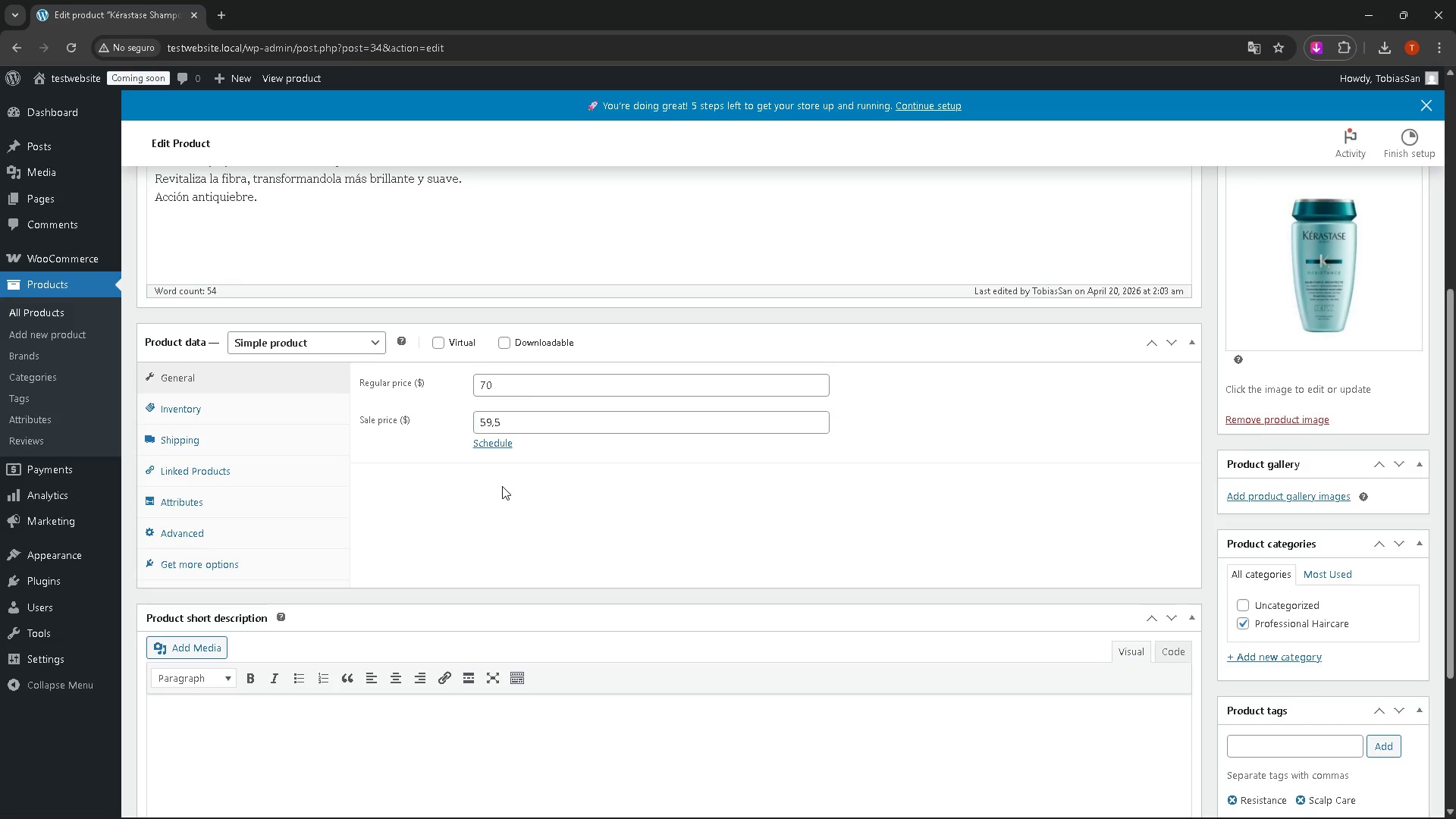 
left_click([502, 486])
 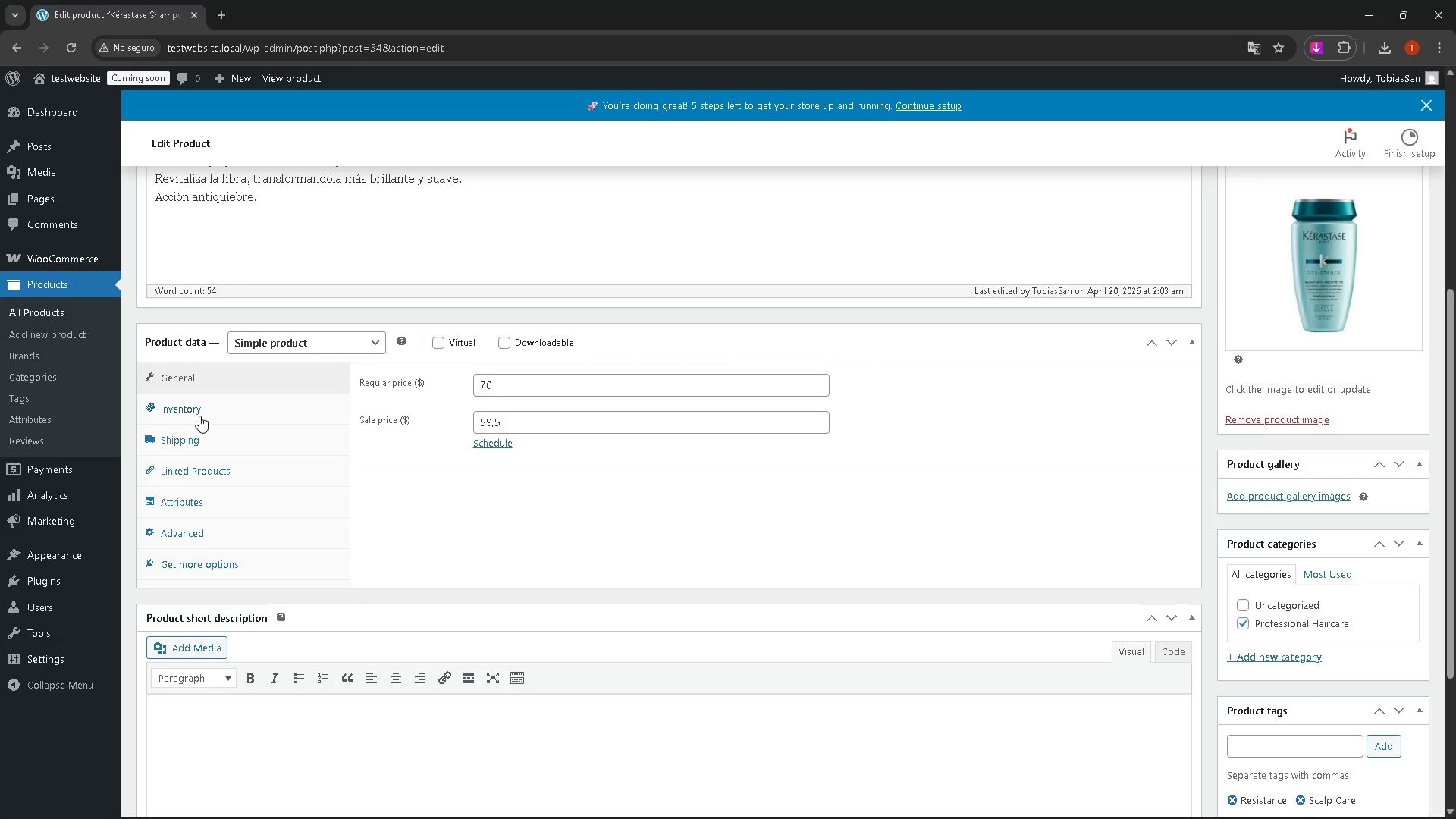 
left_click([192, 413])
 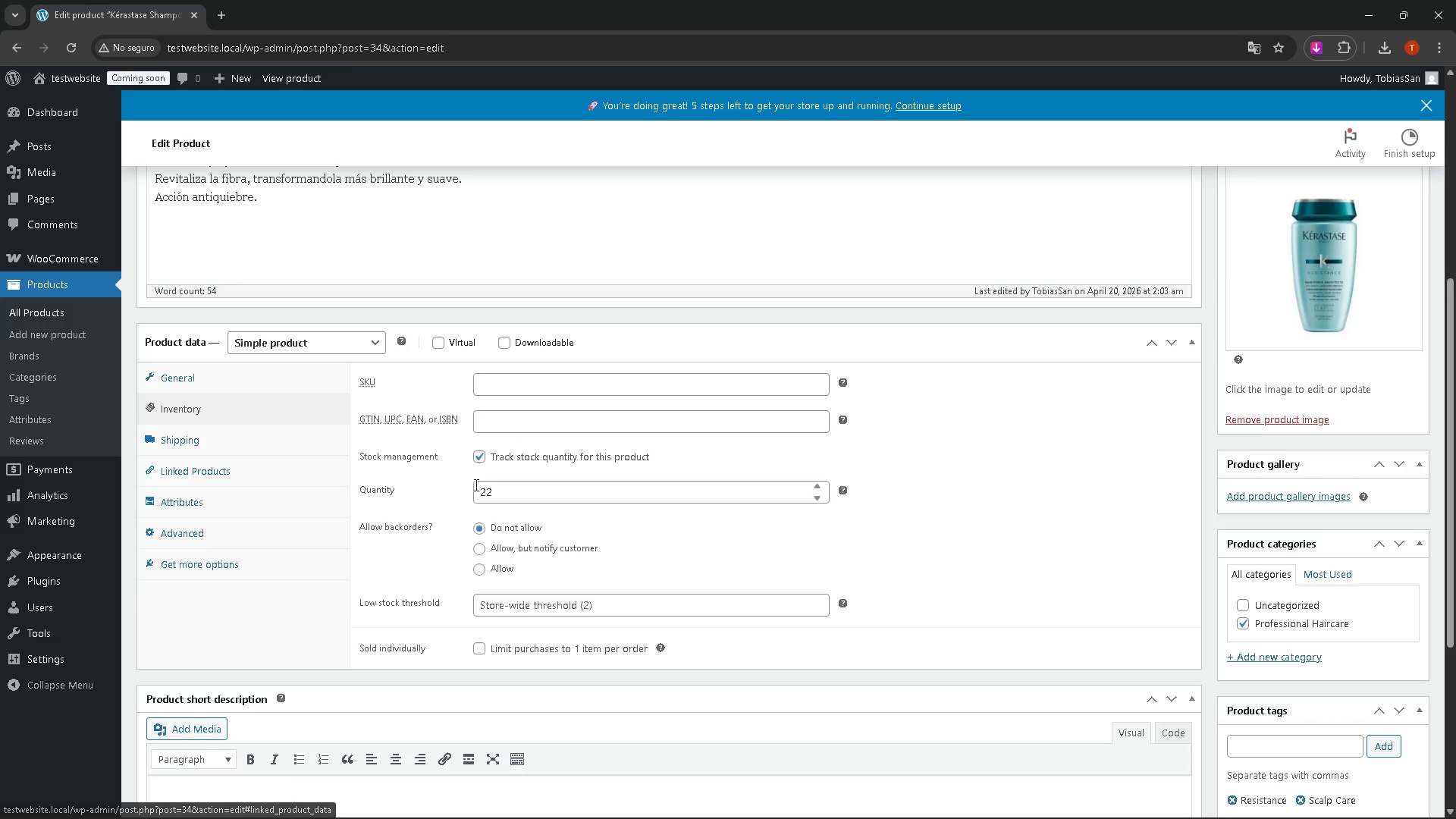 
left_click_drag(start_coordinate=[477, 485], to_coordinate=[500, 491])
 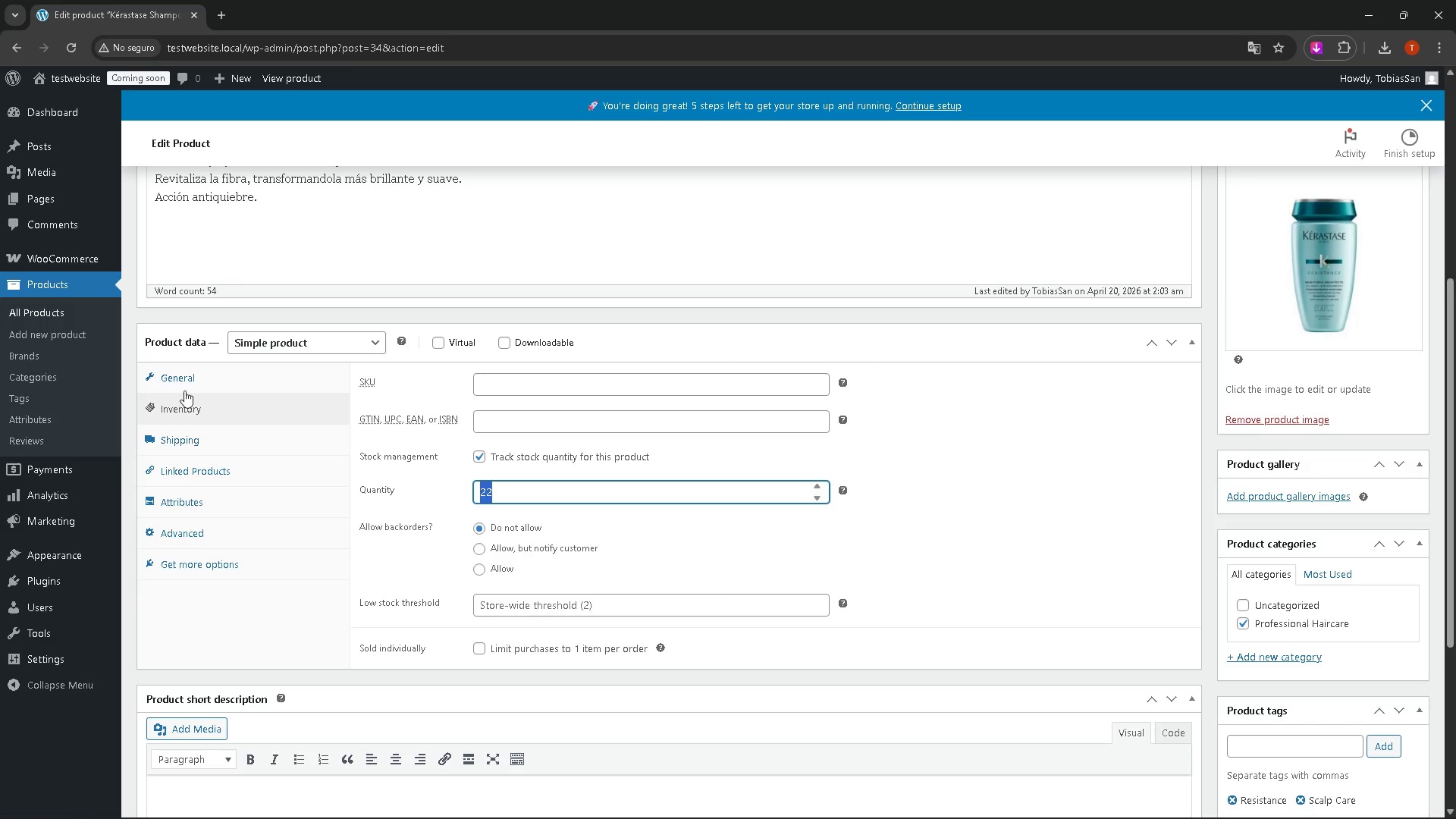 
left_click([181, 383])
 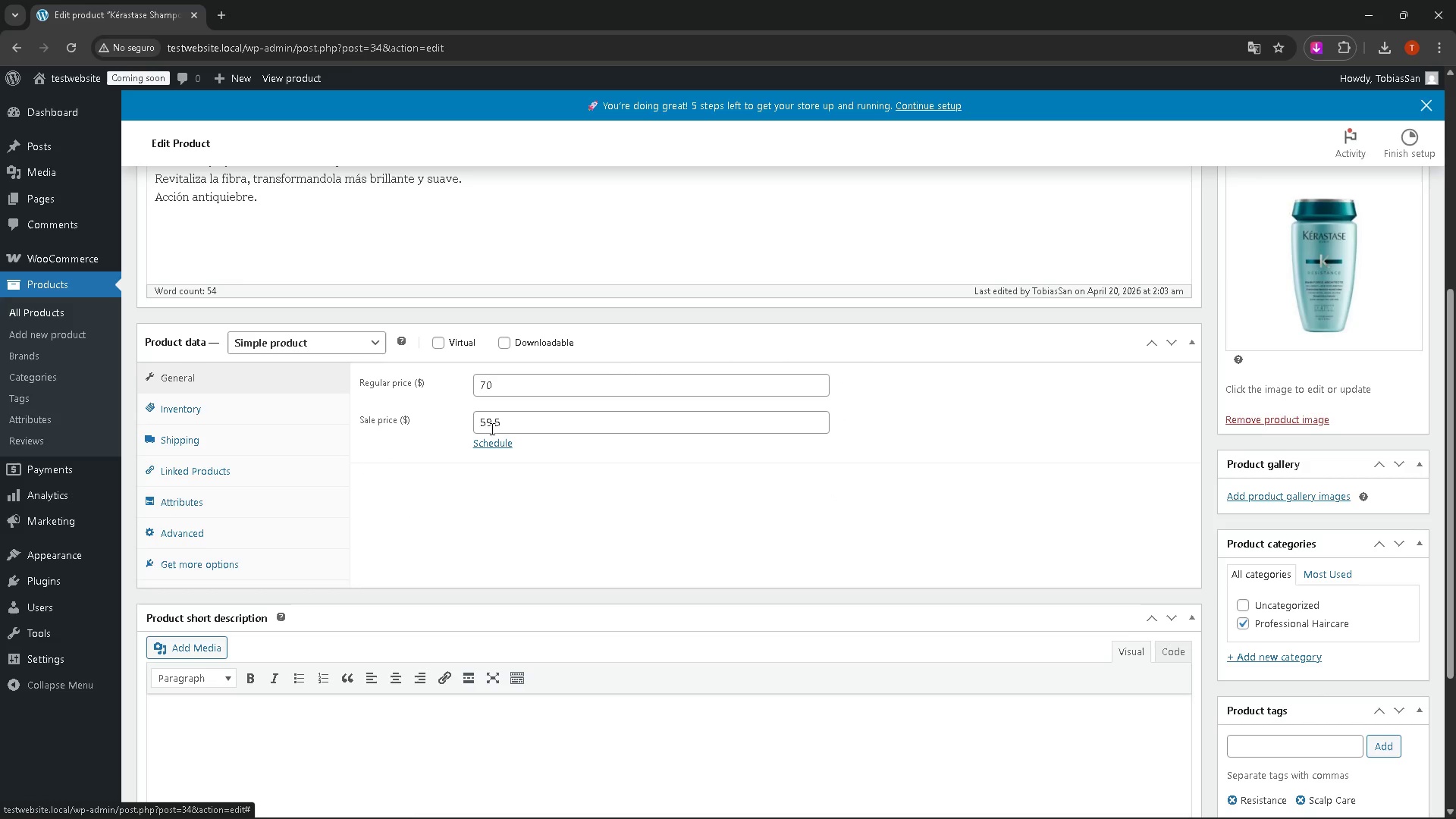 
left_click_drag(start_coordinate=[478, 421], to_coordinate=[532, 421])
 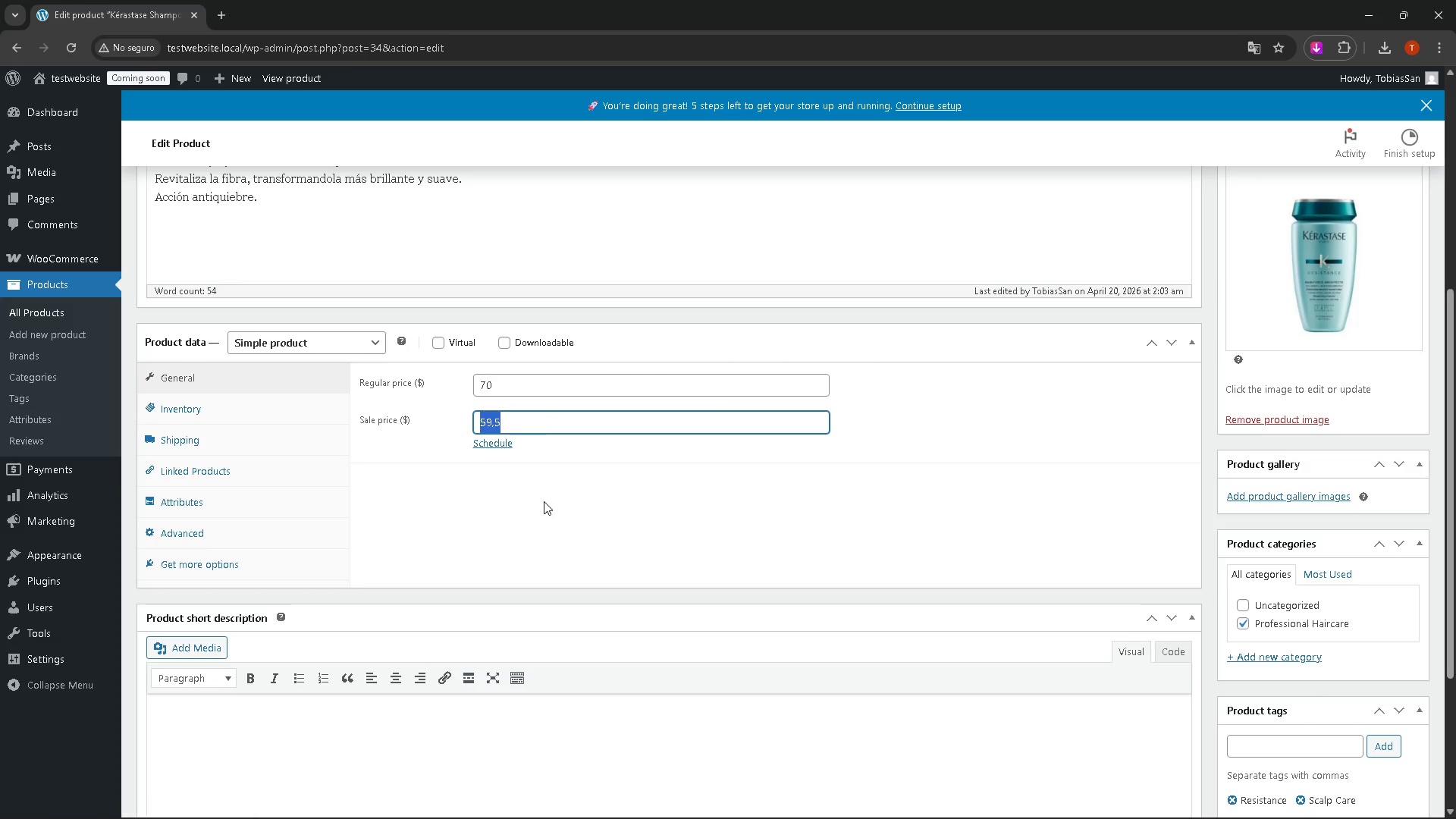 
left_click([546, 505])
 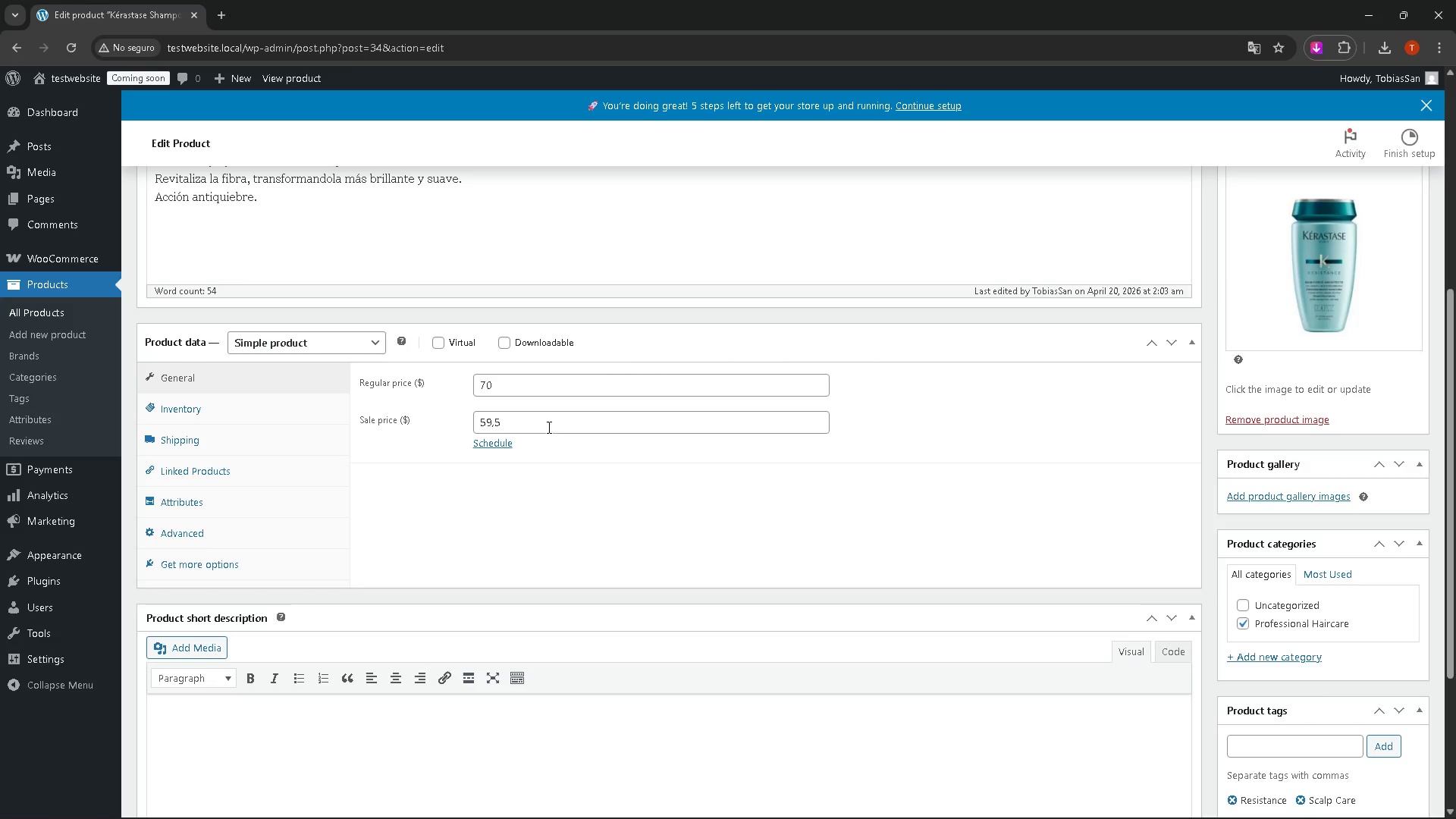 
left_click_drag(start_coordinate=[529, 425], to_coordinate=[462, 425])
 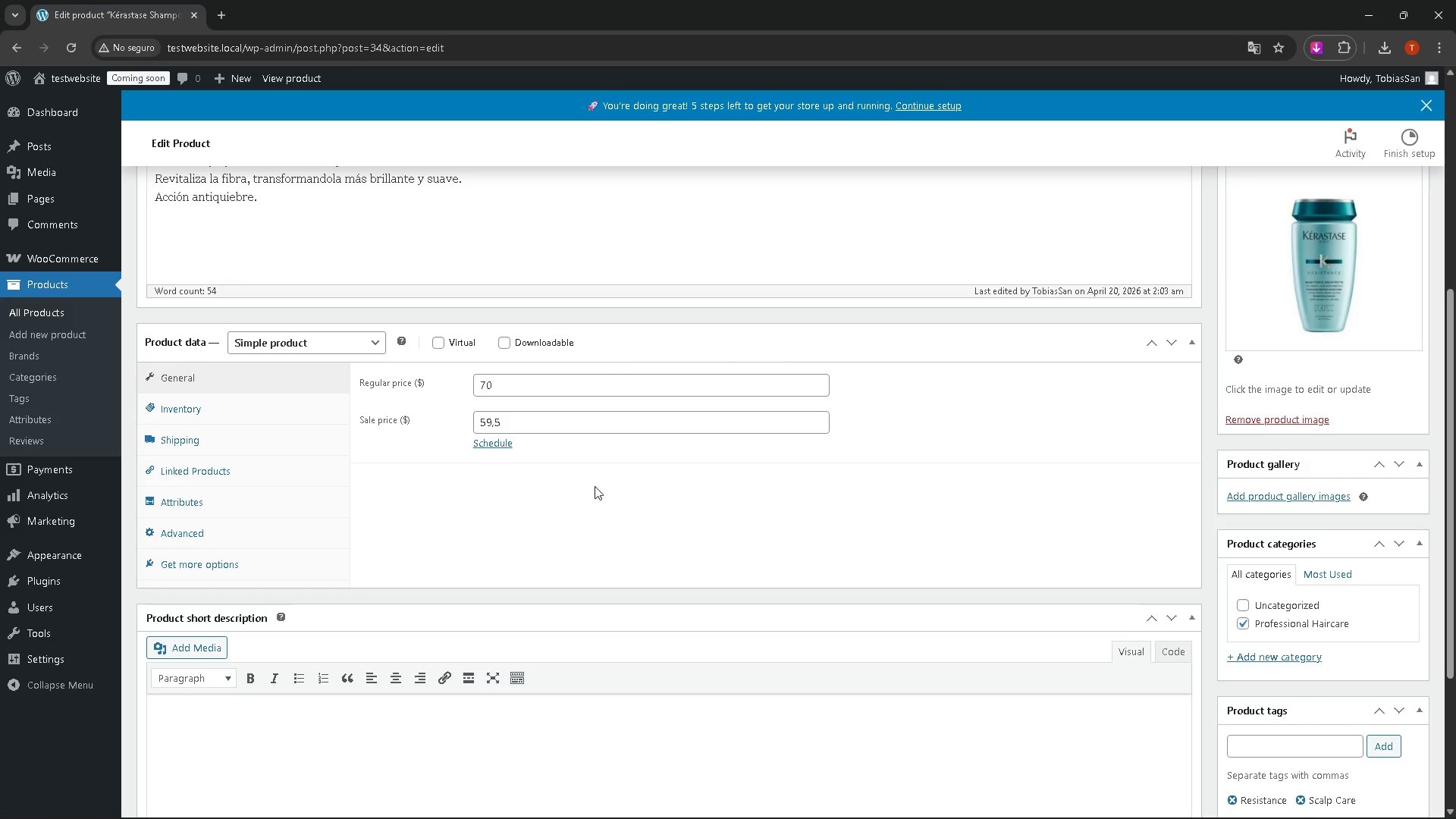 
left_click([1398, 188])
 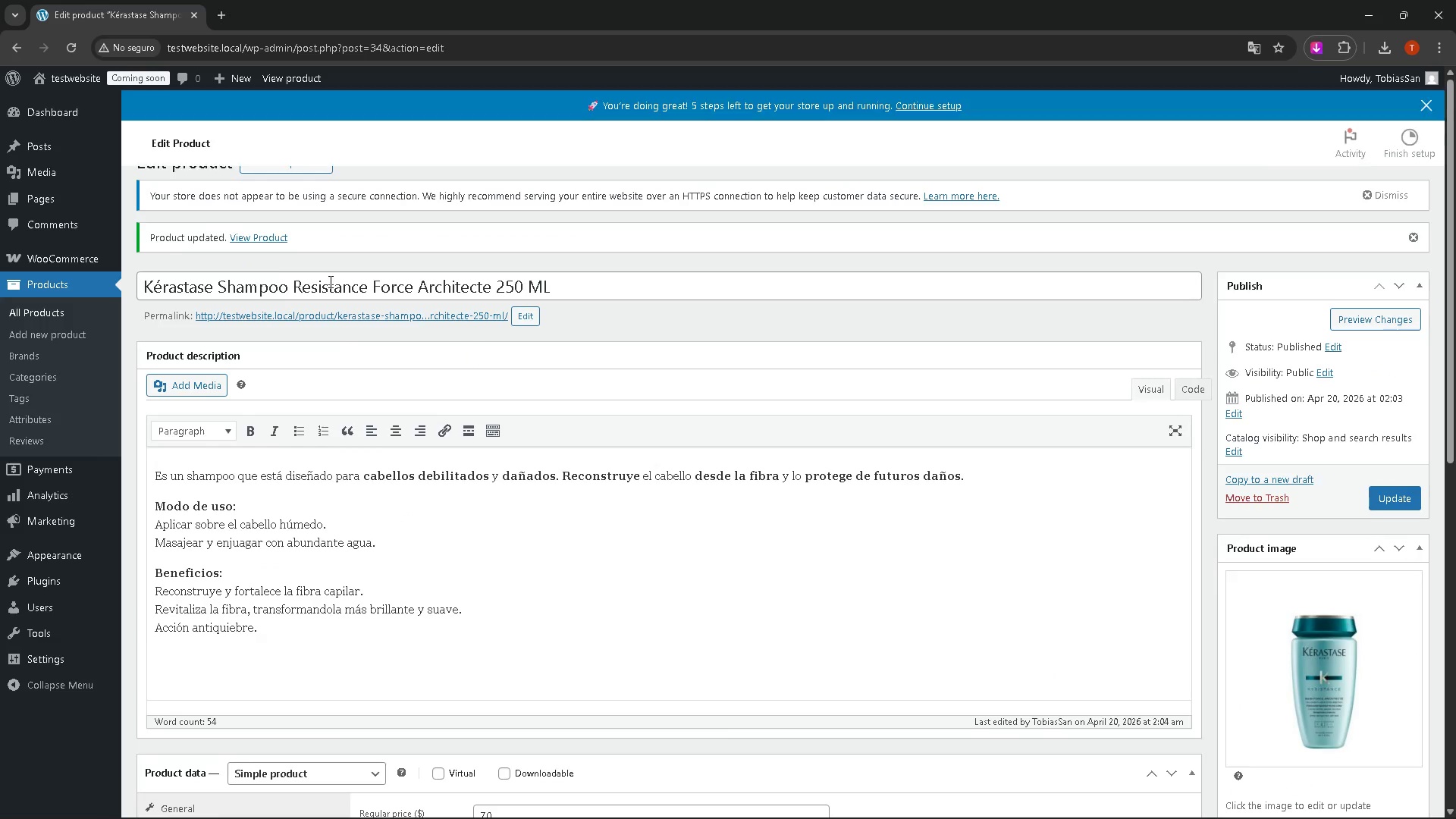 
scroll: coordinate [1326, 334], scroll_direction: up, amount: 4.0
 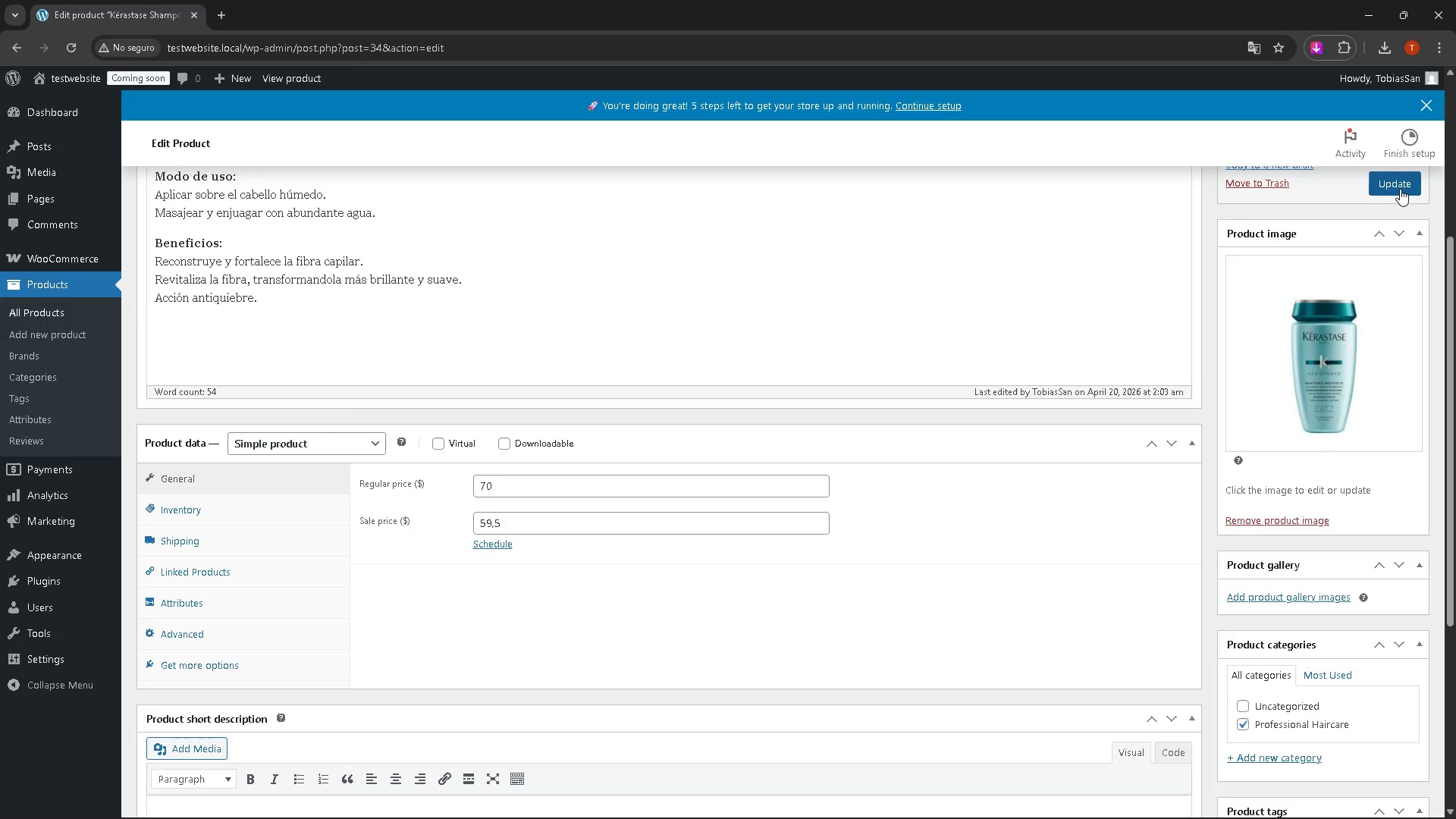 
left_click([246, 270])
 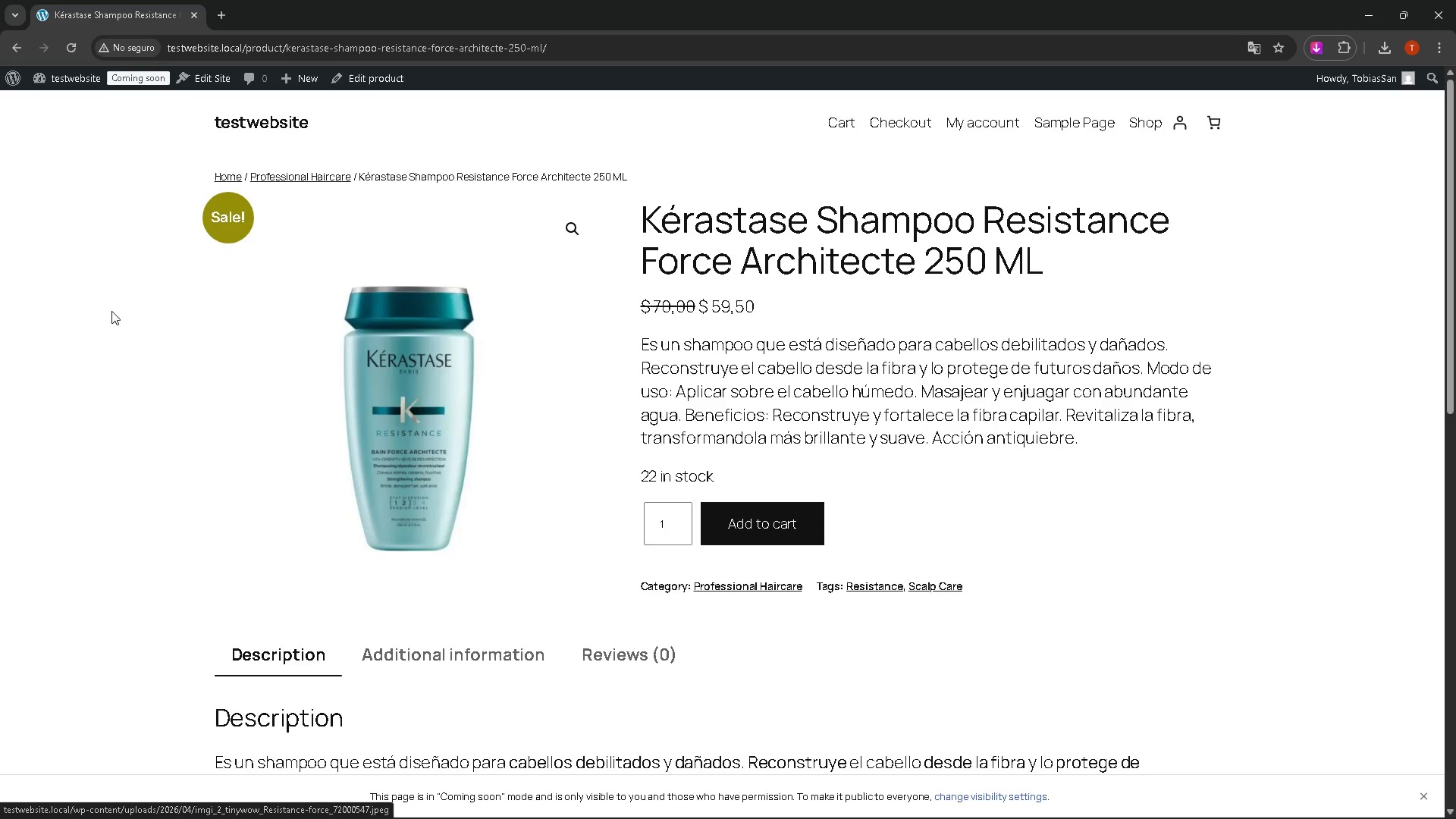 
scroll: coordinate [698, 364], scroll_direction: down, amount: 2.0
 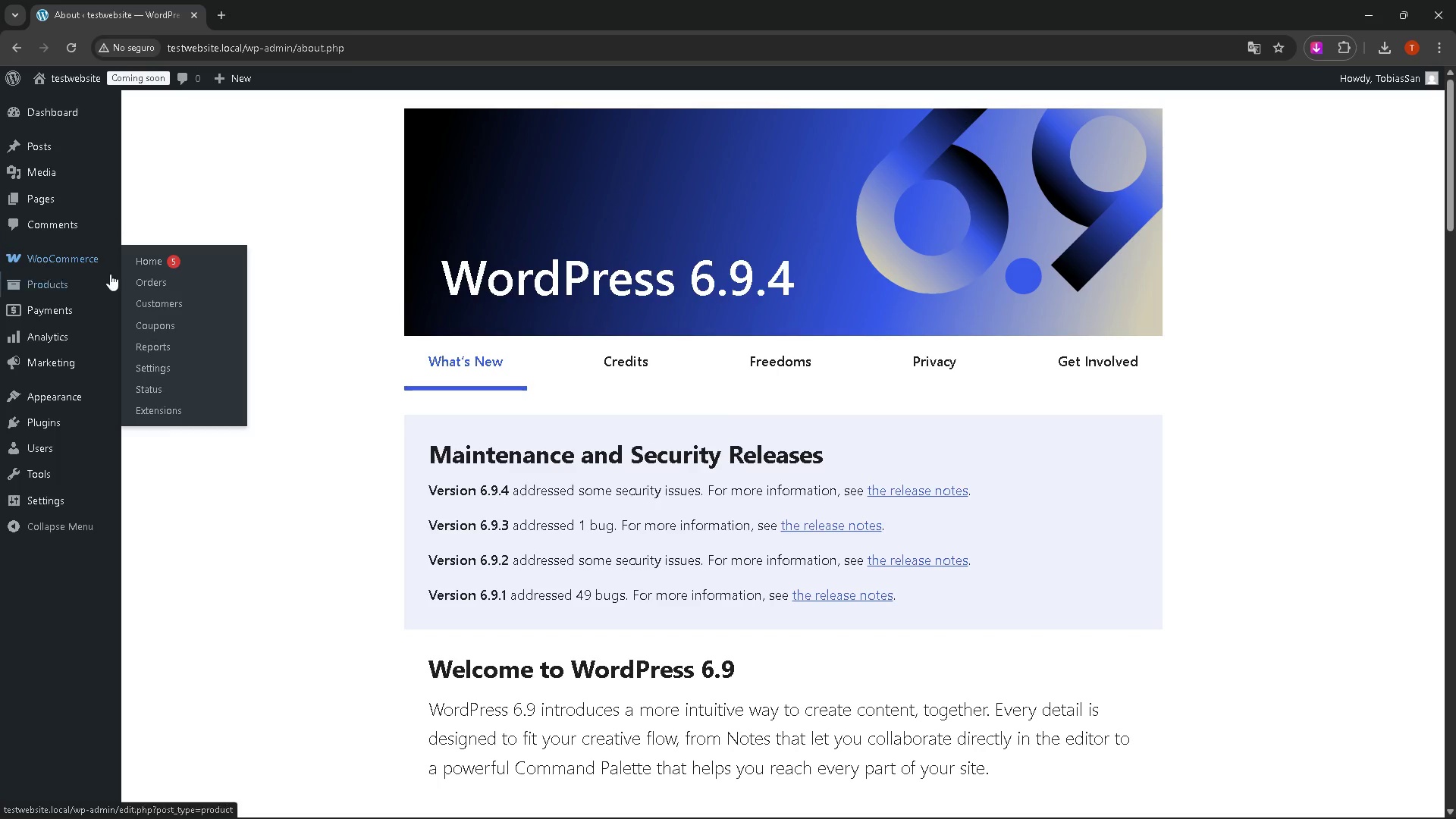 
left_click([147, 289])
 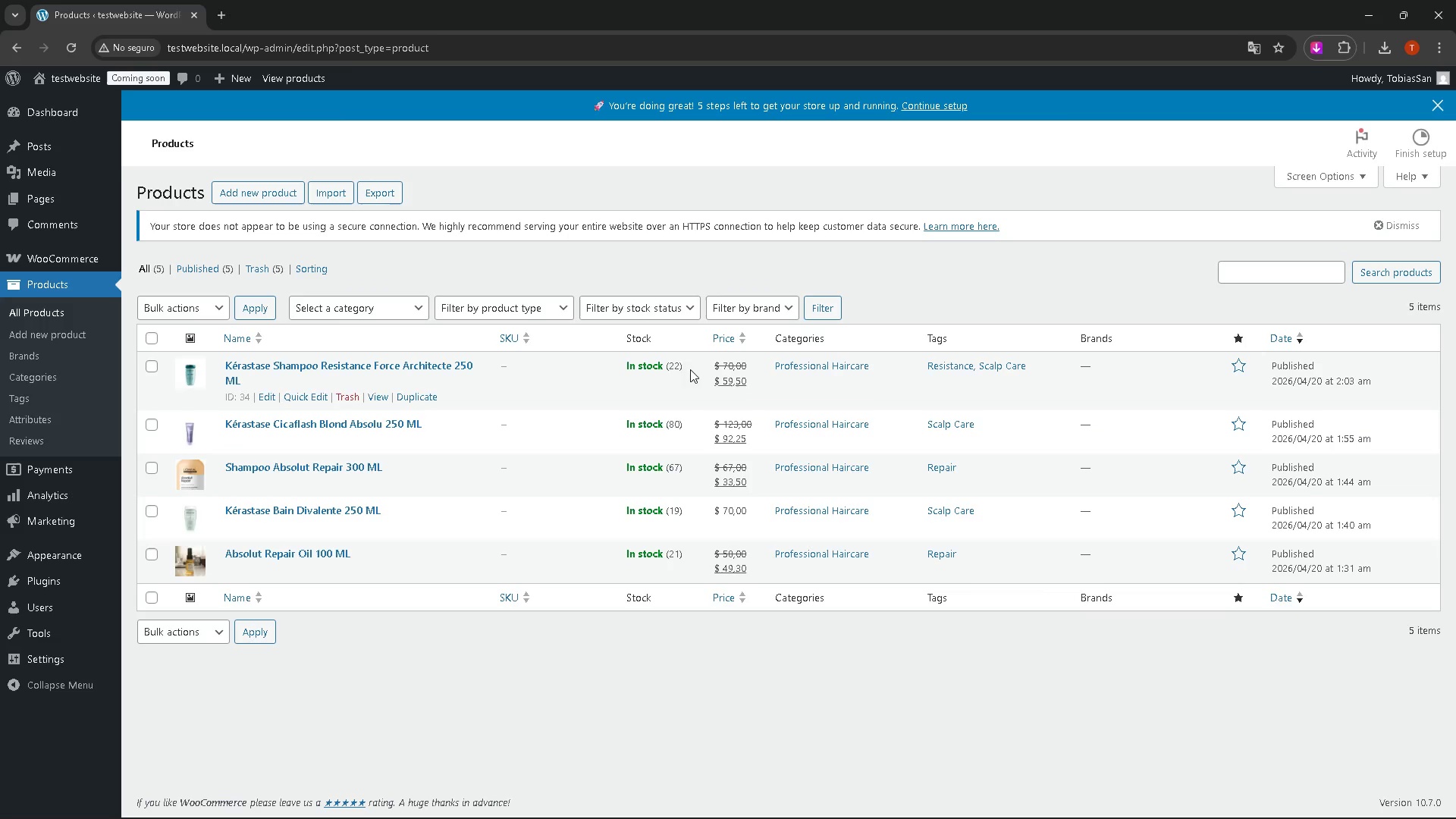 
left_click_drag(start_coordinate=[661, 364], to_coordinate=[684, 366])
 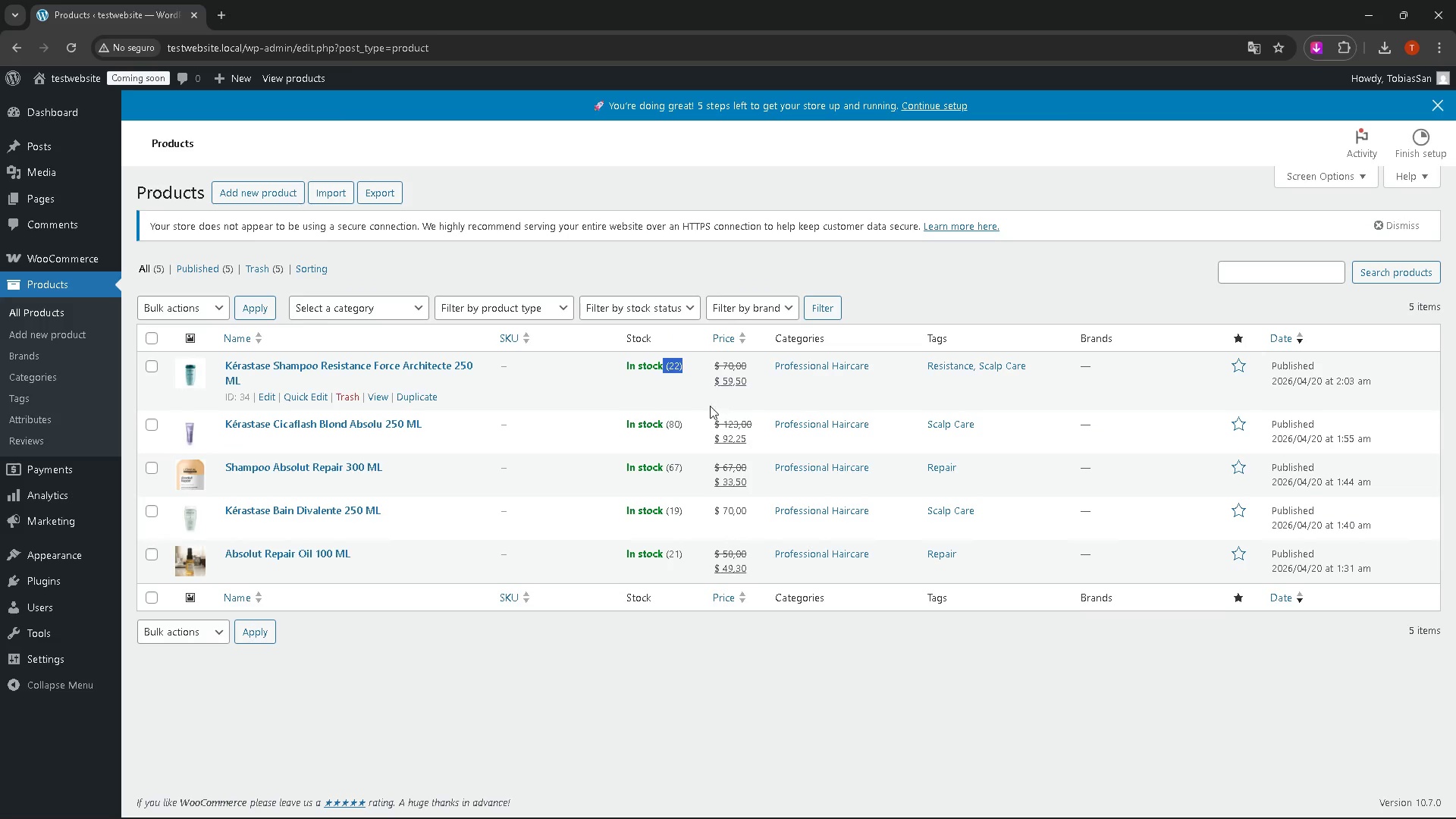 
left_click_drag(start_coordinate=[667, 426], to_coordinate=[685, 428])
 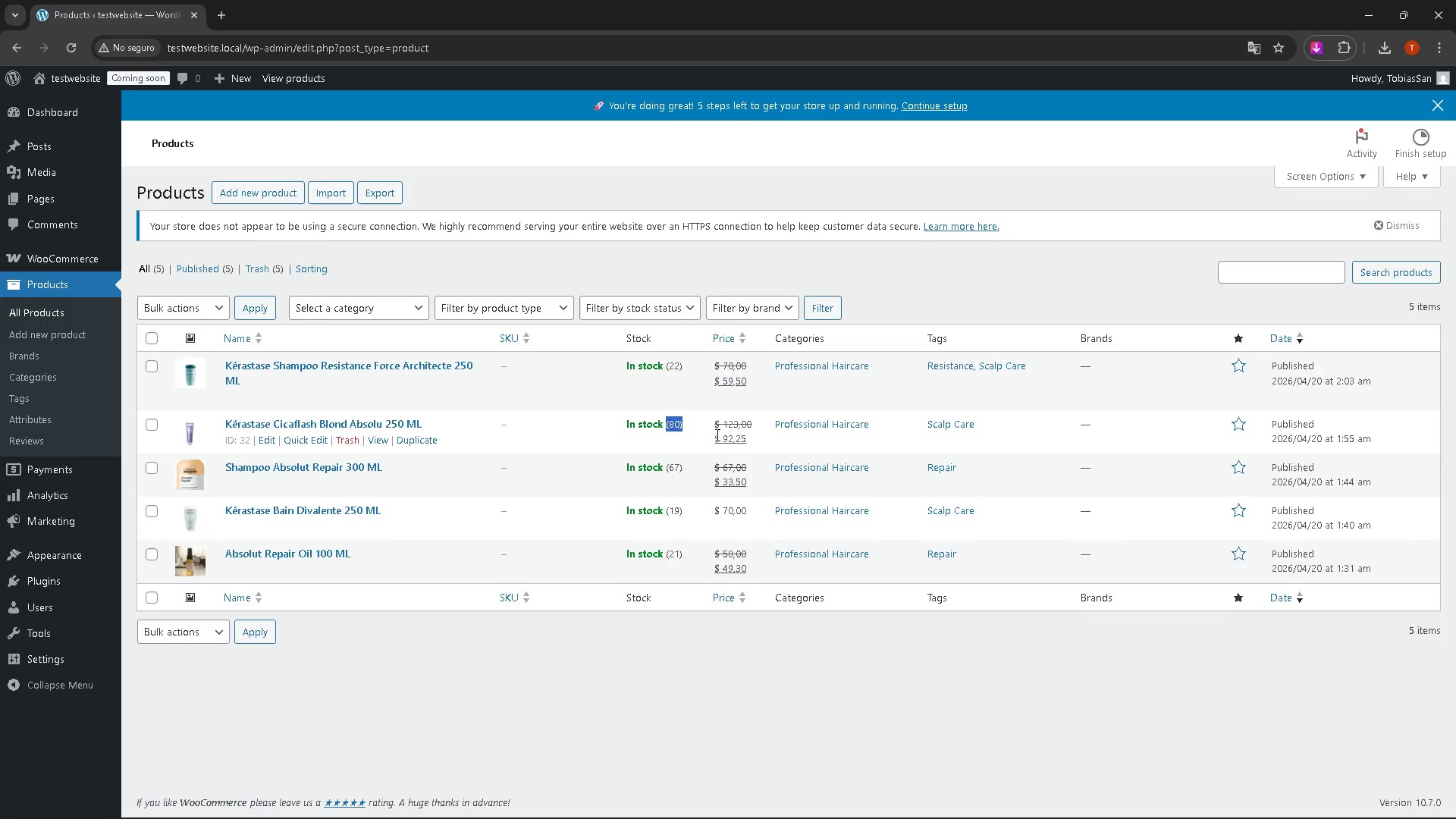 
wait(5.73)
 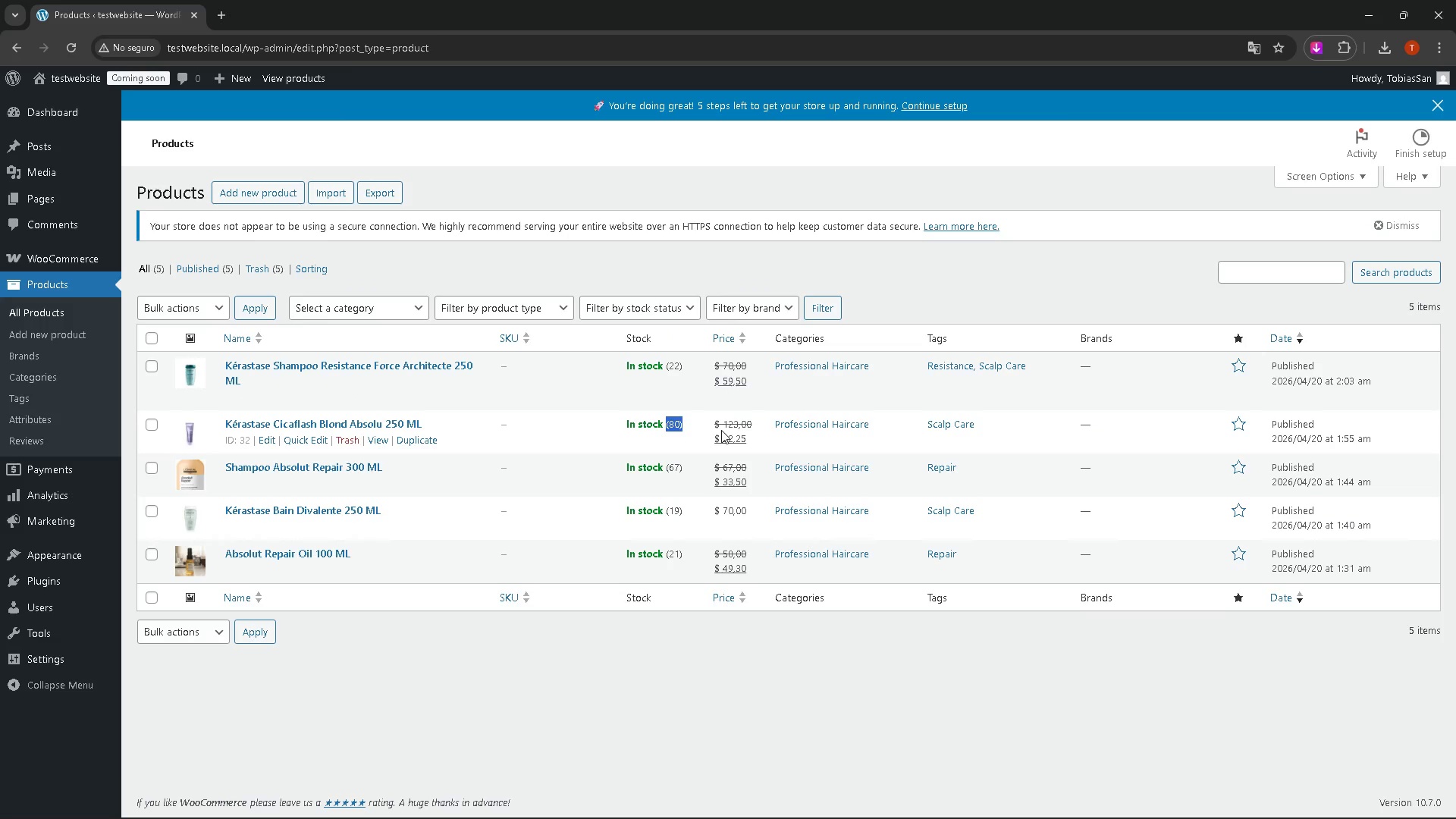 
left_click_drag(start_coordinate=[669, 468], to_coordinate=[689, 467])
 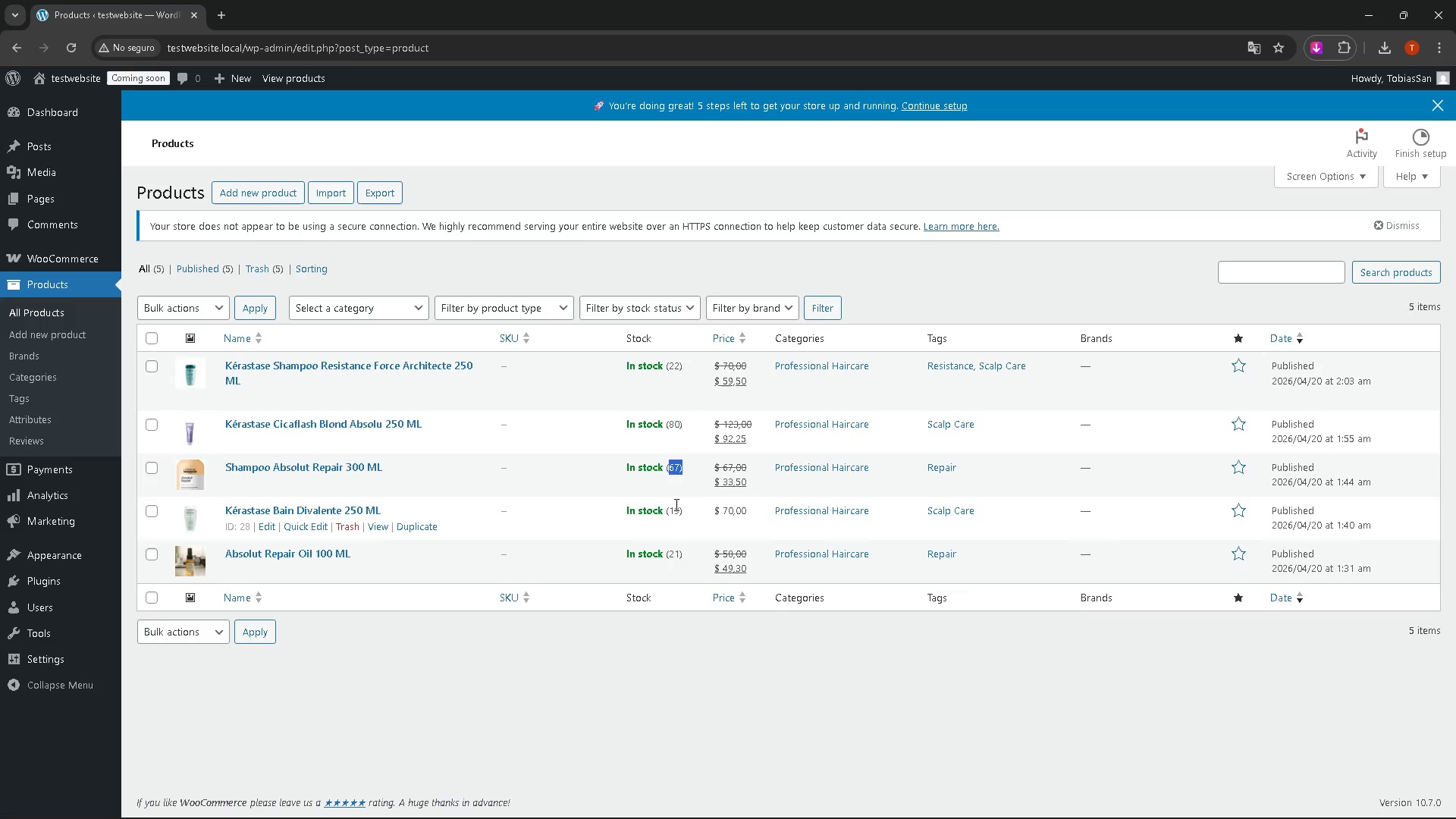 
left_click_drag(start_coordinate=[670, 507], to_coordinate=[689, 507])
 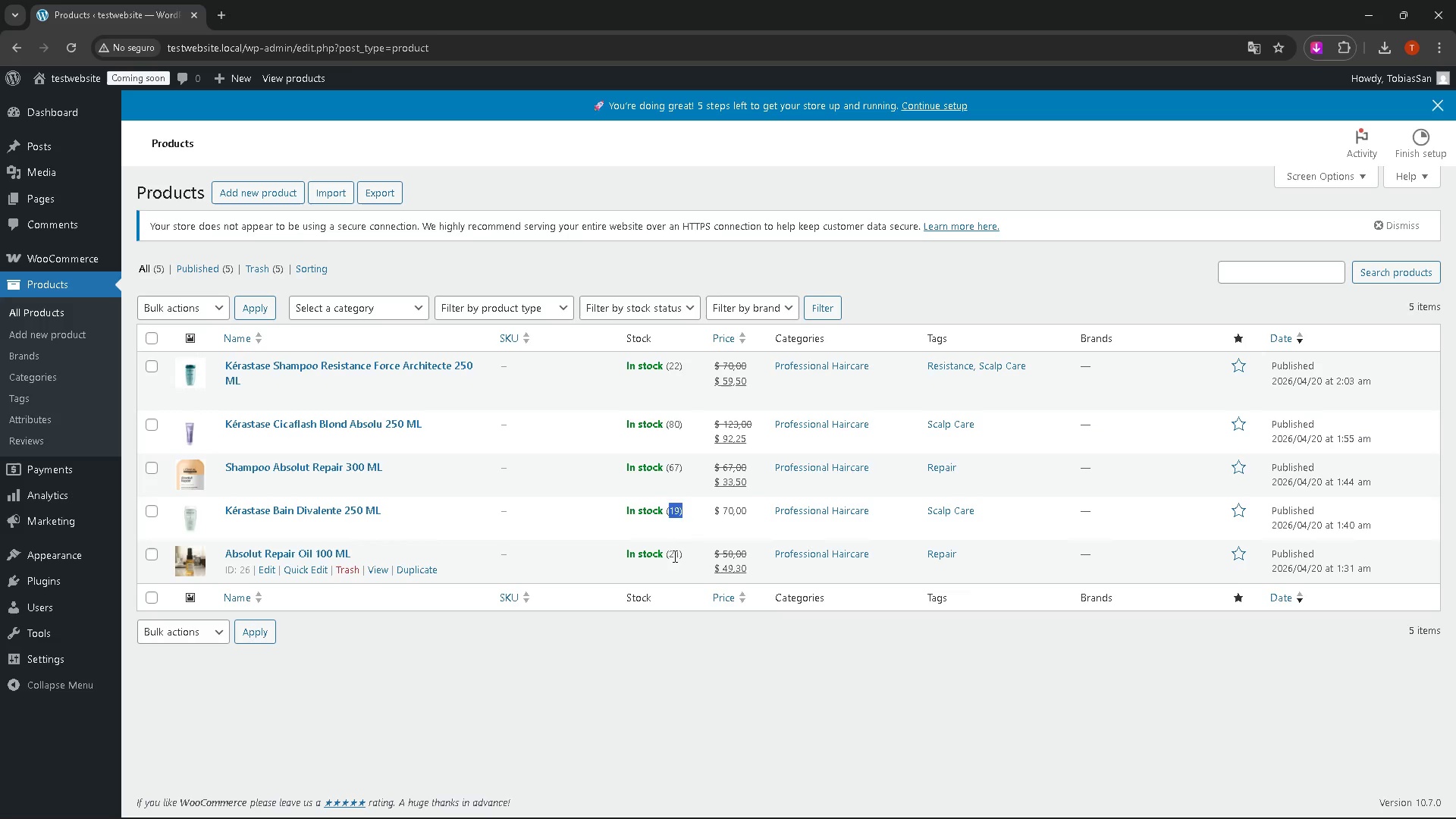 
left_click_drag(start_coordinate=[670, 557], to_coordinate=[692, 561])
 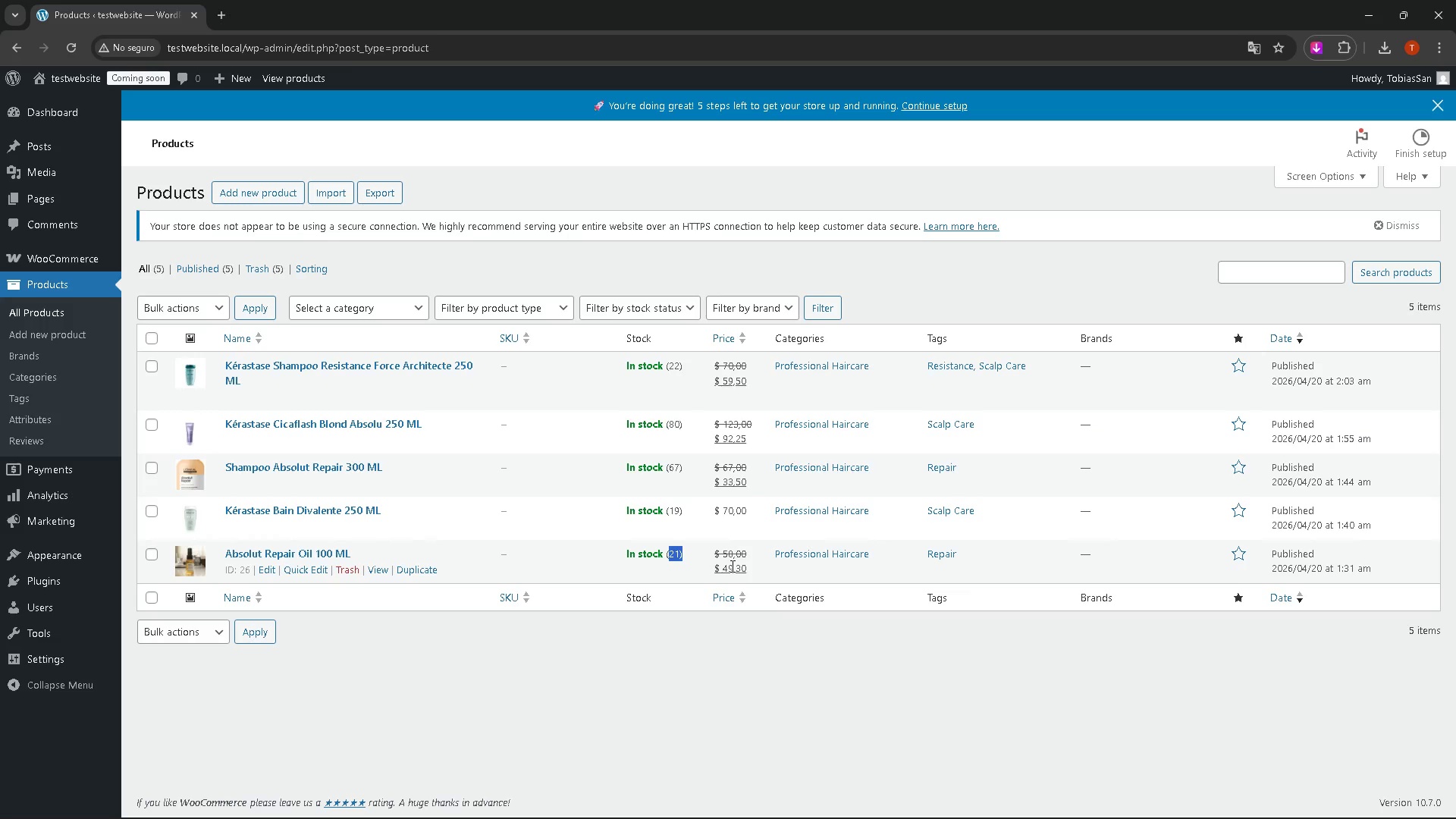 
left_click([727, 641])
 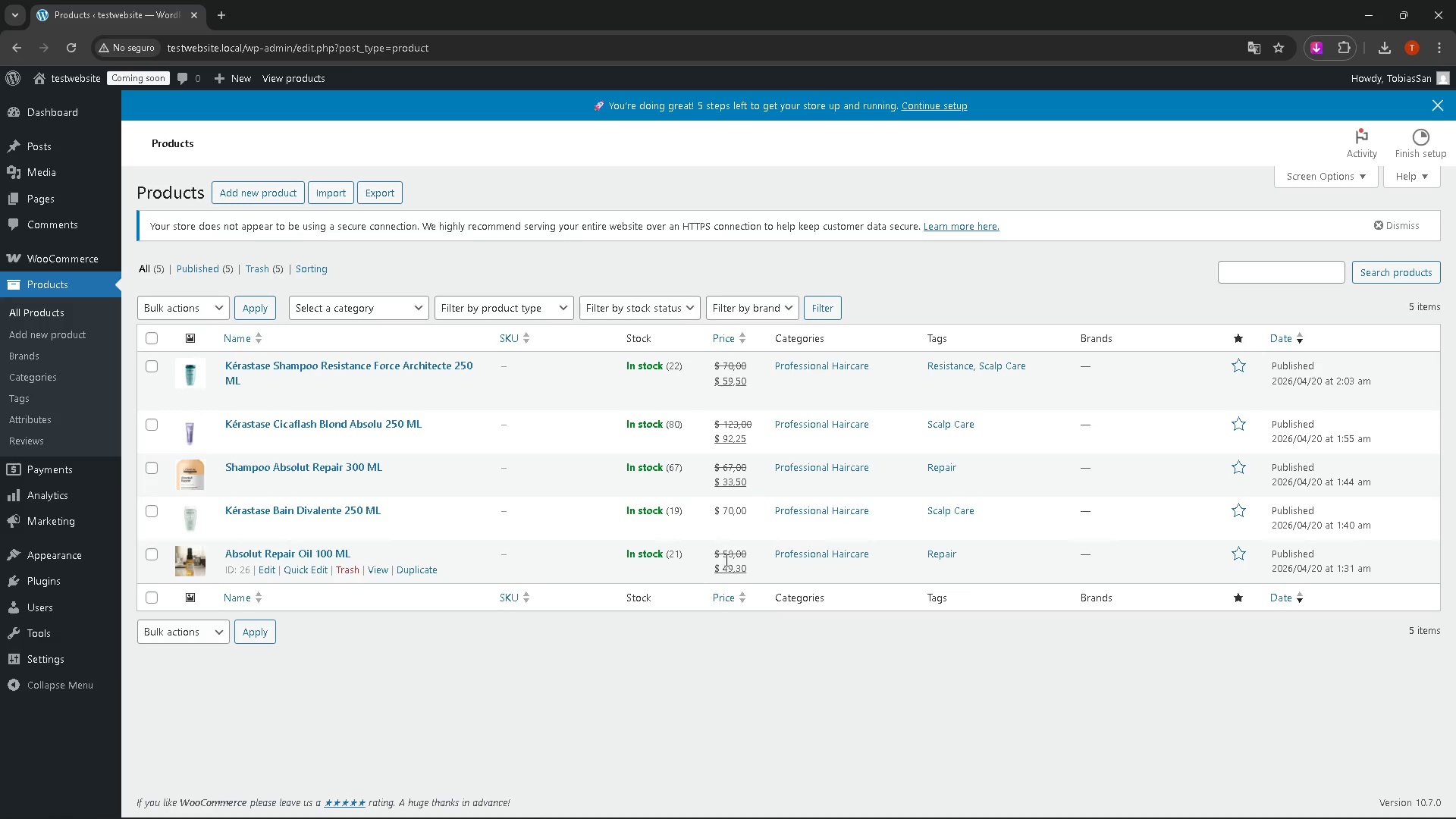 
wait(5.61)
 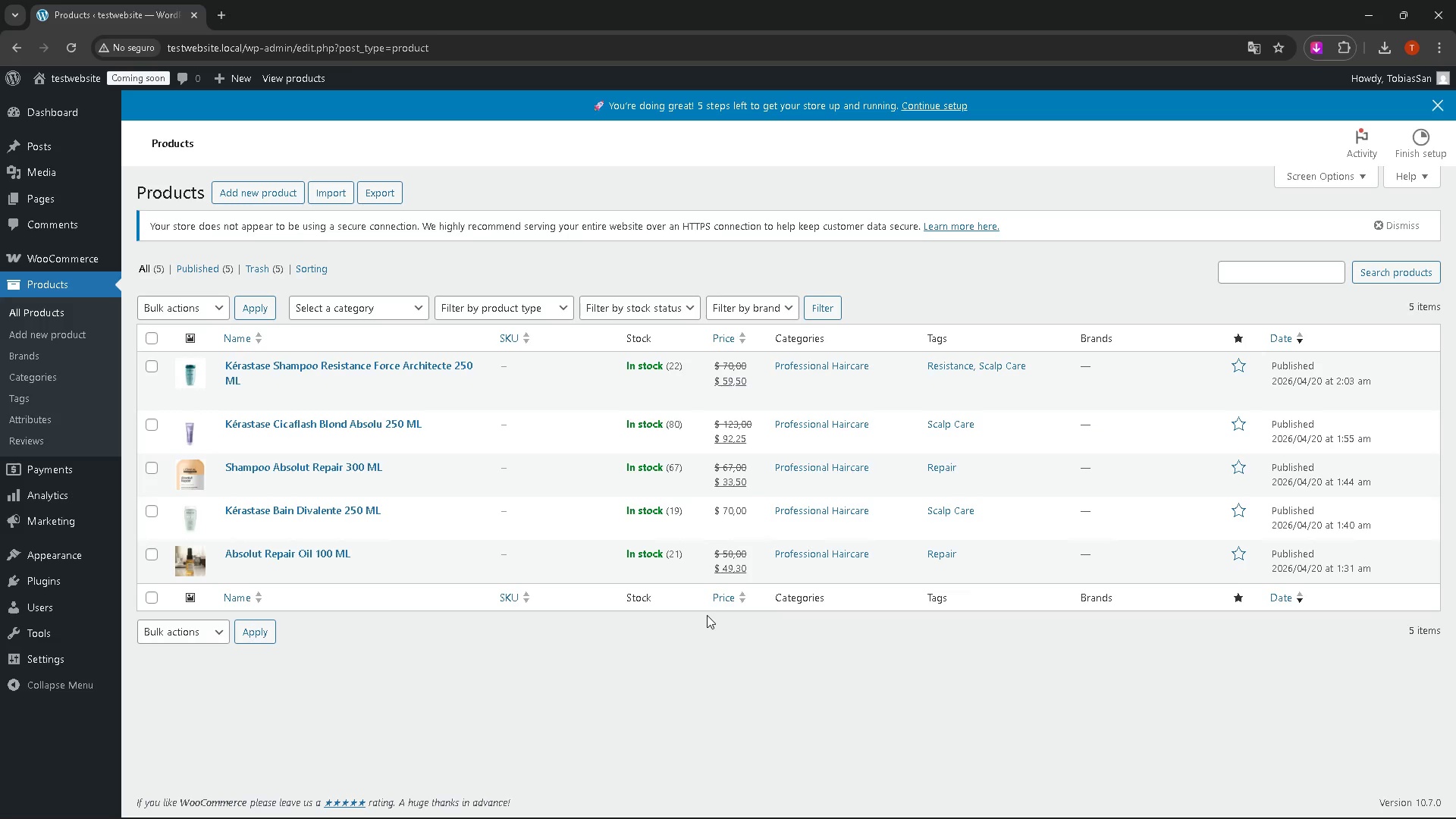 
left_click([270, 568])
 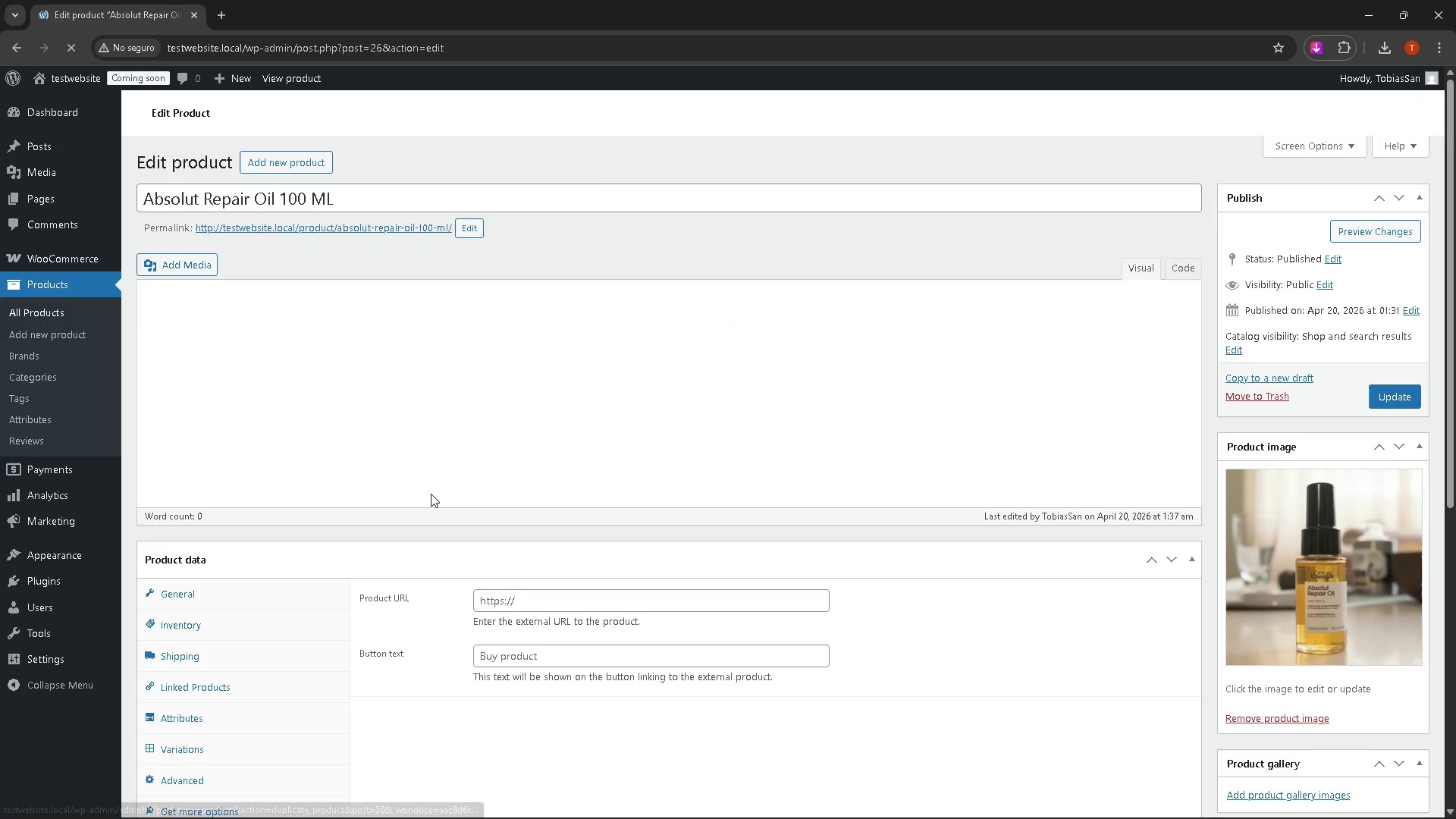 
scroll: coordinate [612, 577], scroll_direction: down, amount: 8.0
 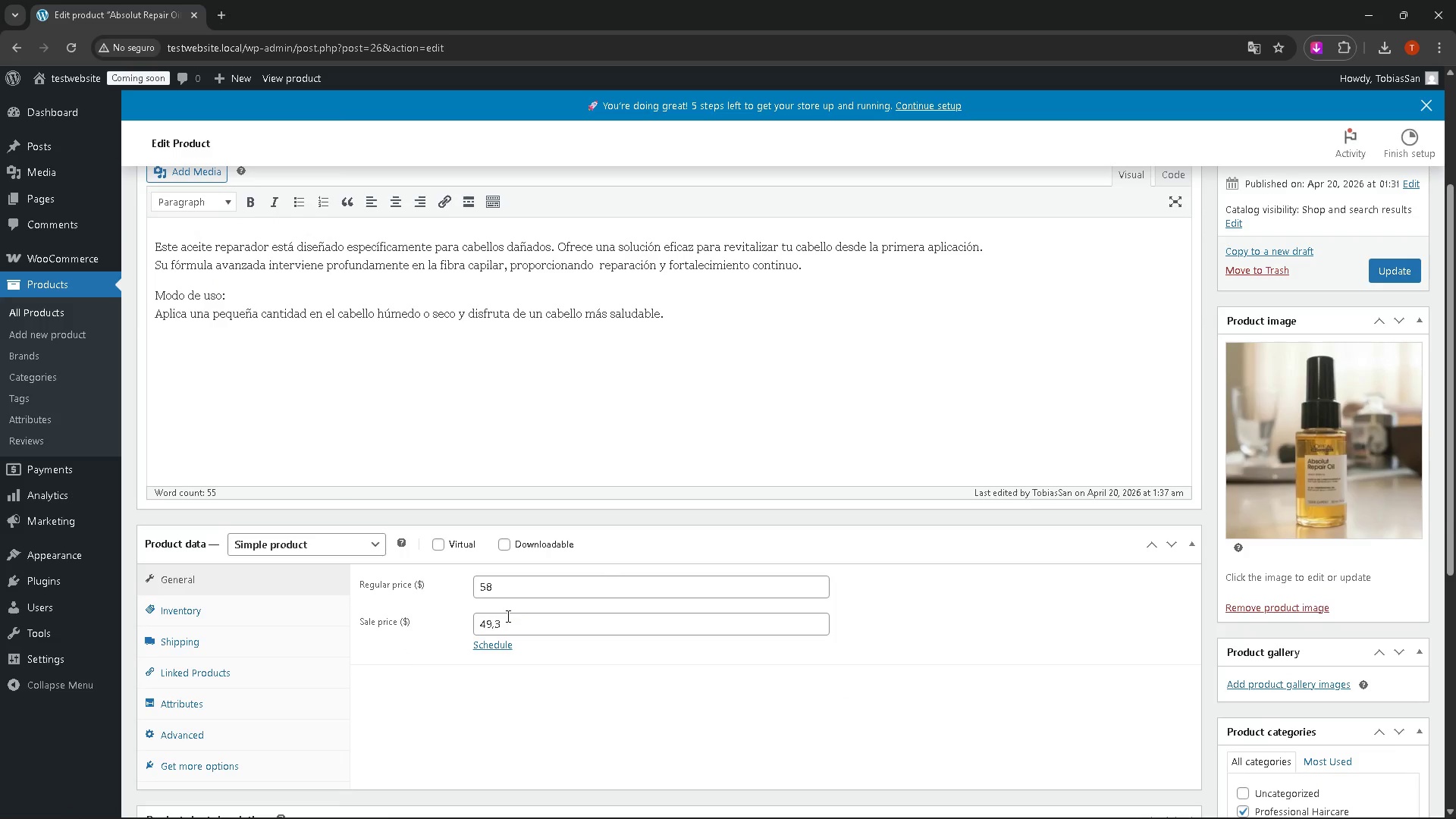 
left_click_drag(start_coordinate=[507, 616], to_coordinate=[467, 624])
 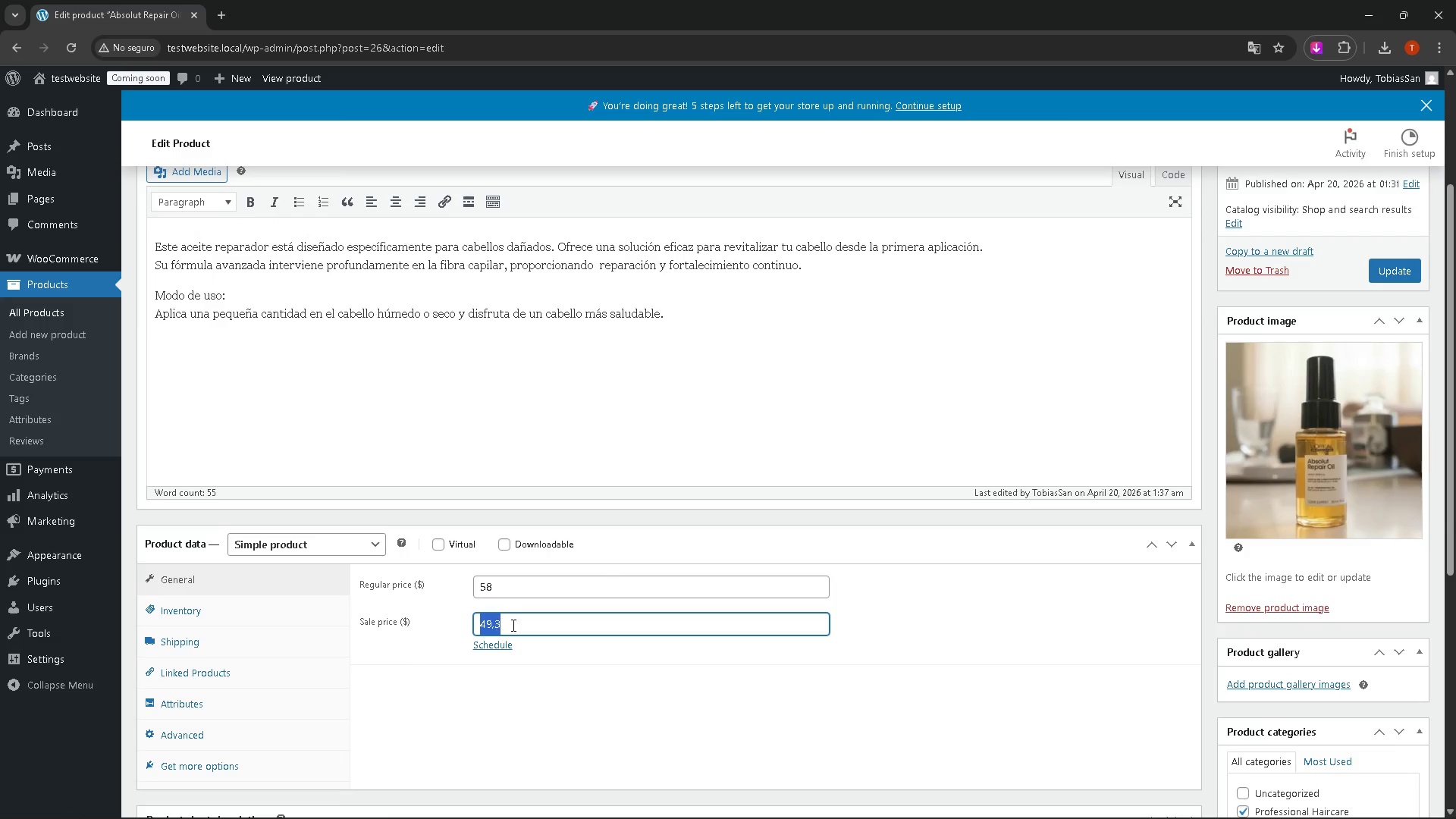 
left_click([513, 625])
 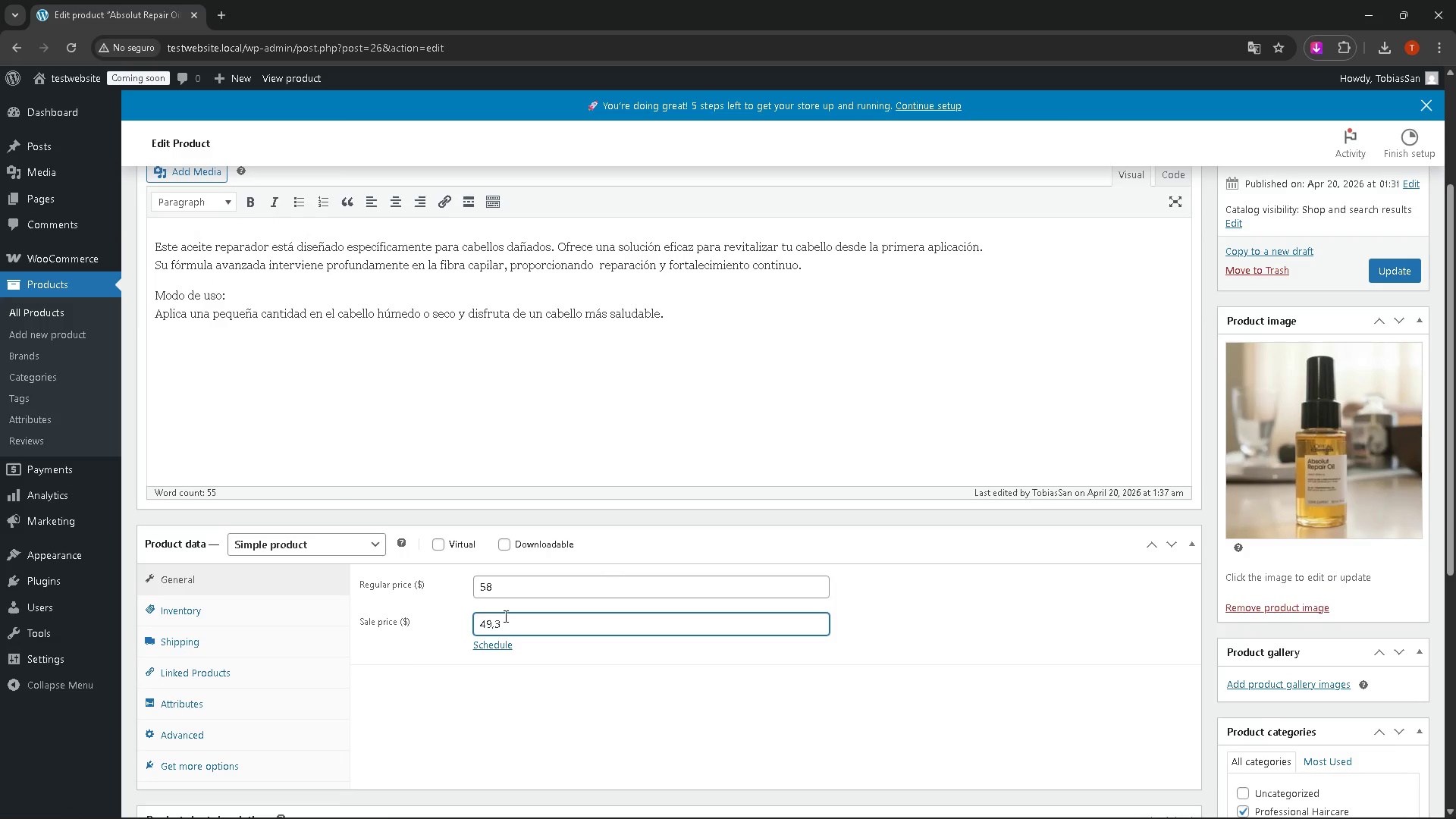 
left_click_drag(start_coordinate=[510, 628], to_coordinate=[467, 628])
 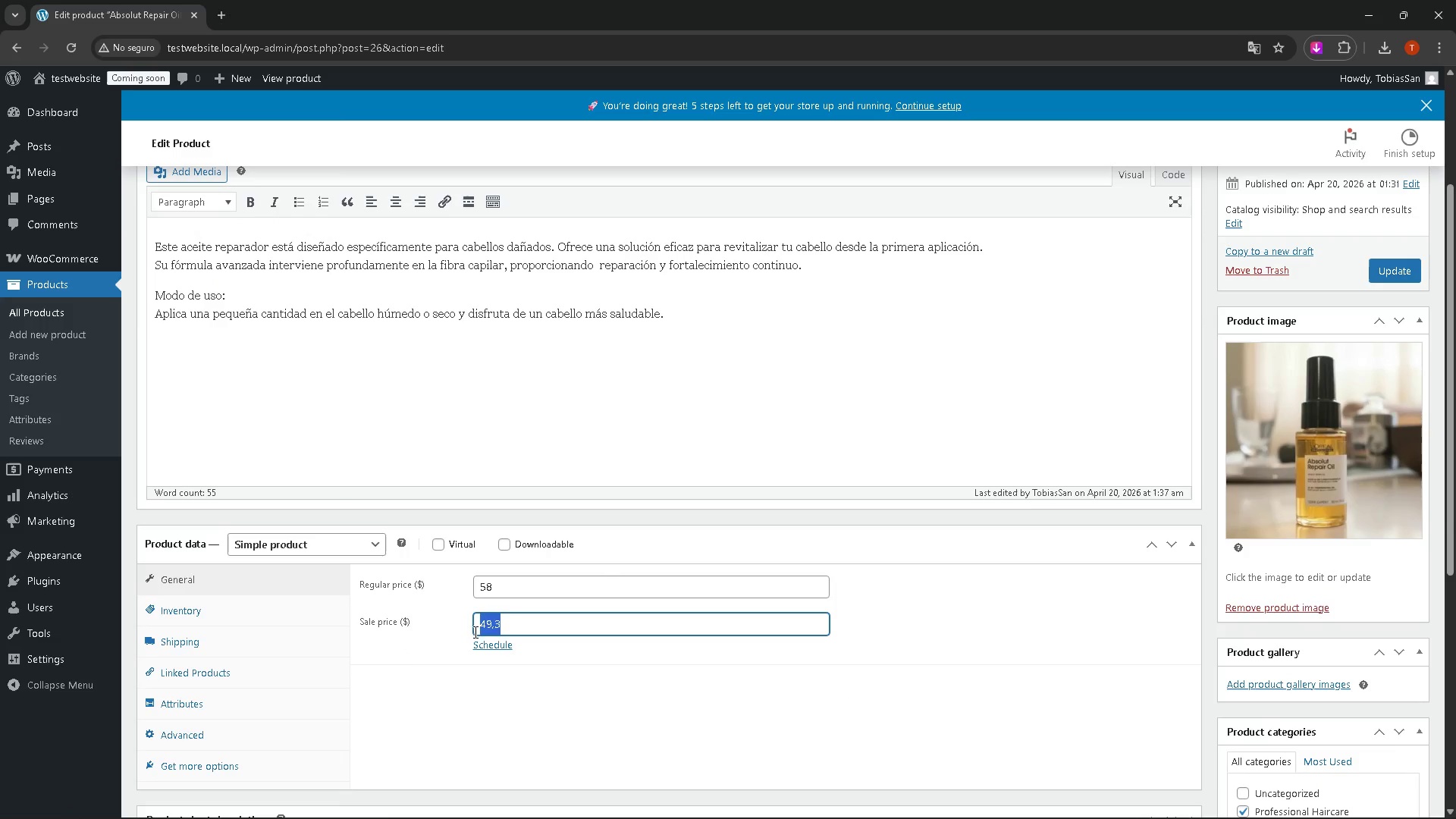 
key(Backspace)
 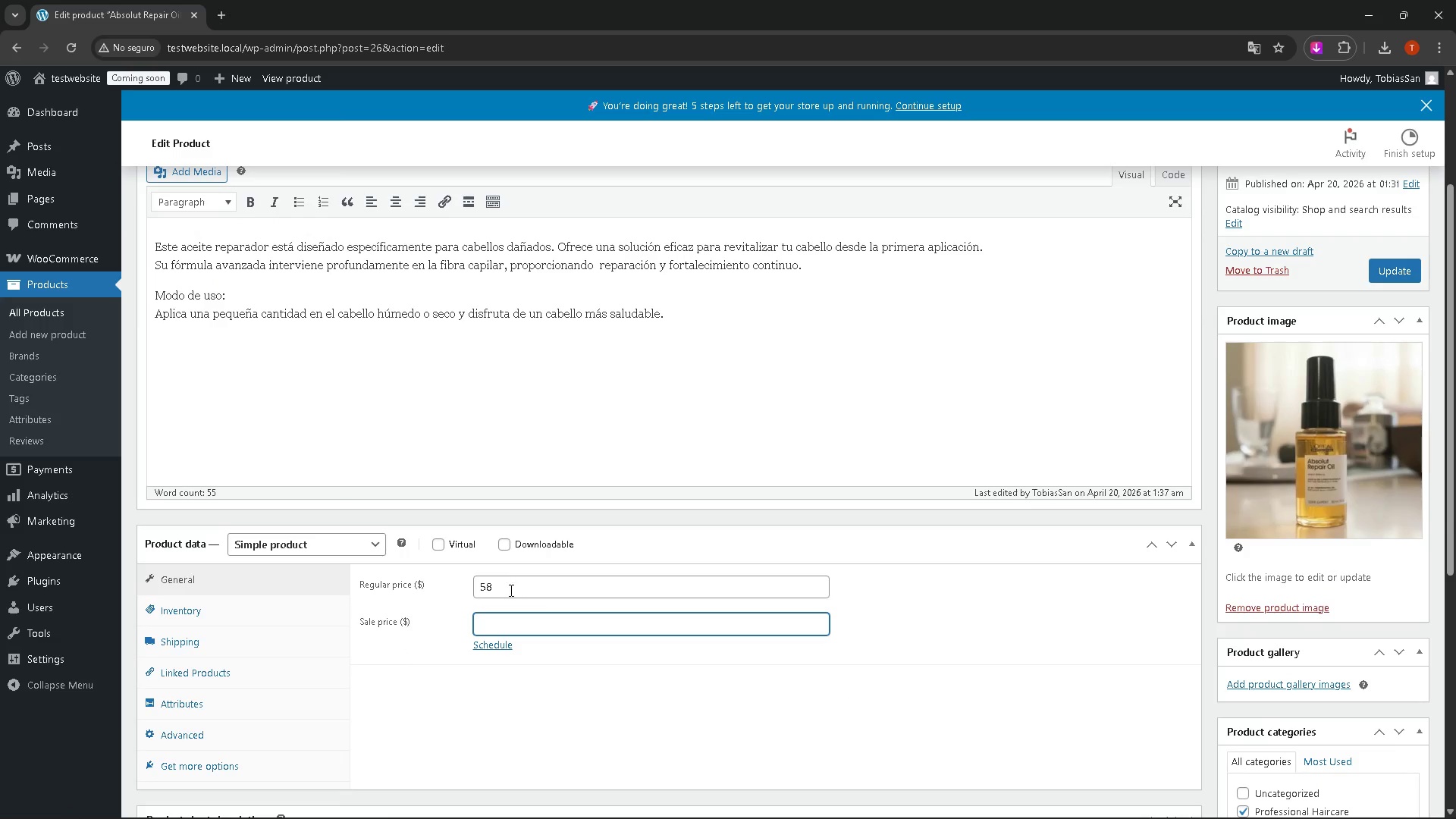 
left_click_drag(start_coordinate=[504, 587], to_coordinate=[465, 587])
 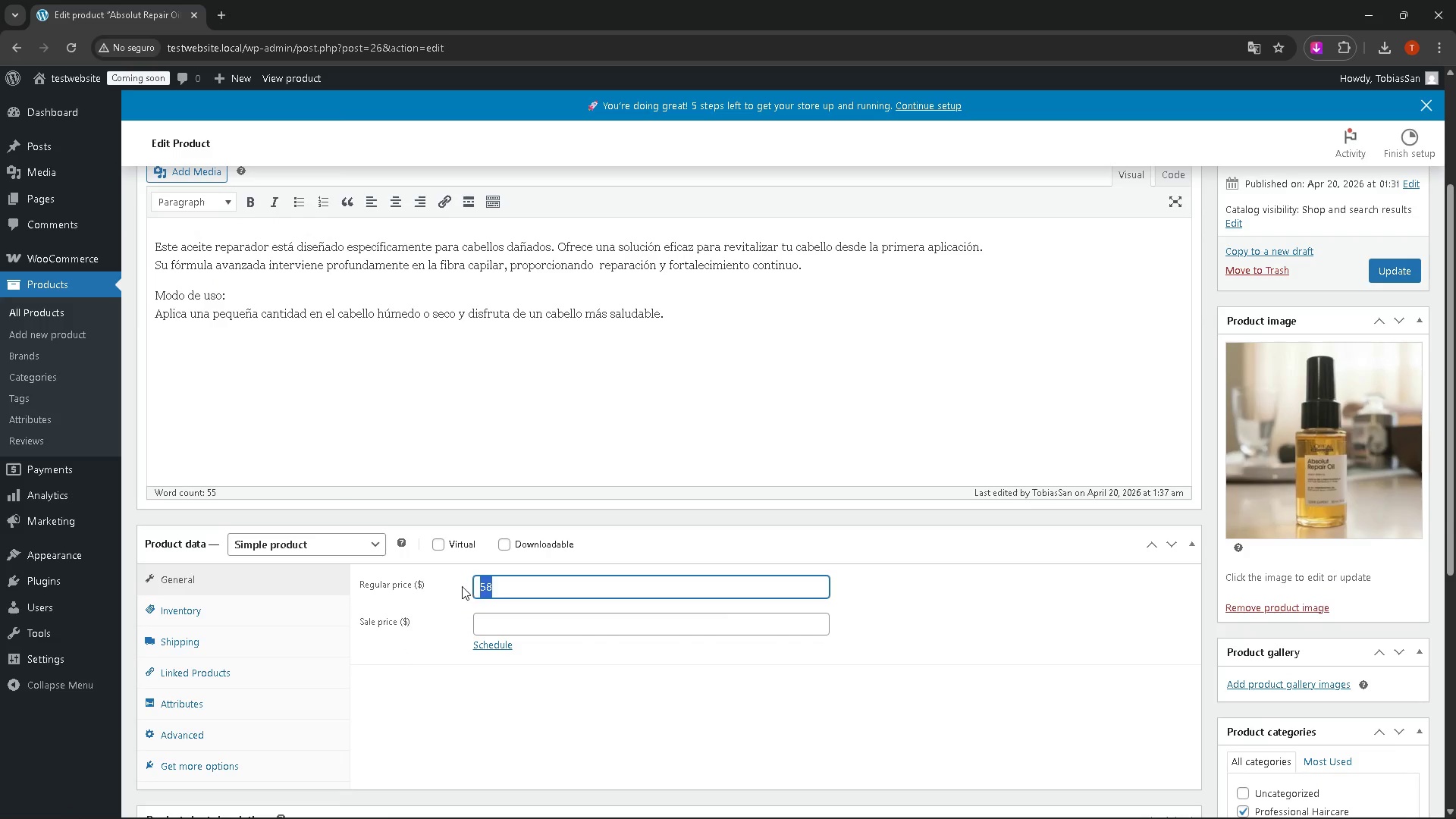 
key(Control+C)
 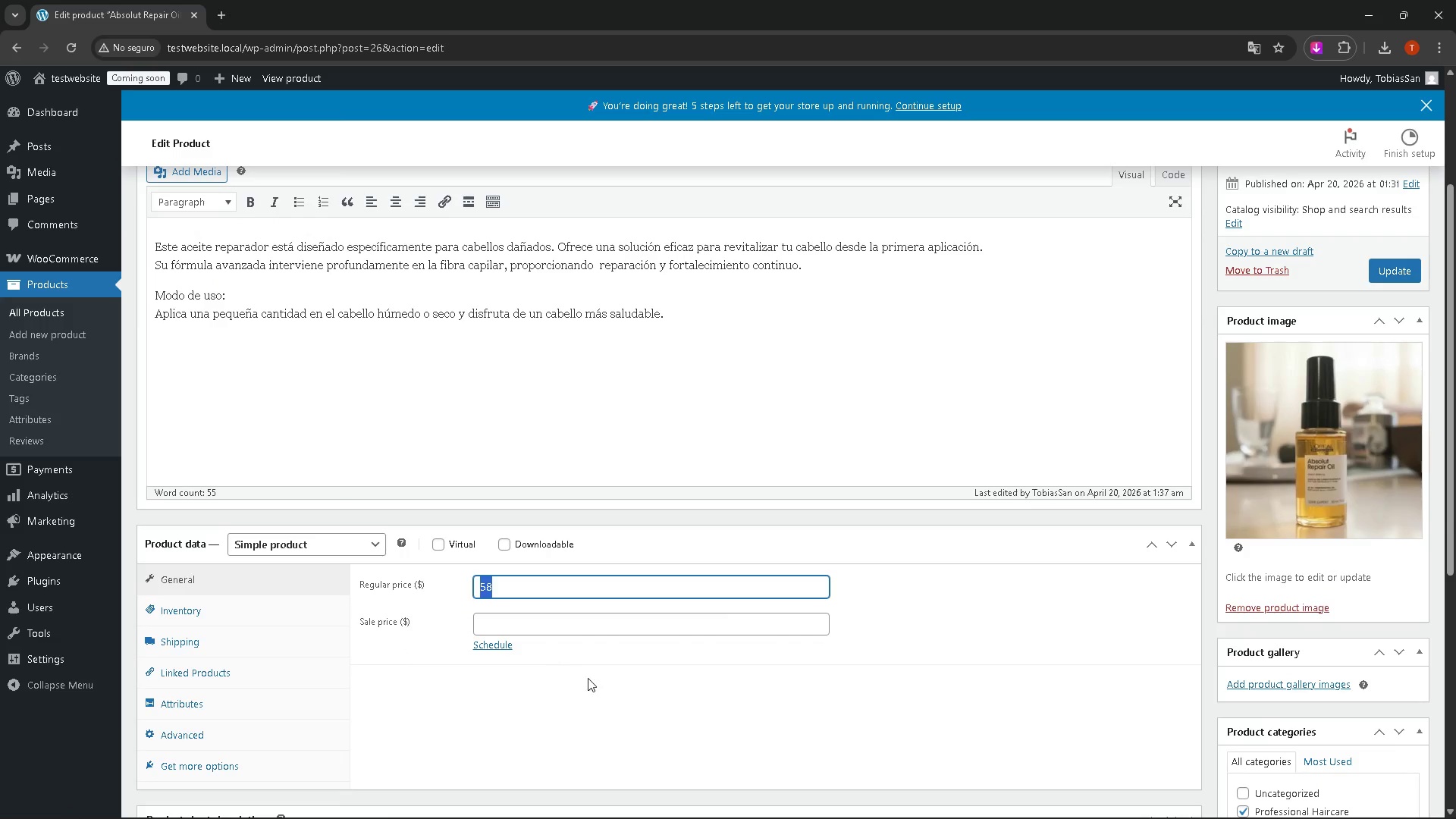 
left_click([590, 679])
 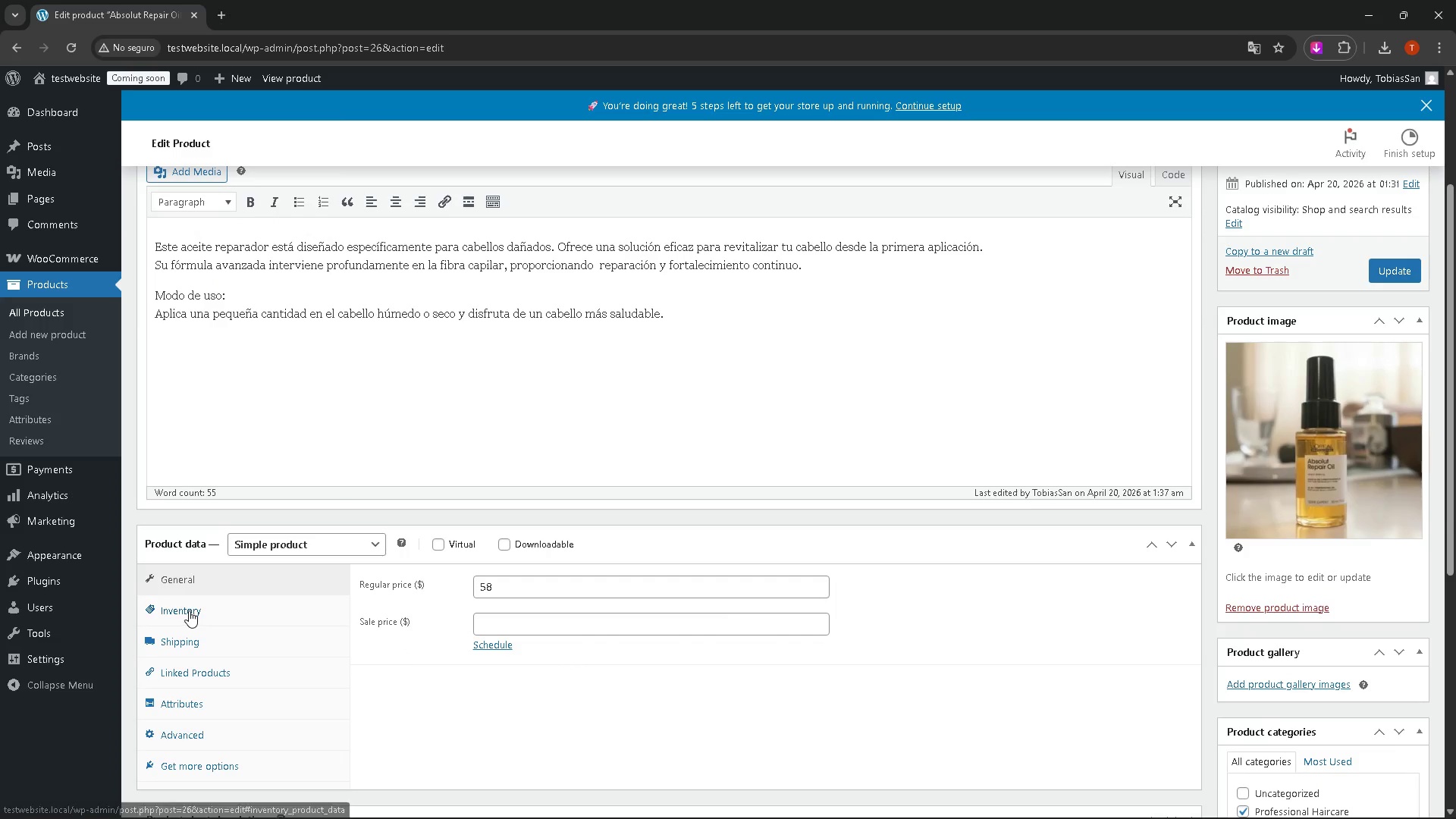 
left_click([187, 610])
 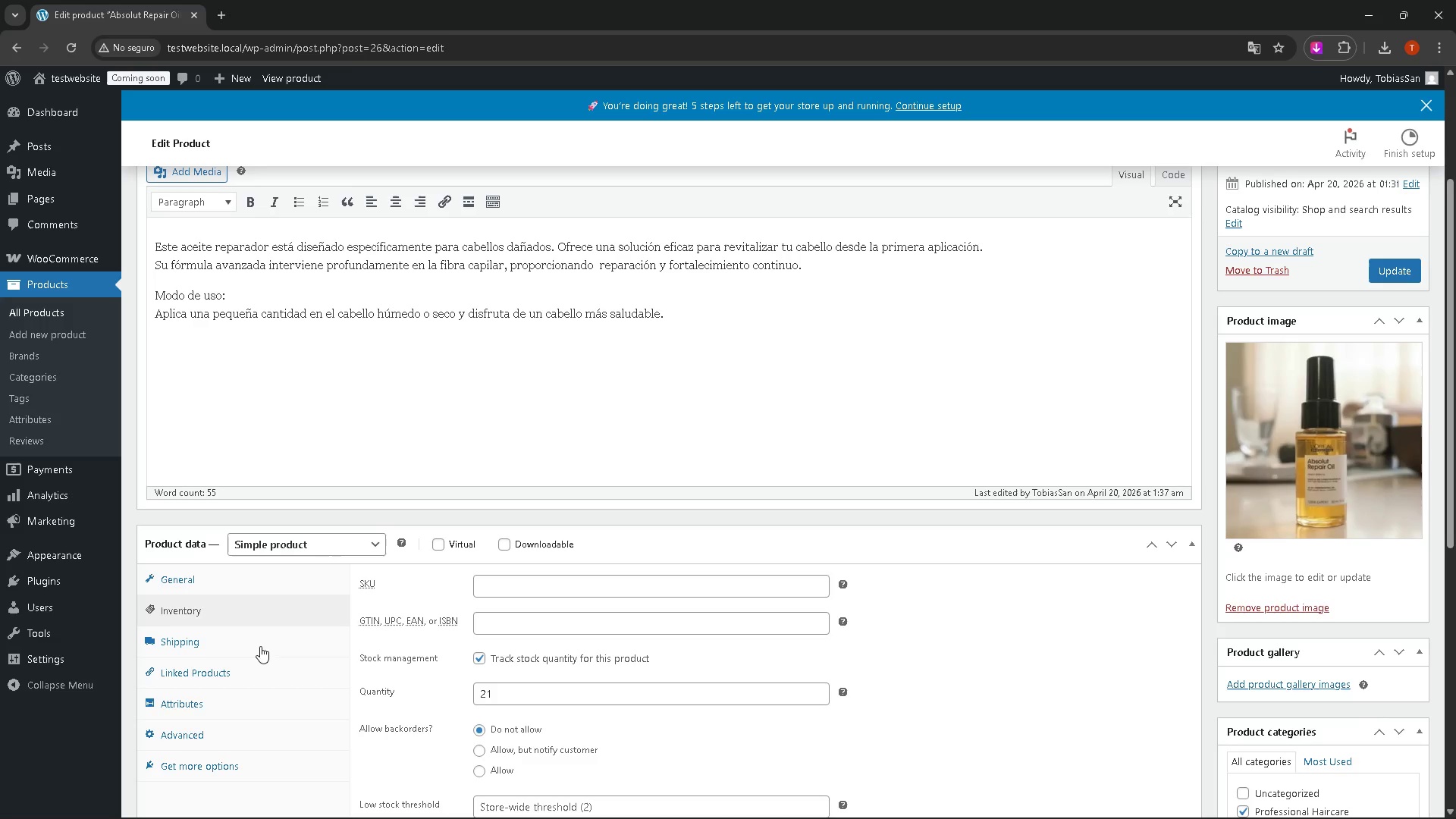 
left_click([193, 577])
 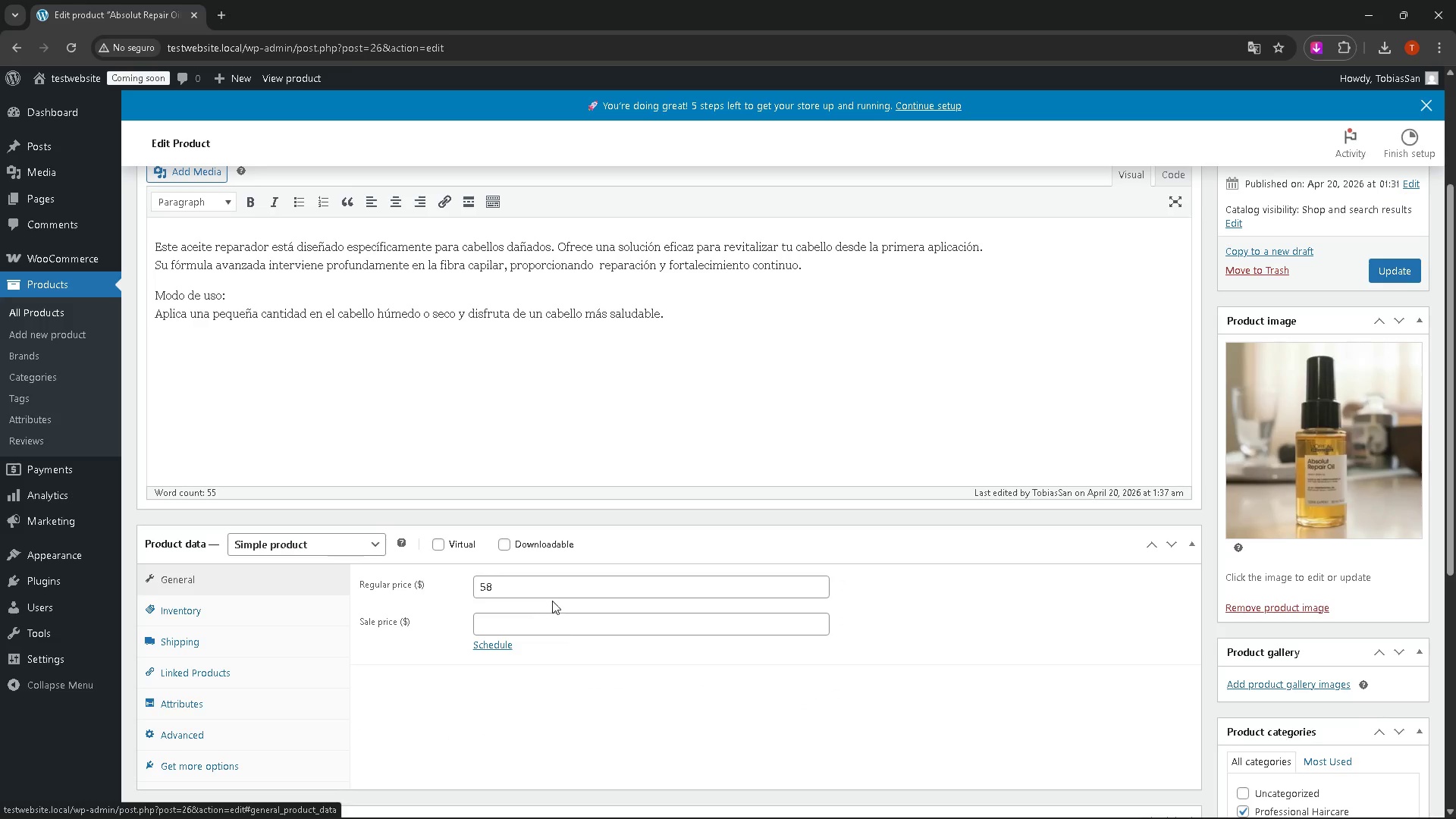 
scroll: coordinate [563, 628], scroll_direction: down, amount: 4.0
 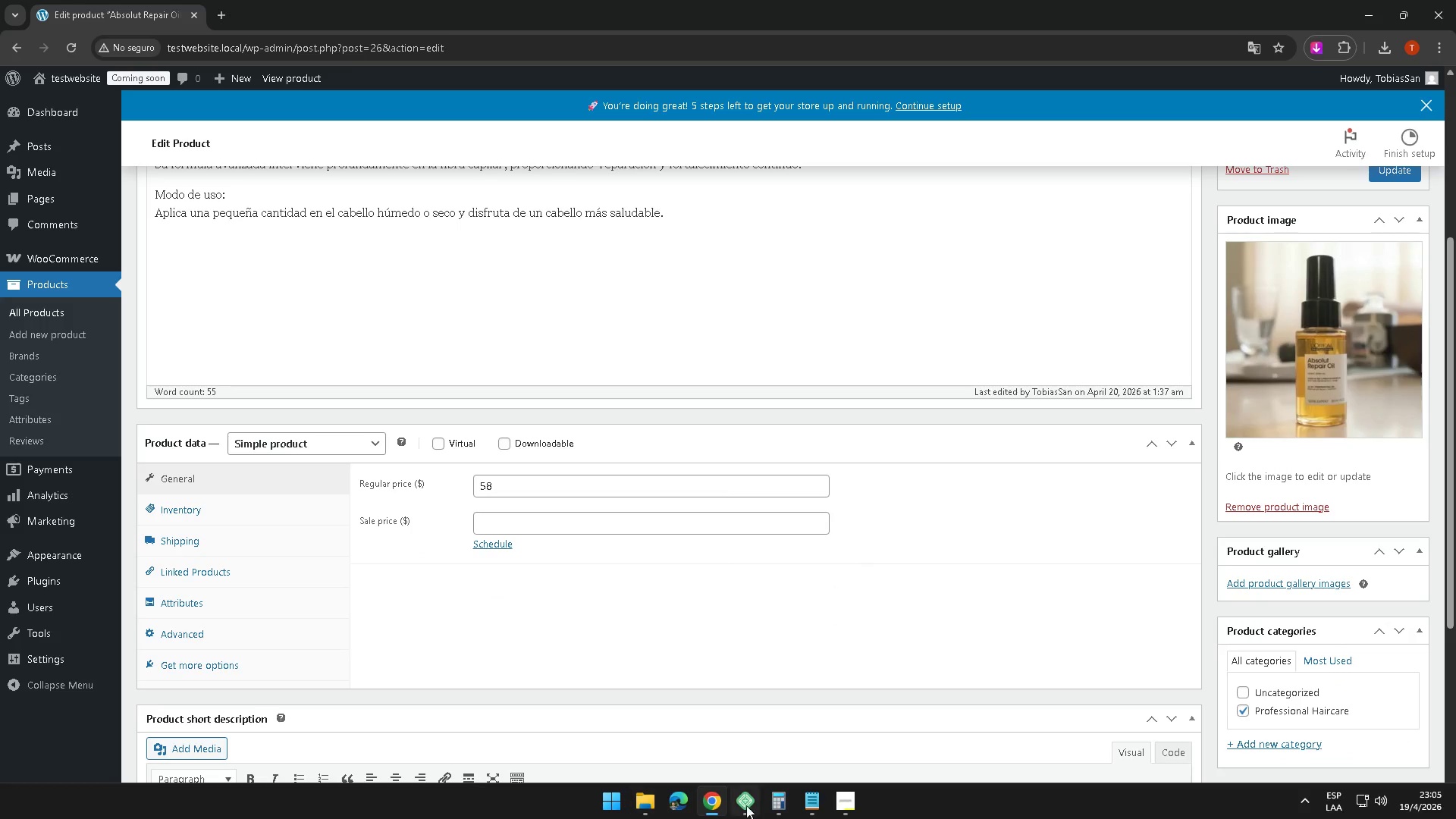 
left_click([779, 805])
 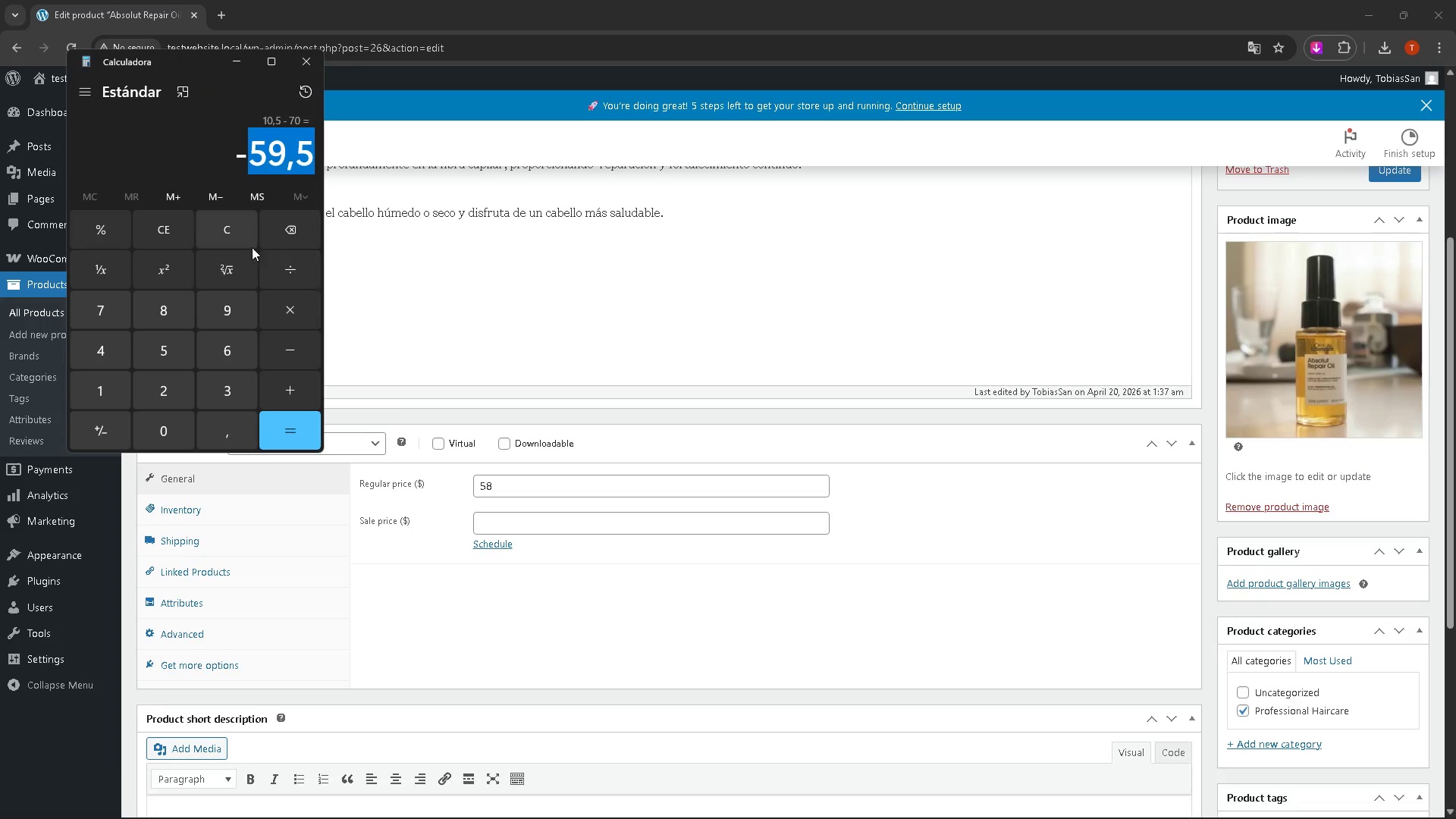 
left_click([237, 240])
 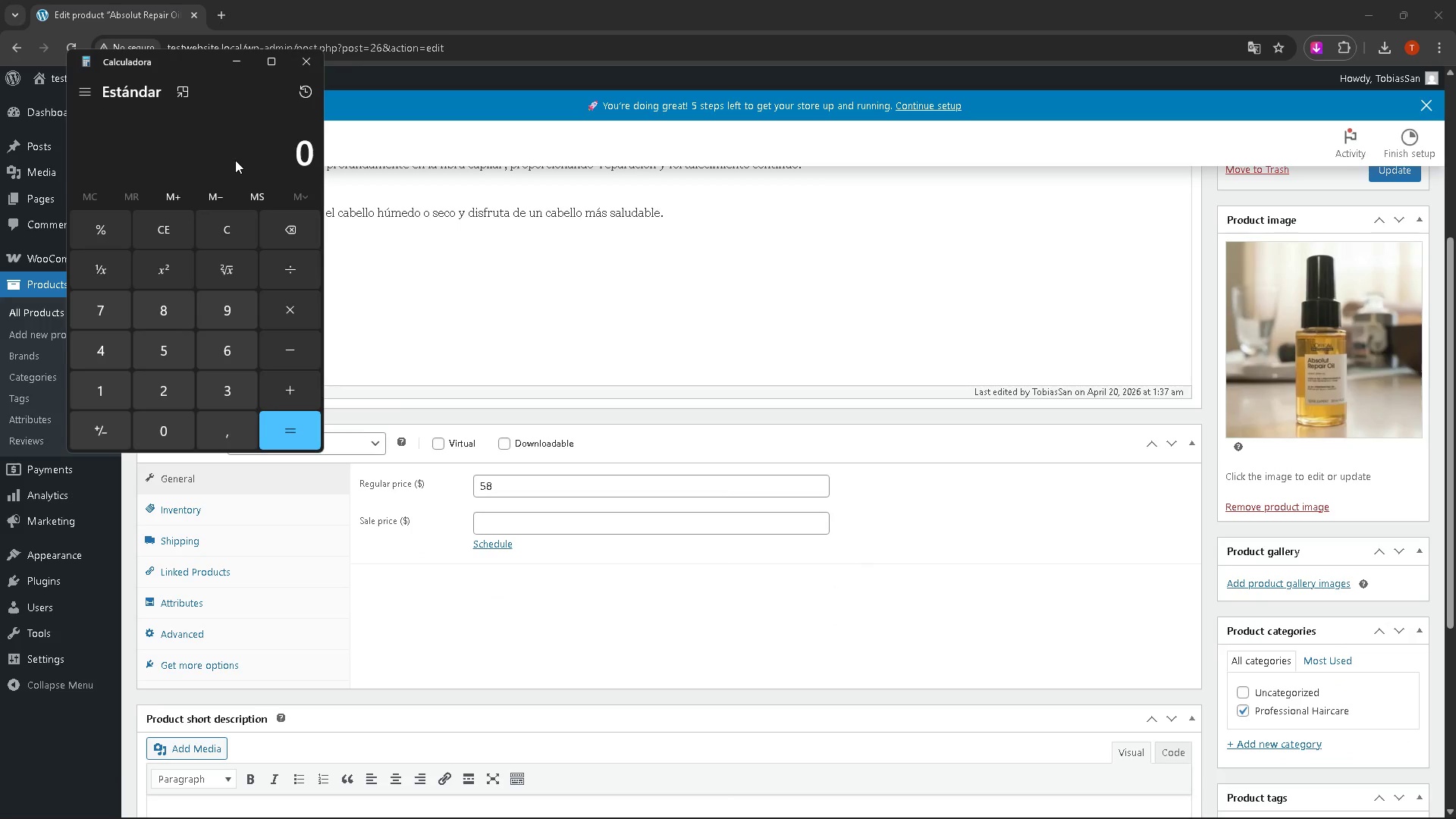 
key(Control+V)
 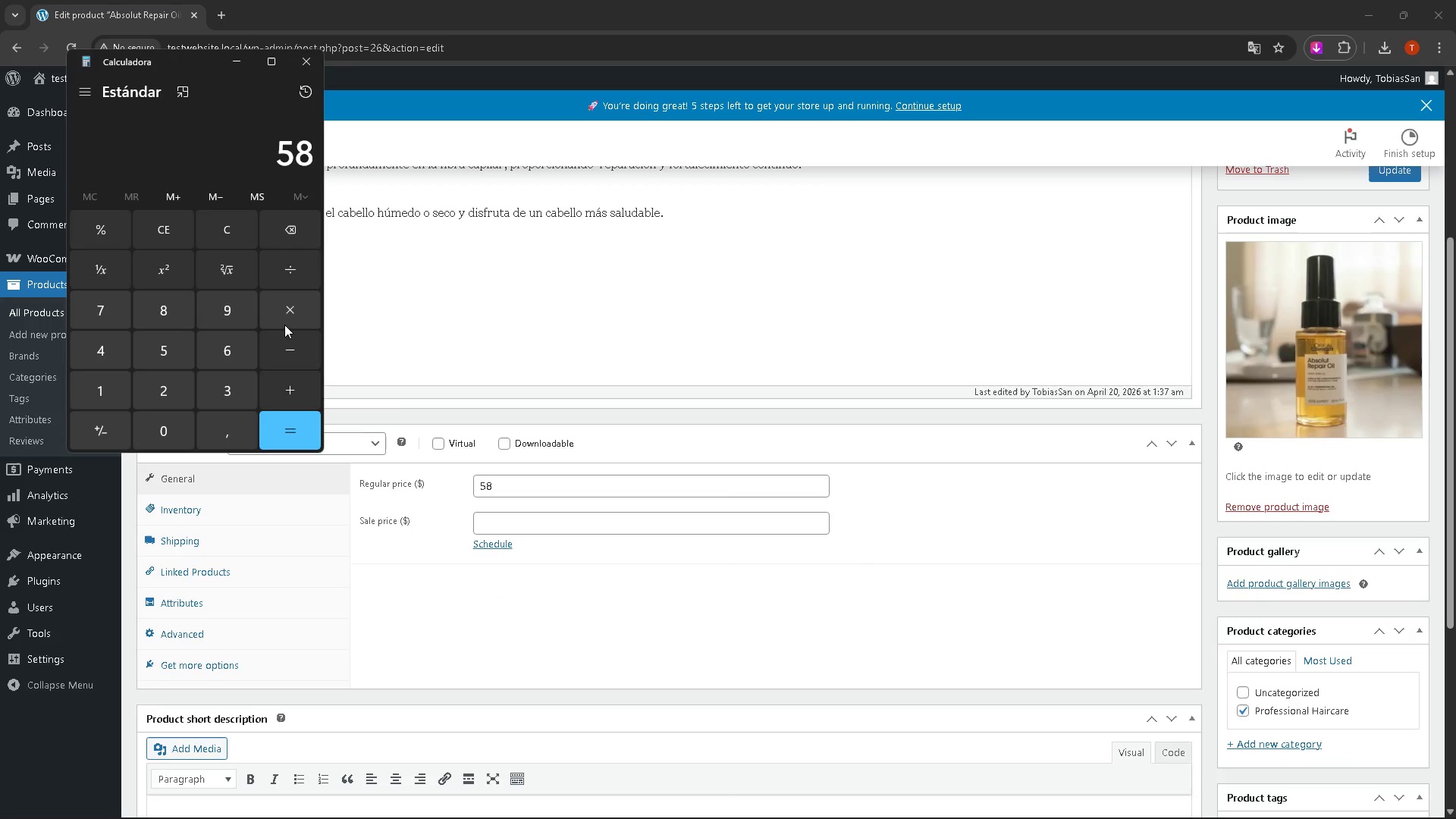 
left_click([284, 325])
 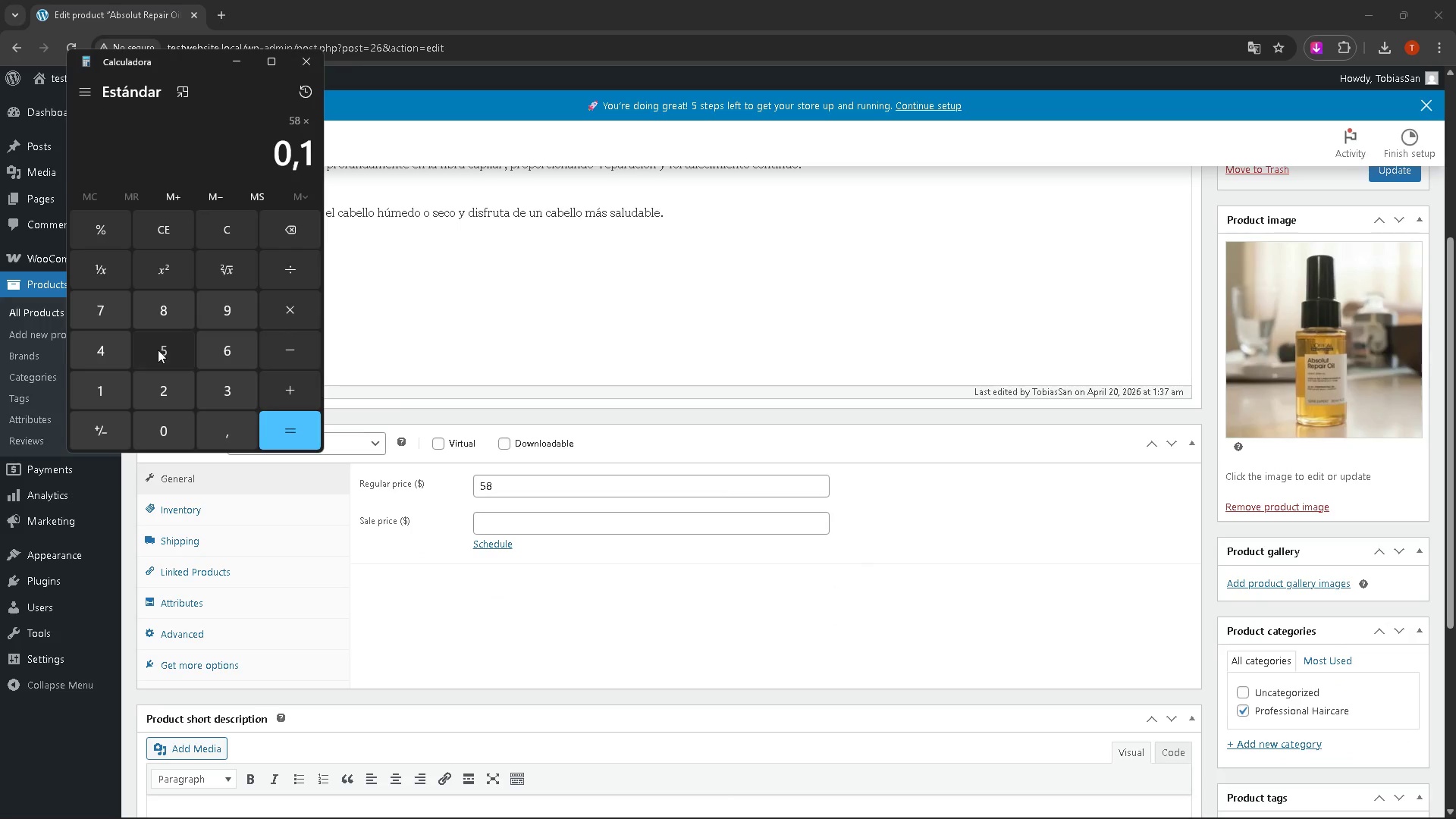 
left_click([298, 447])
 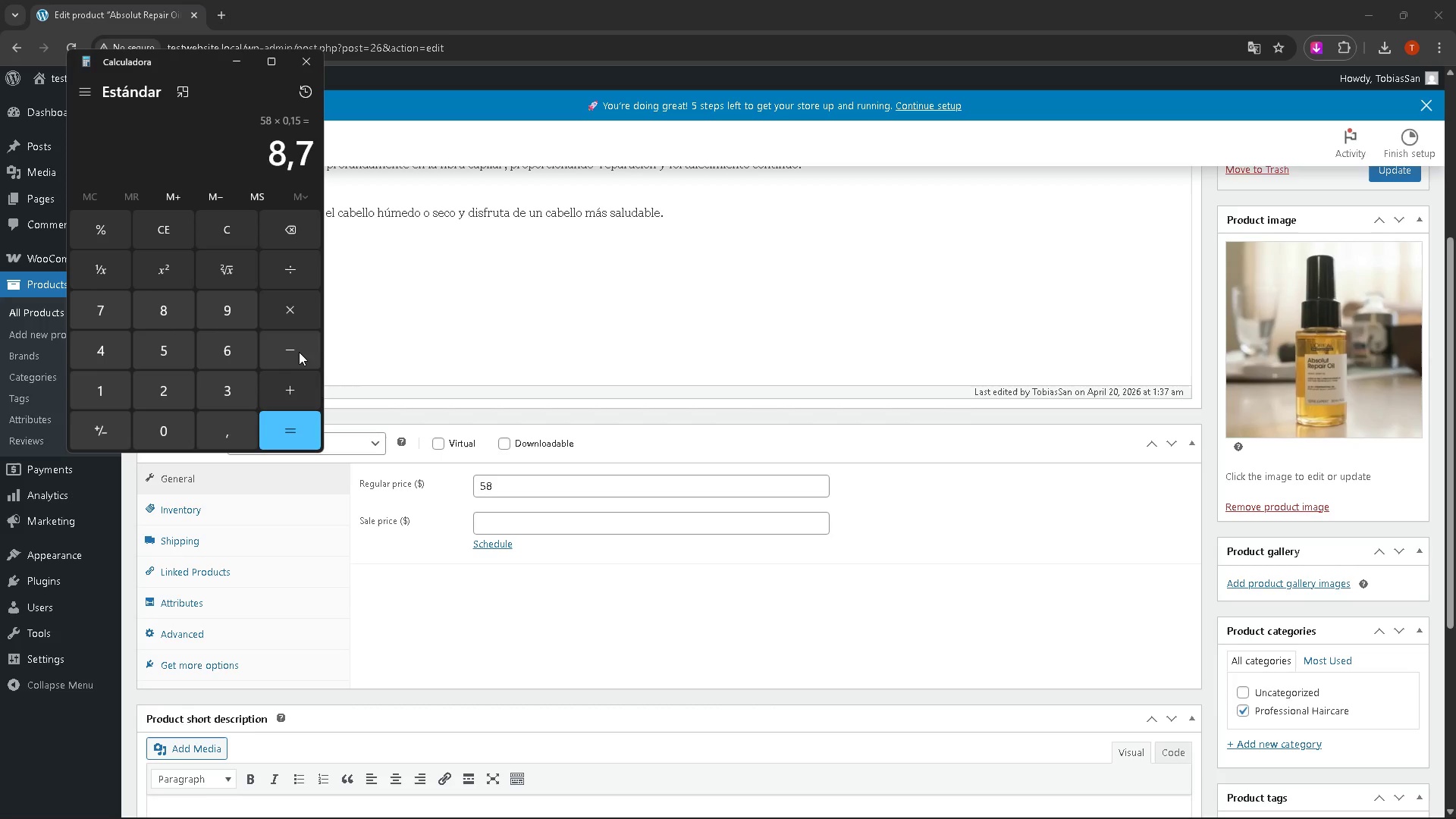 
left_click([298, 351])
 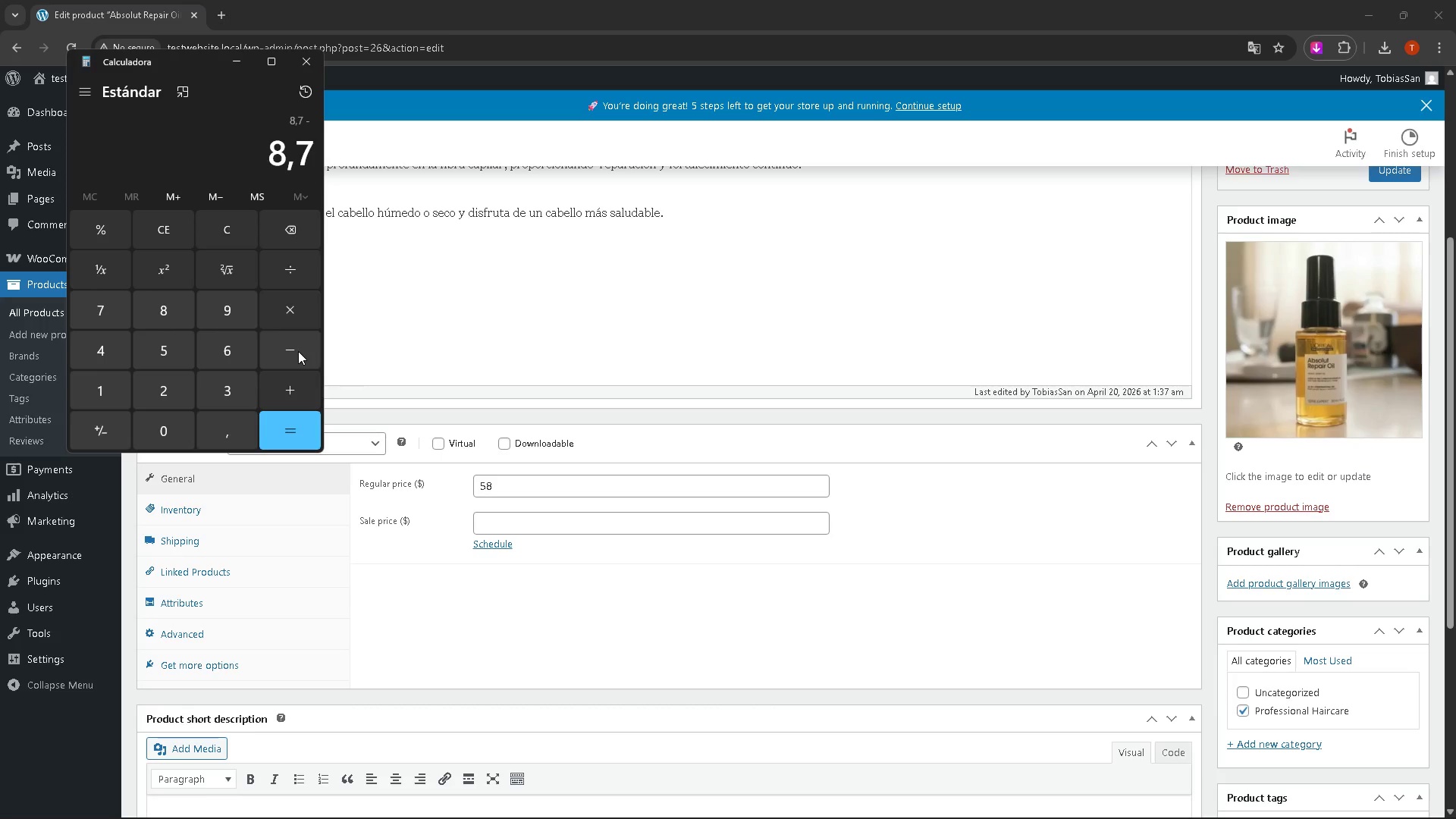 
key(Meta+MetaLeft)
 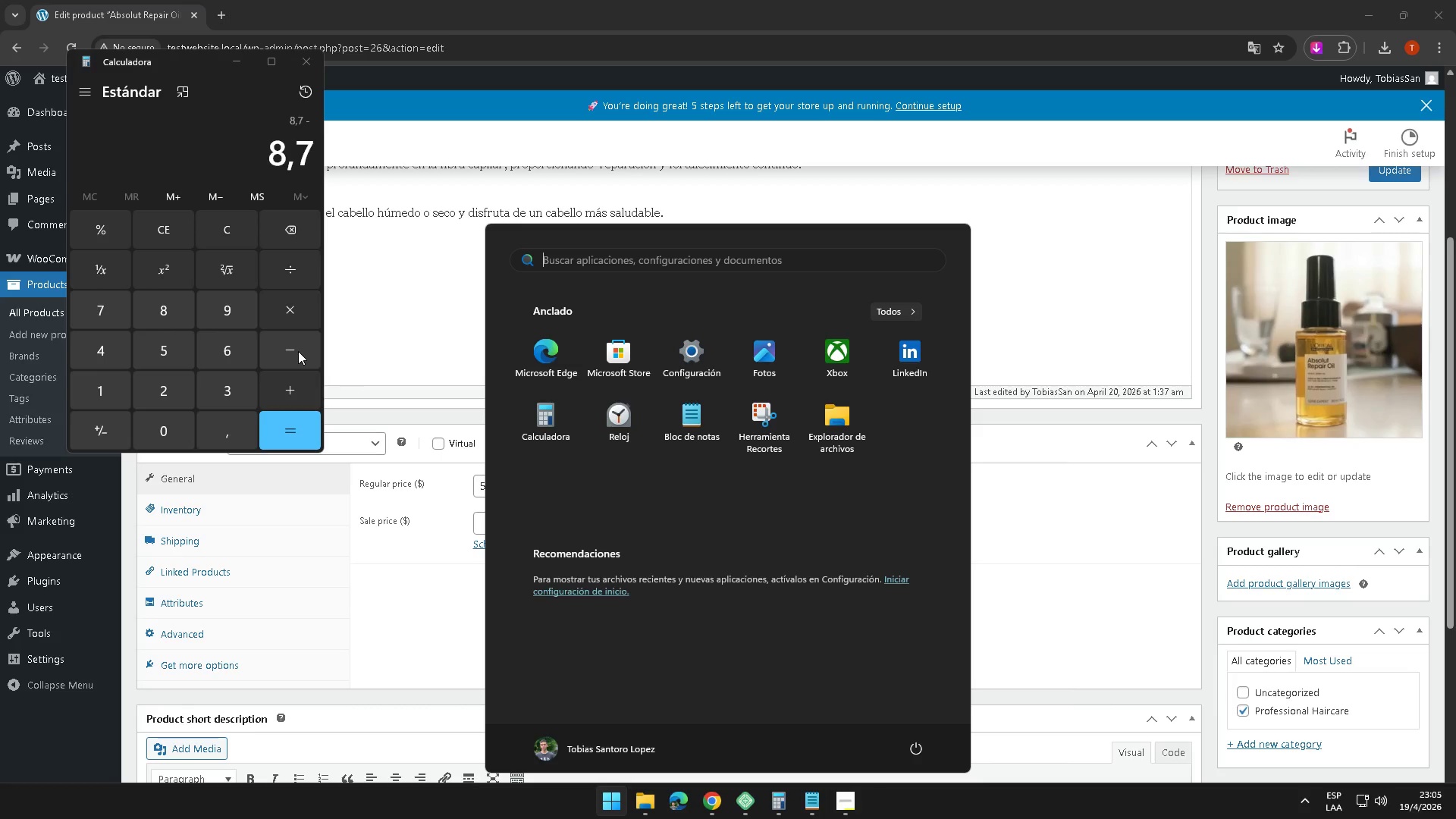 
key(Meta+MetaLeft)
 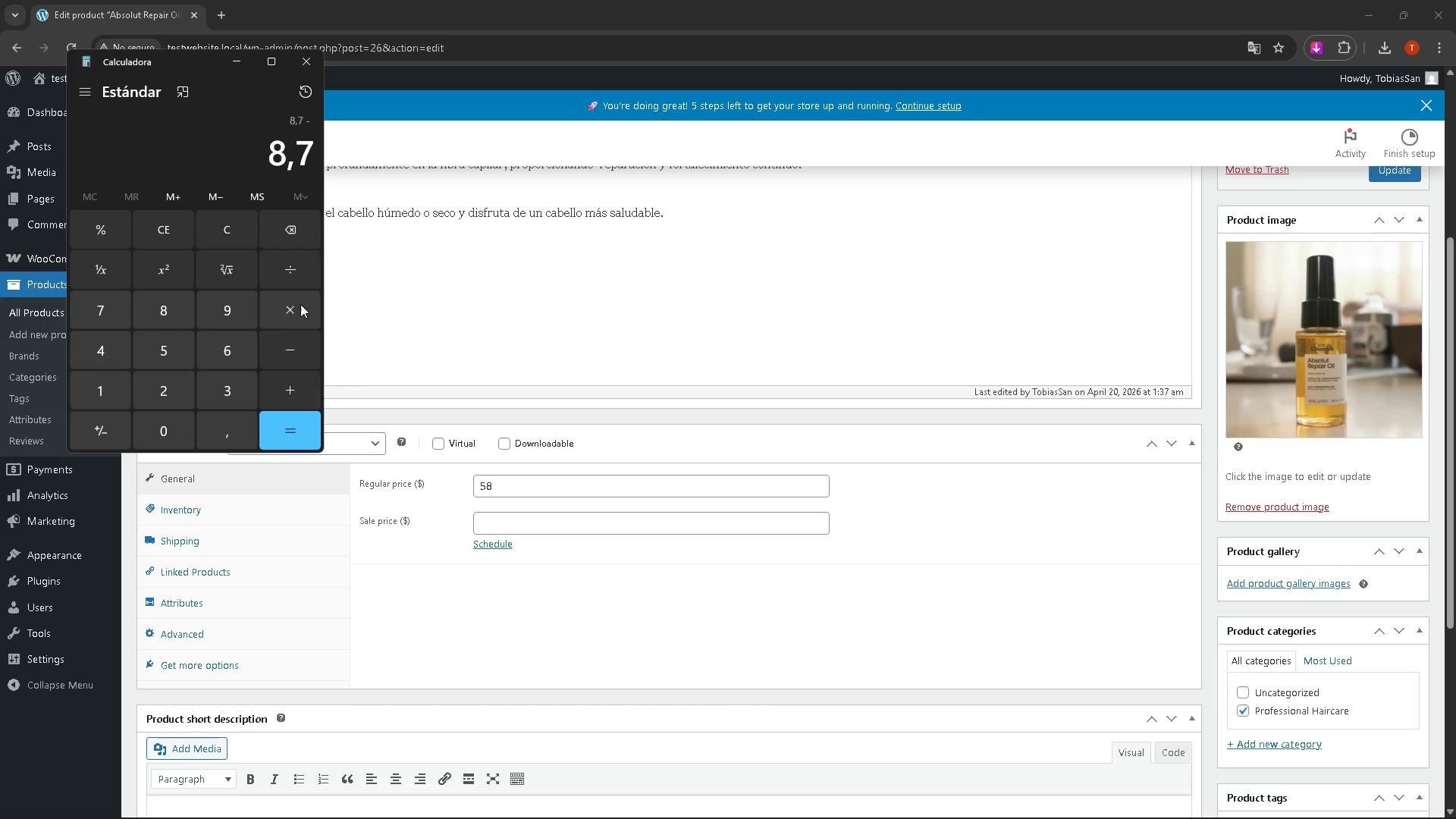 
key(Control+V)
 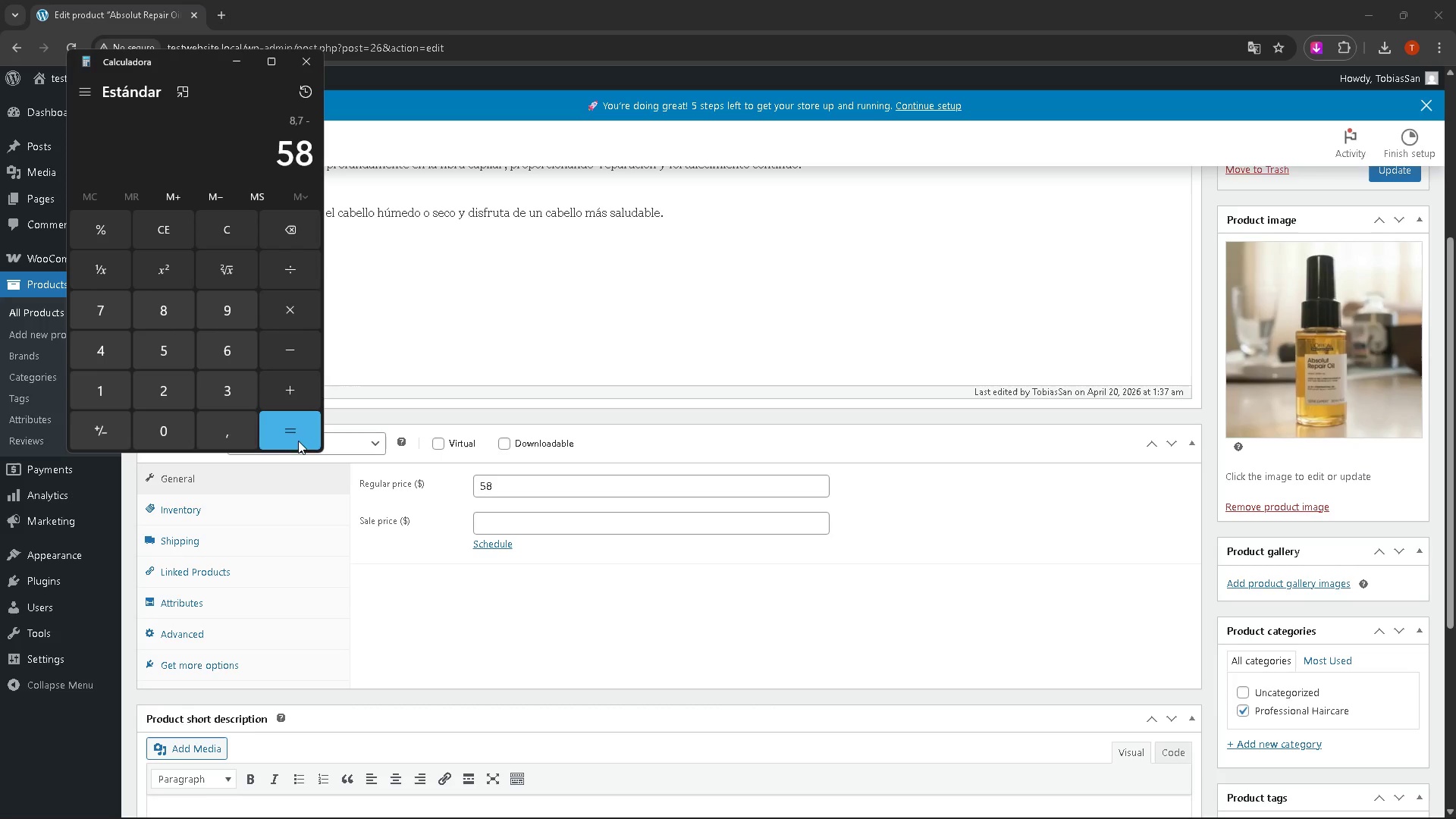 
left_click([298, 444])
 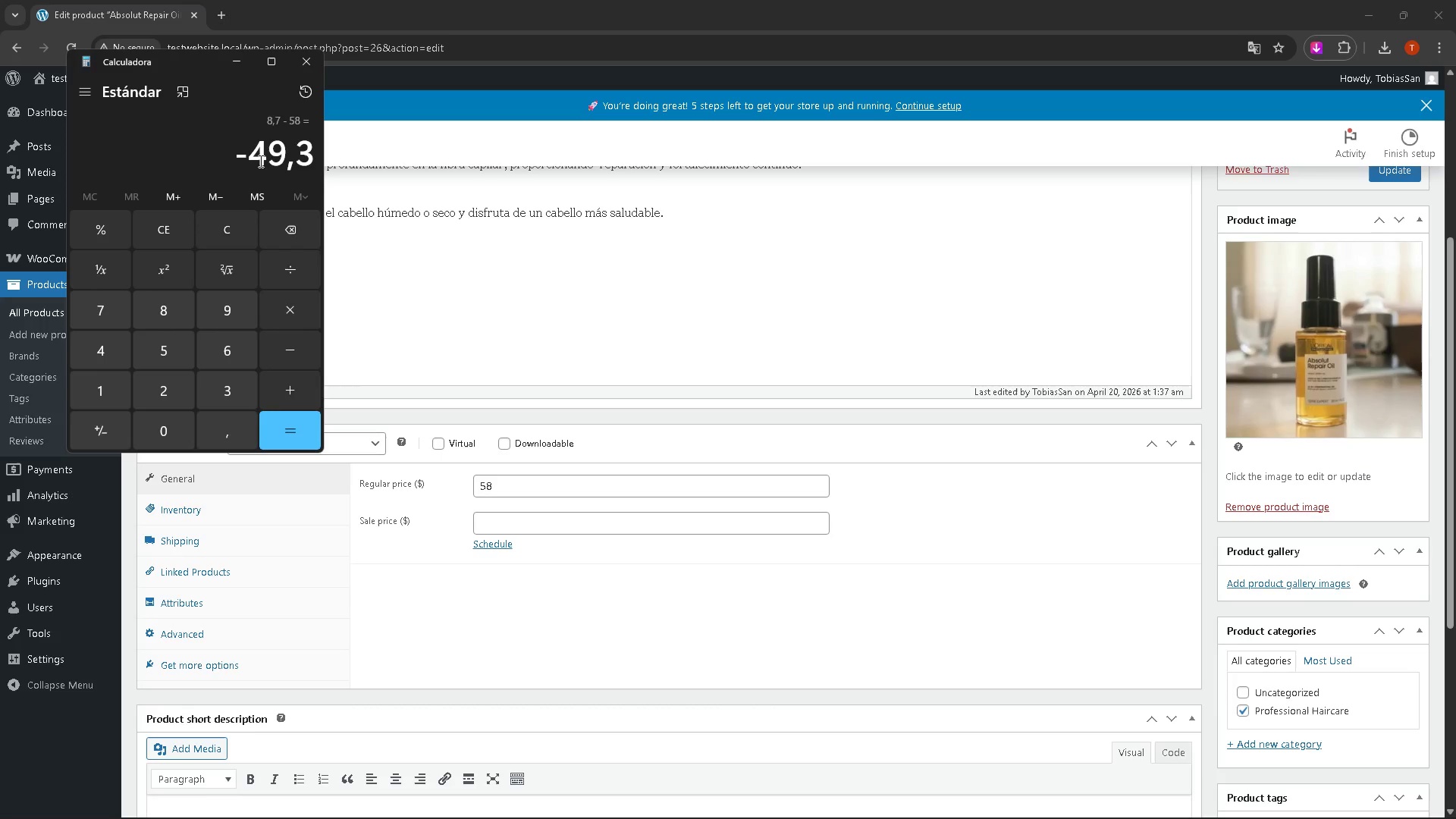 
left_click_drag(start_coordinate=[253, 159], to_coordinate=[318, 176])
 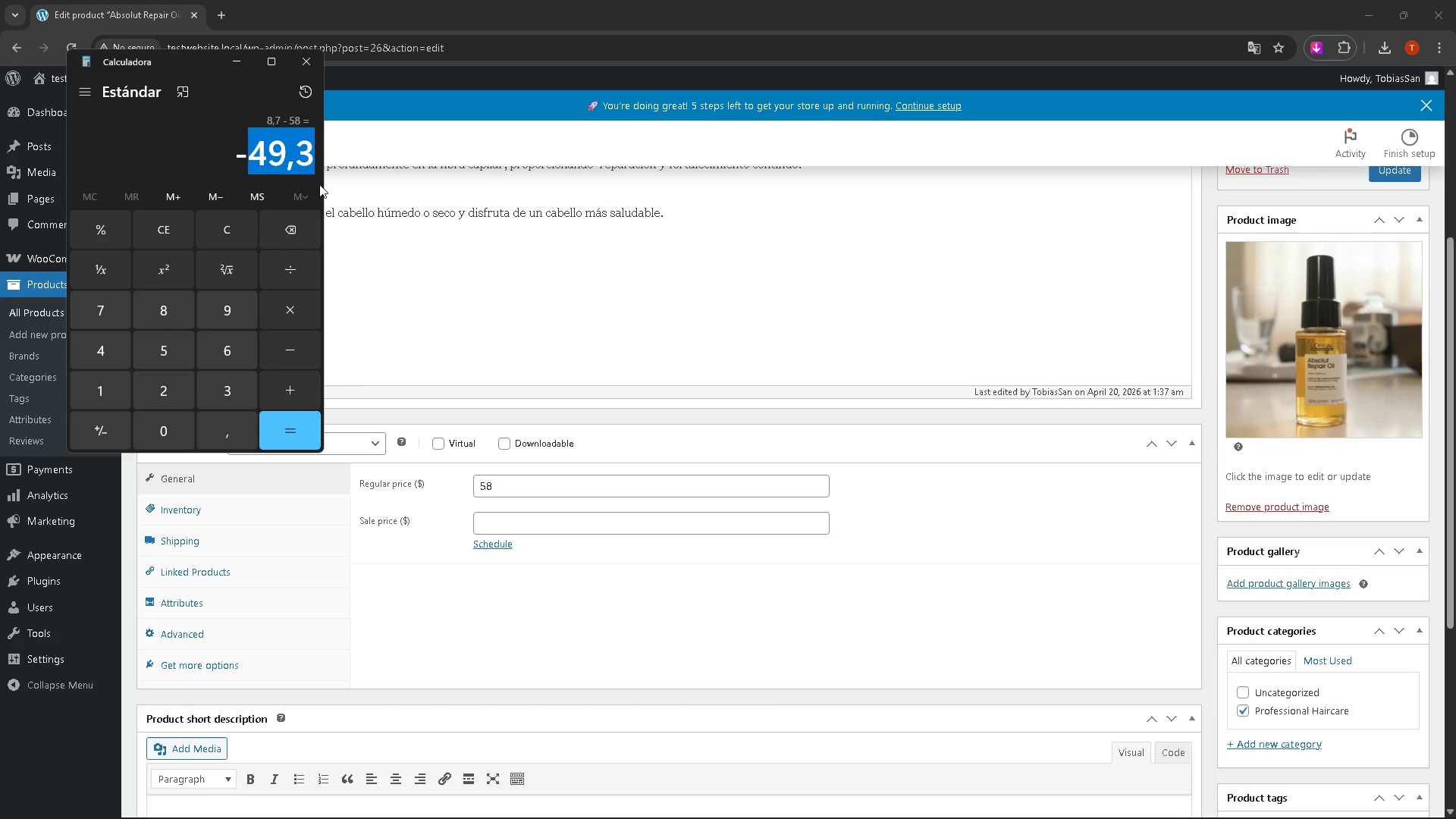 
key(Control+C)
 